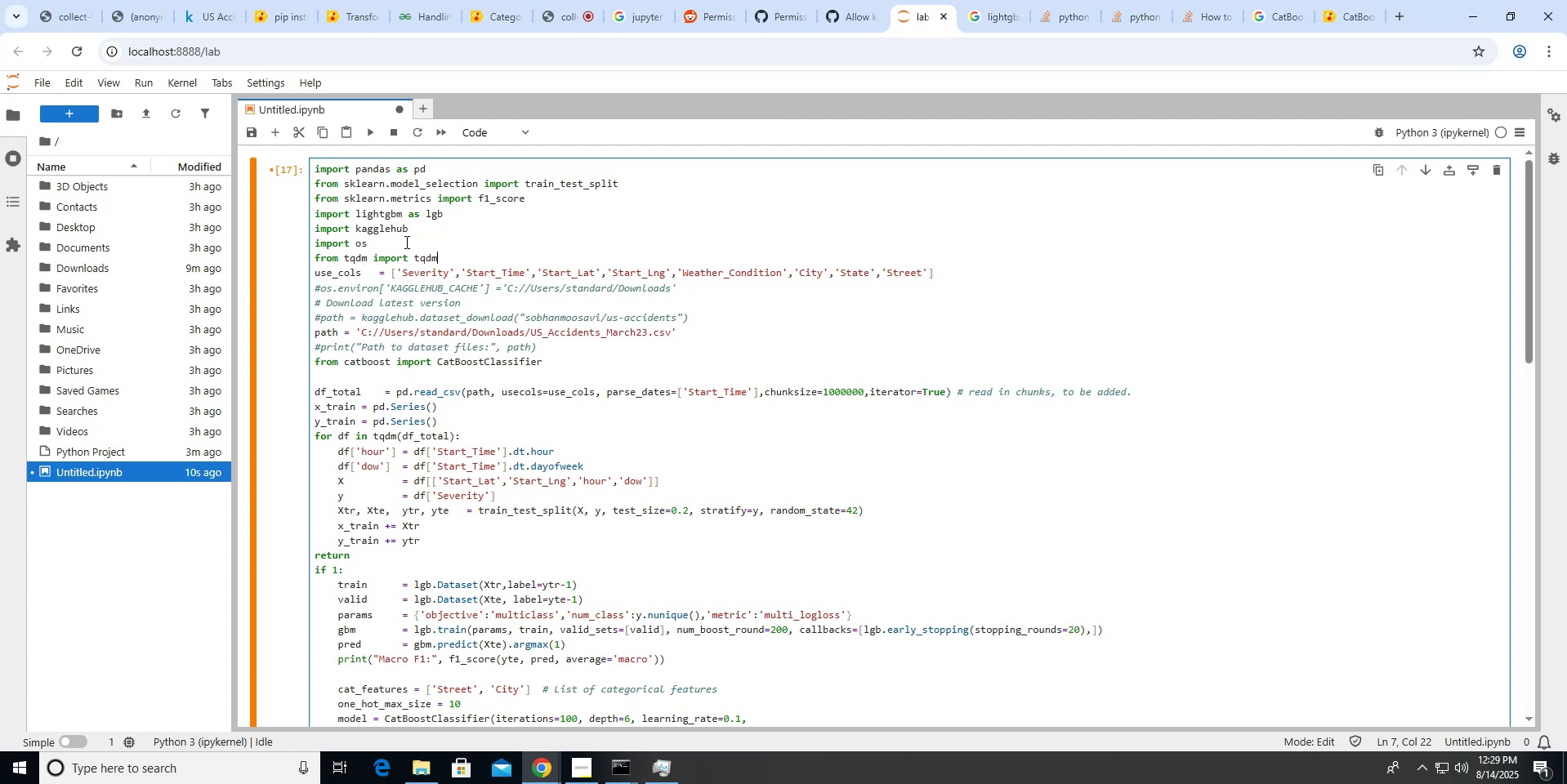 
key(Enter)
 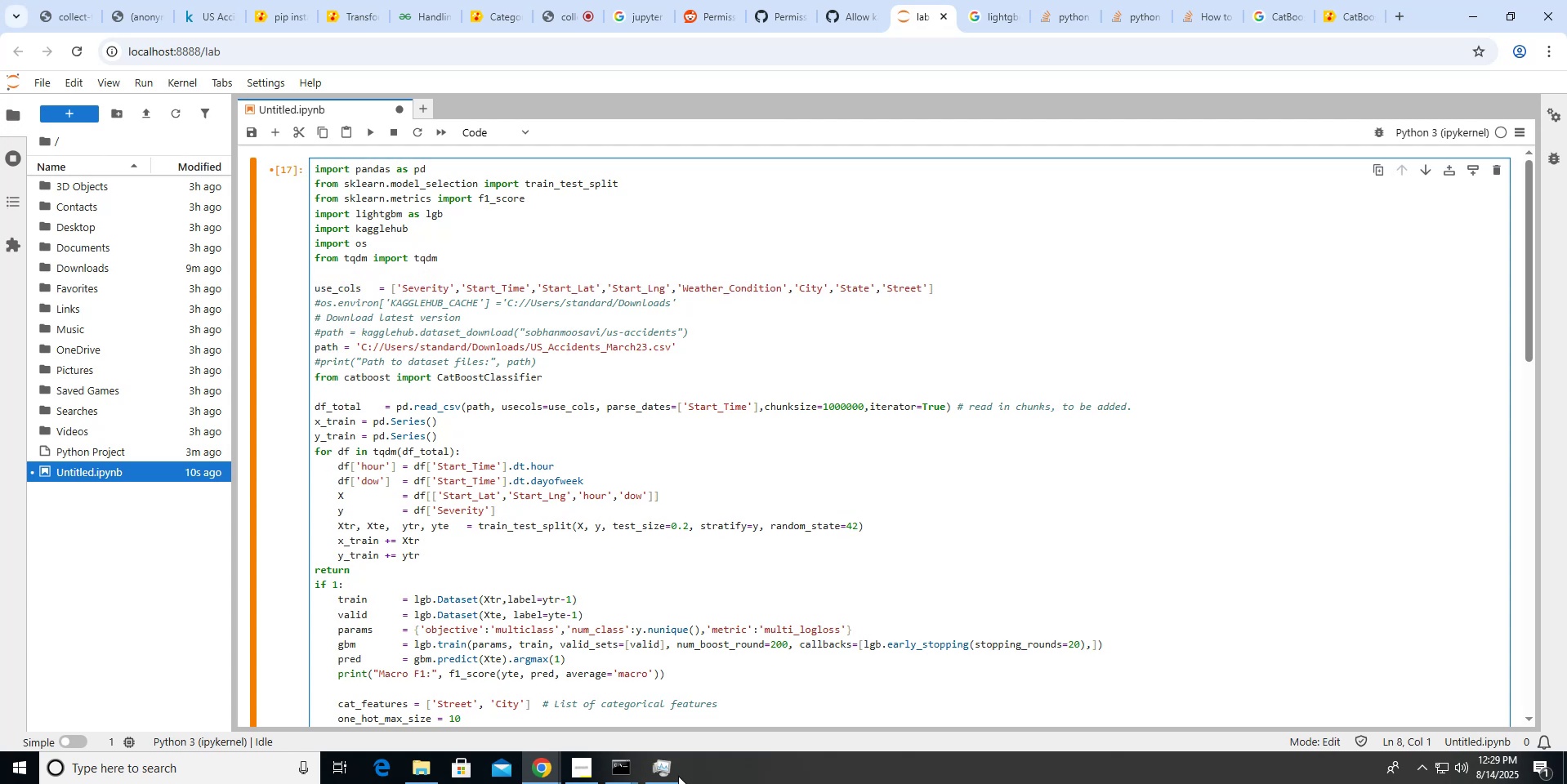 
left_click([624, 769])
 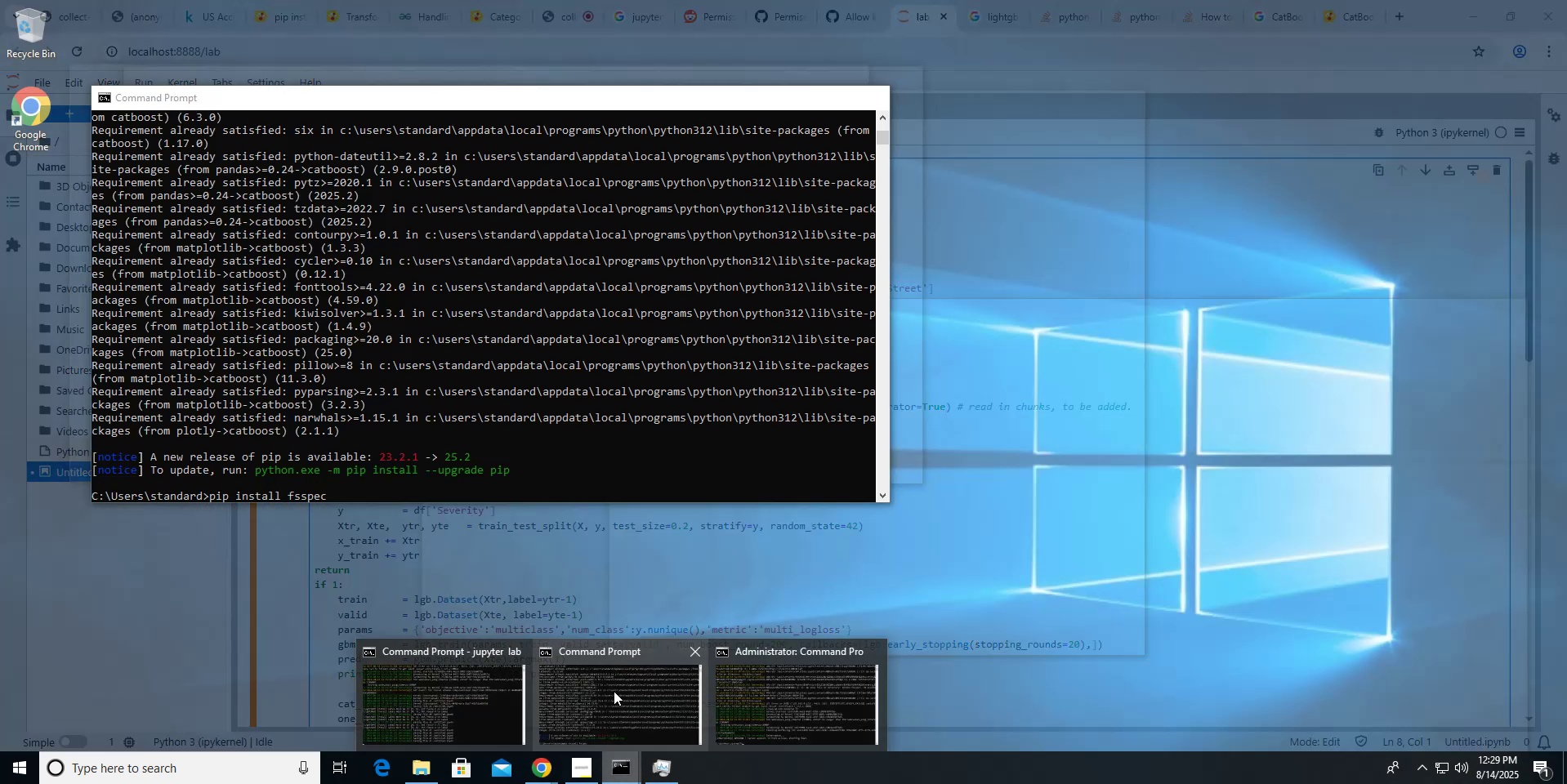 
left_click([614, 691])
 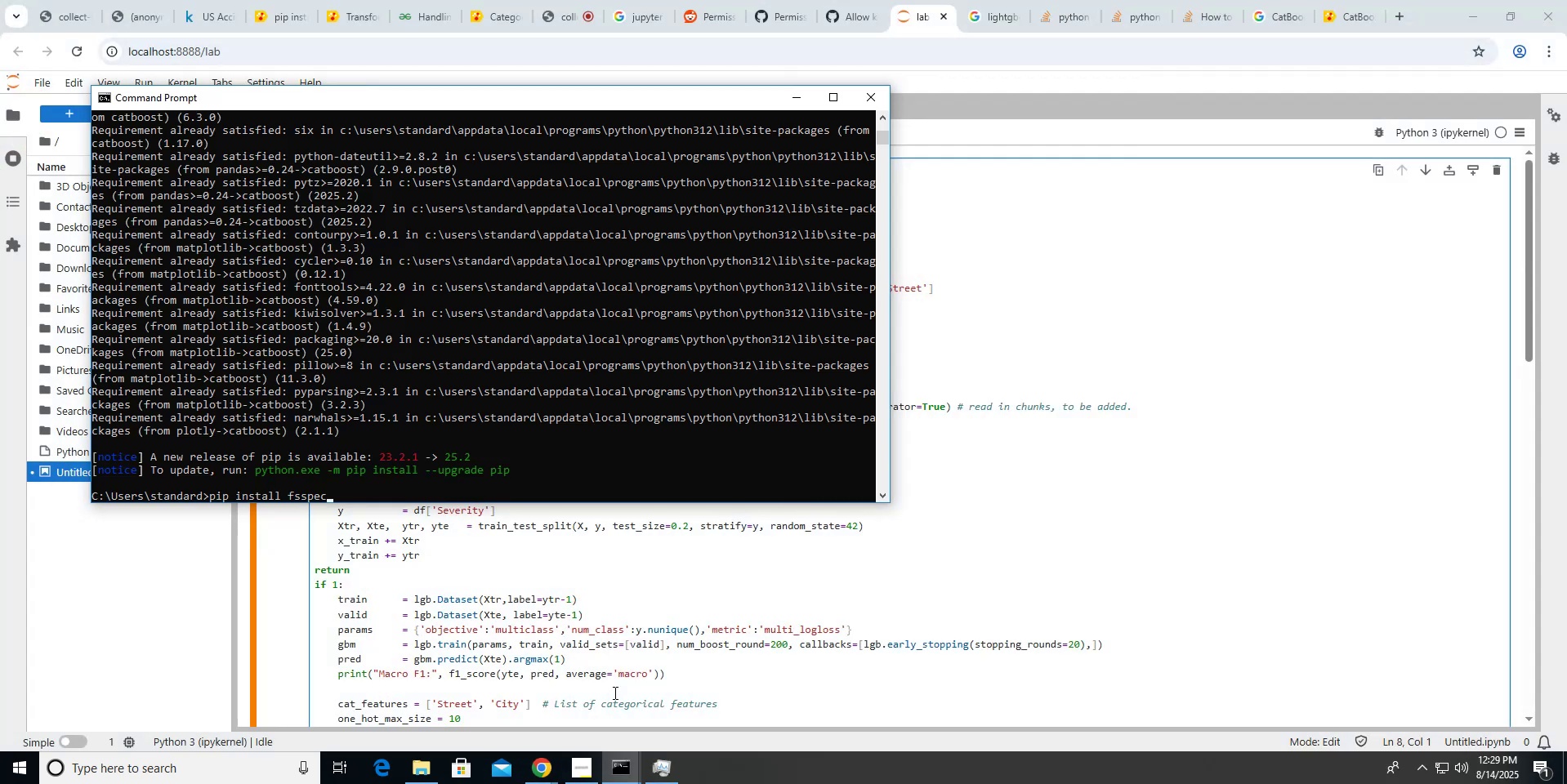 
key(Backspace)
key(Backspace)
key(Backspace)
key(Backspace)
key(Backspace)
type(t)
key(Backspace)
key(Backspace)
type(tqdm)
 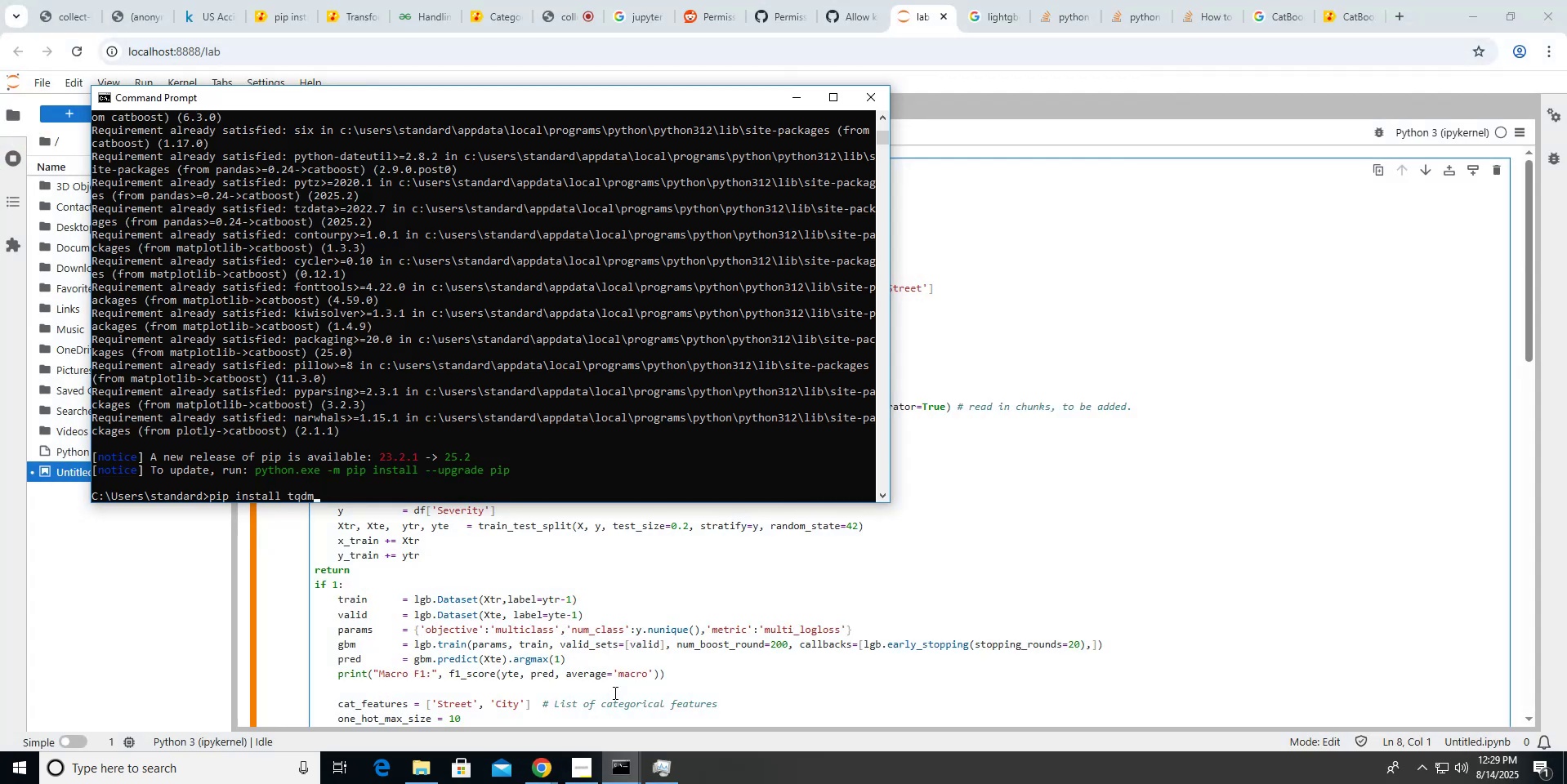 
key(Enter)
 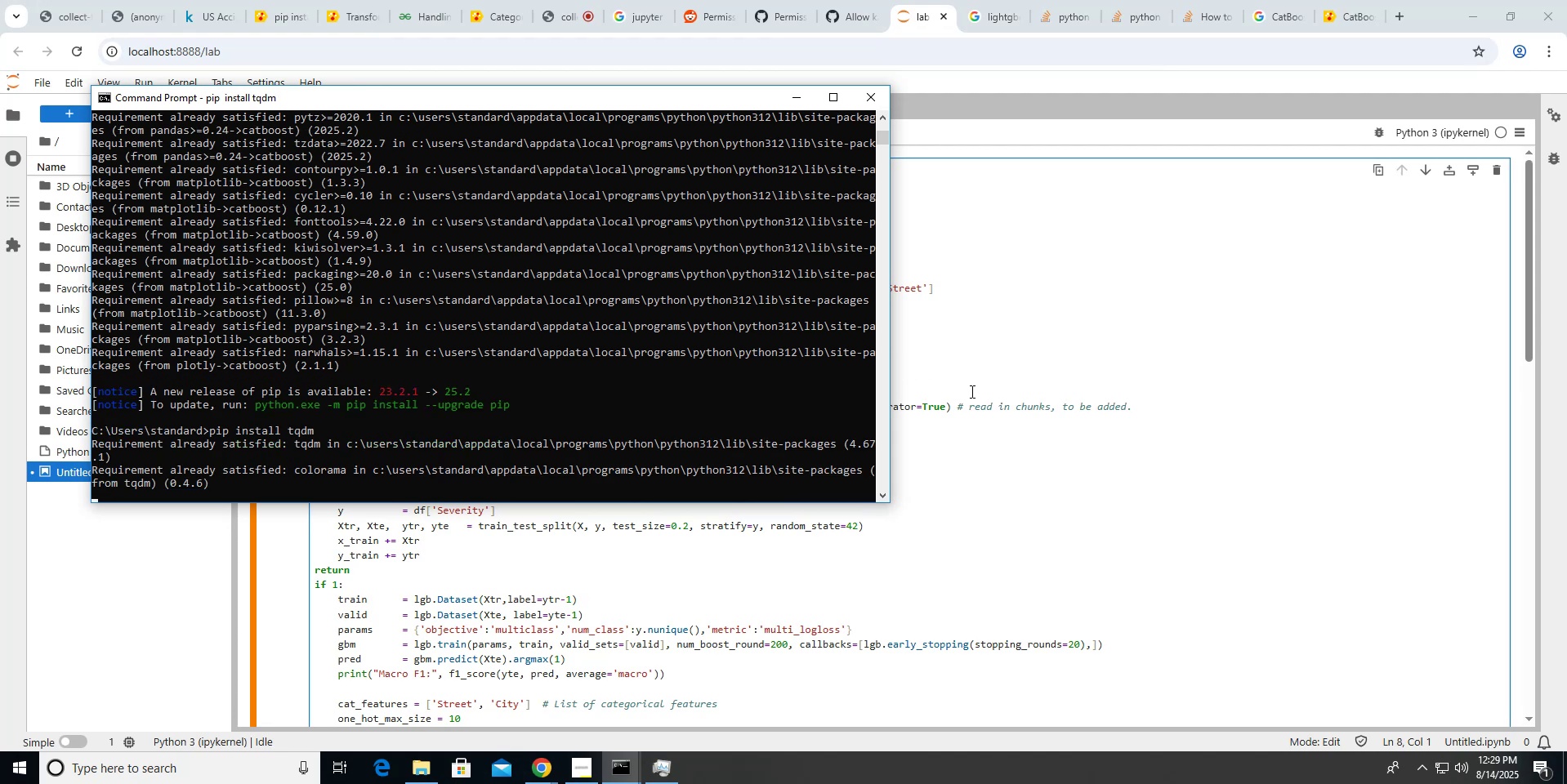 
wait(7.06)
 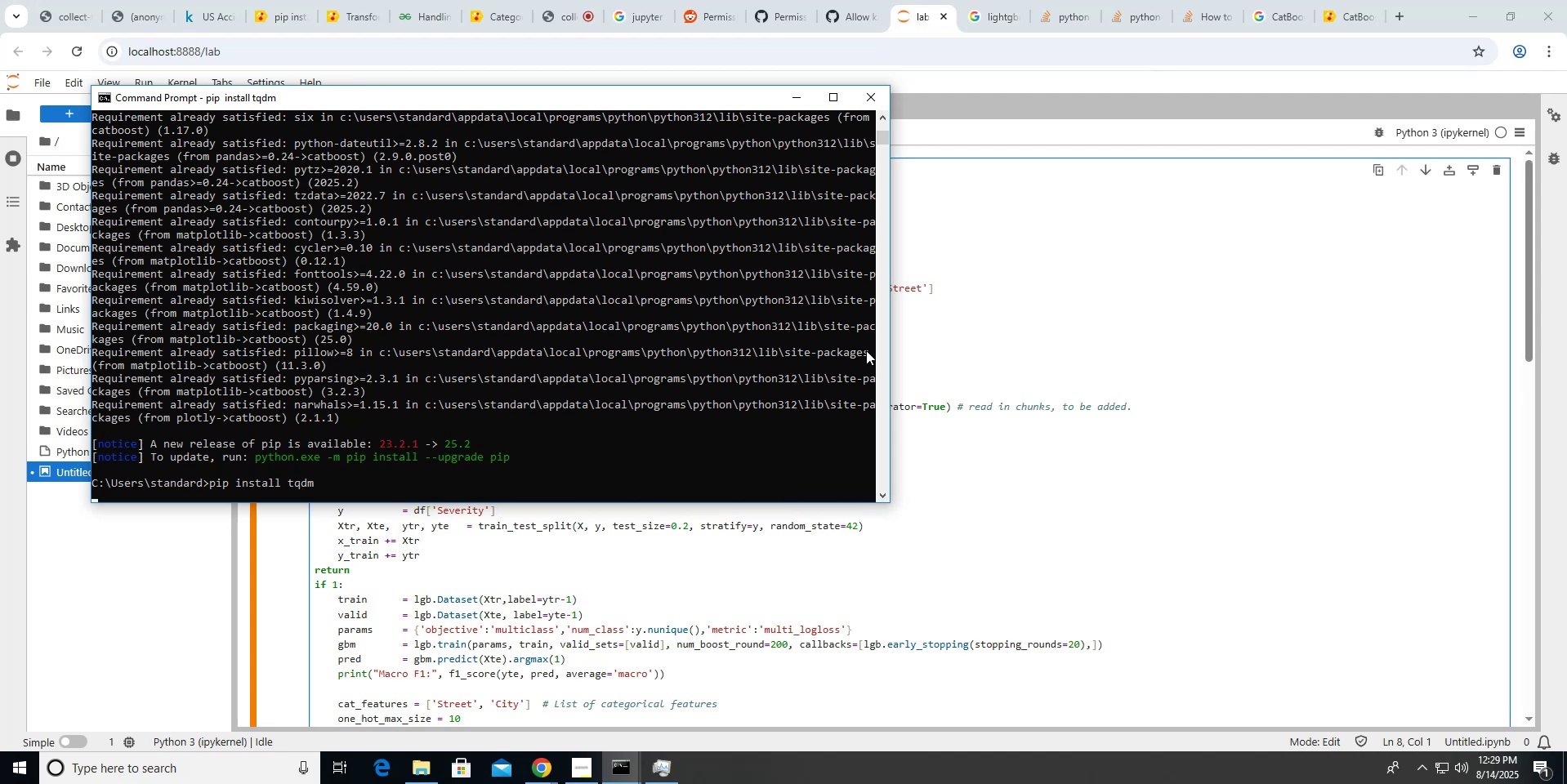 
left_click([971, 392])
 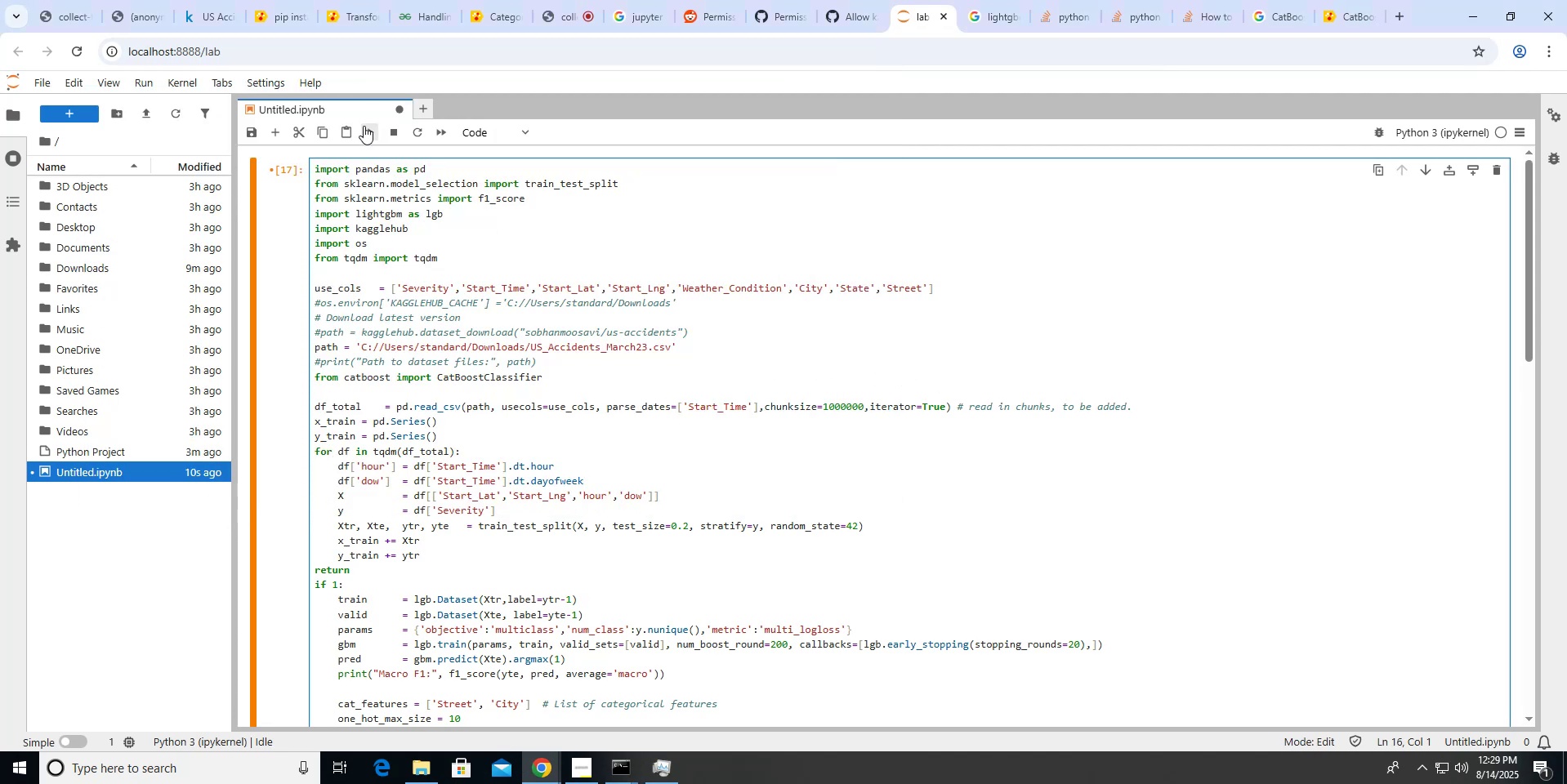 
left_click([368, 128])
 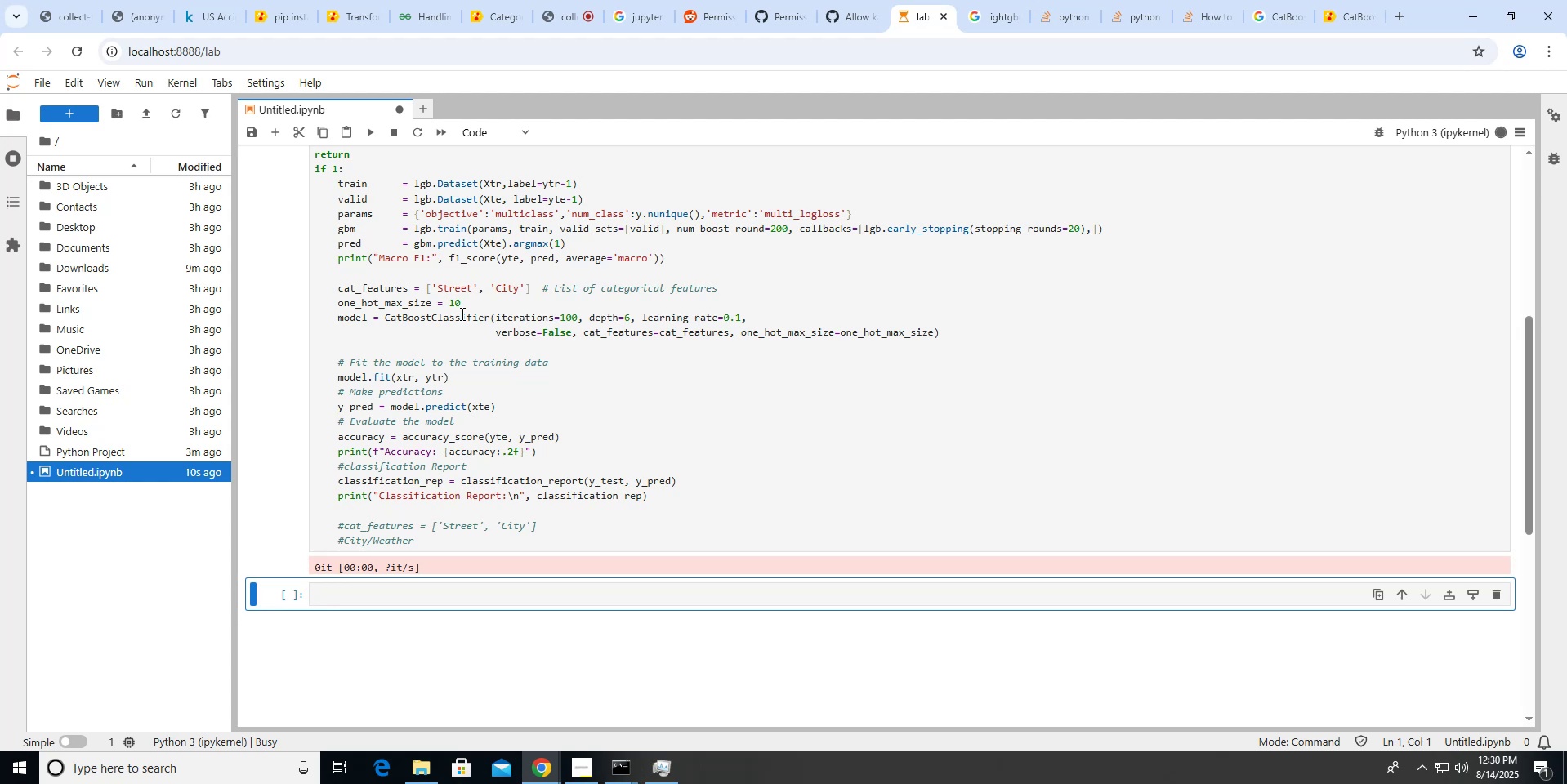 
wait(9.89)
 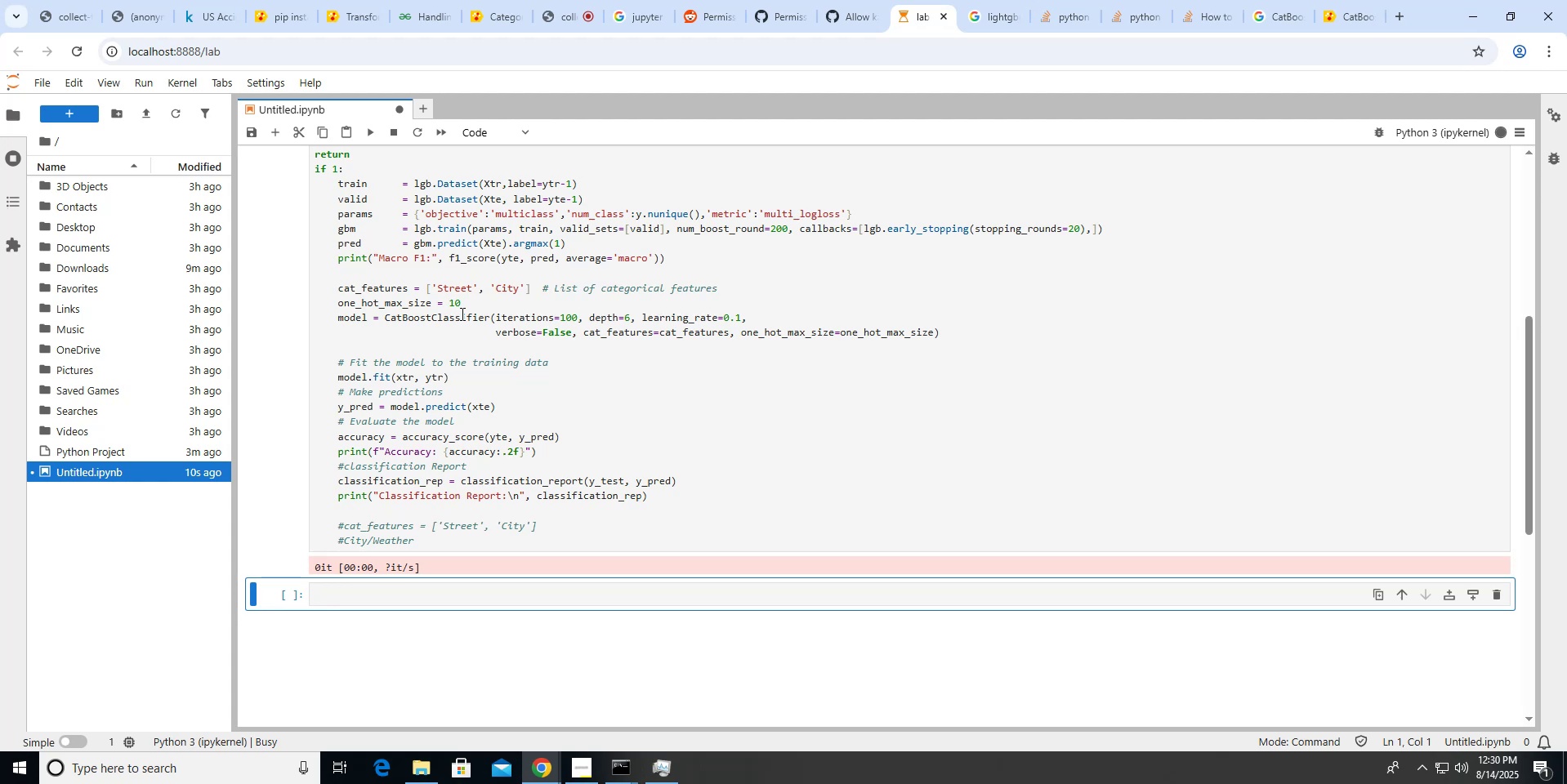 
scroll: coordinate [461, 314], scroll_direction: down, amount: 4.0
 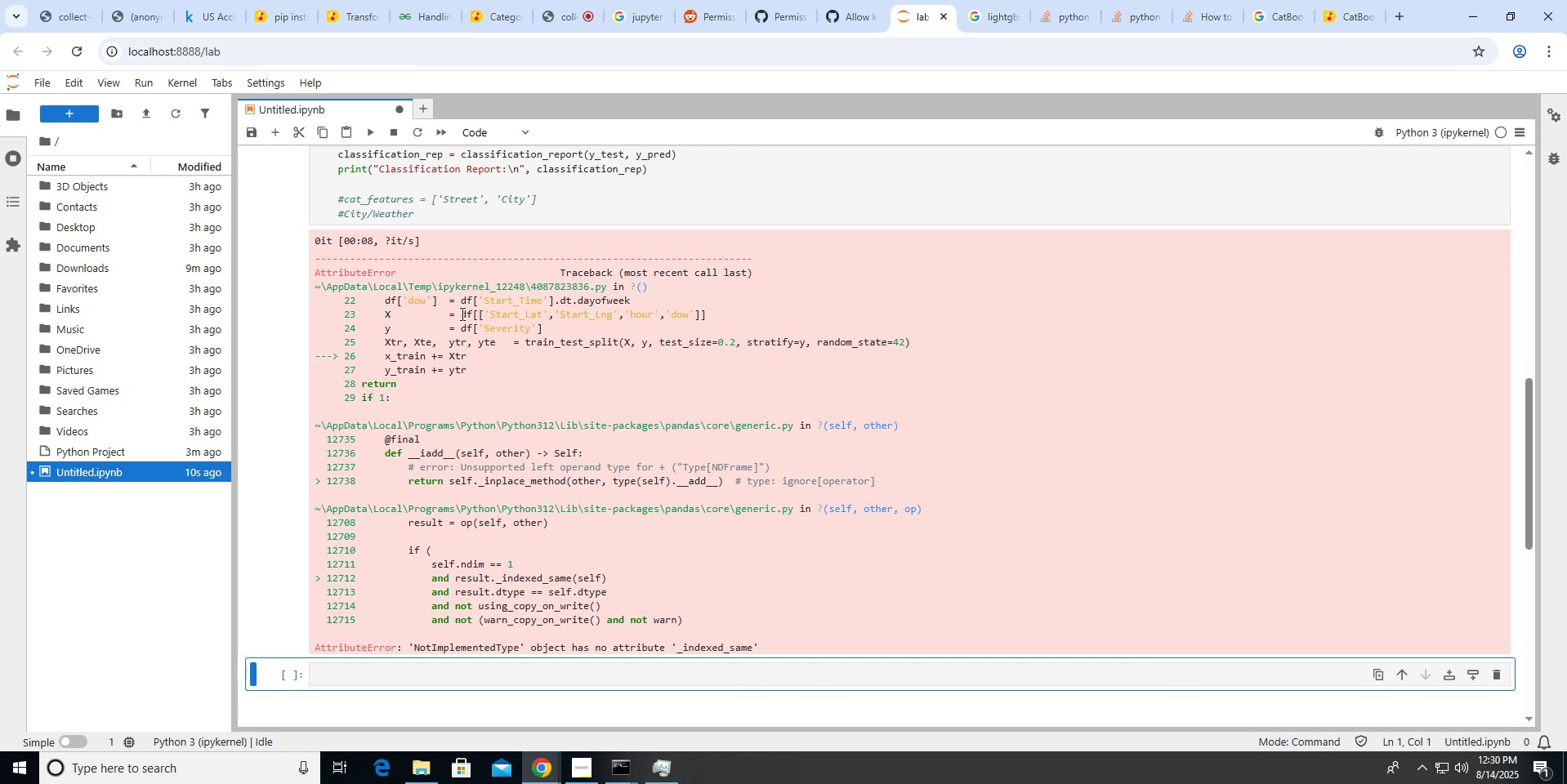 
wait(6.08)
 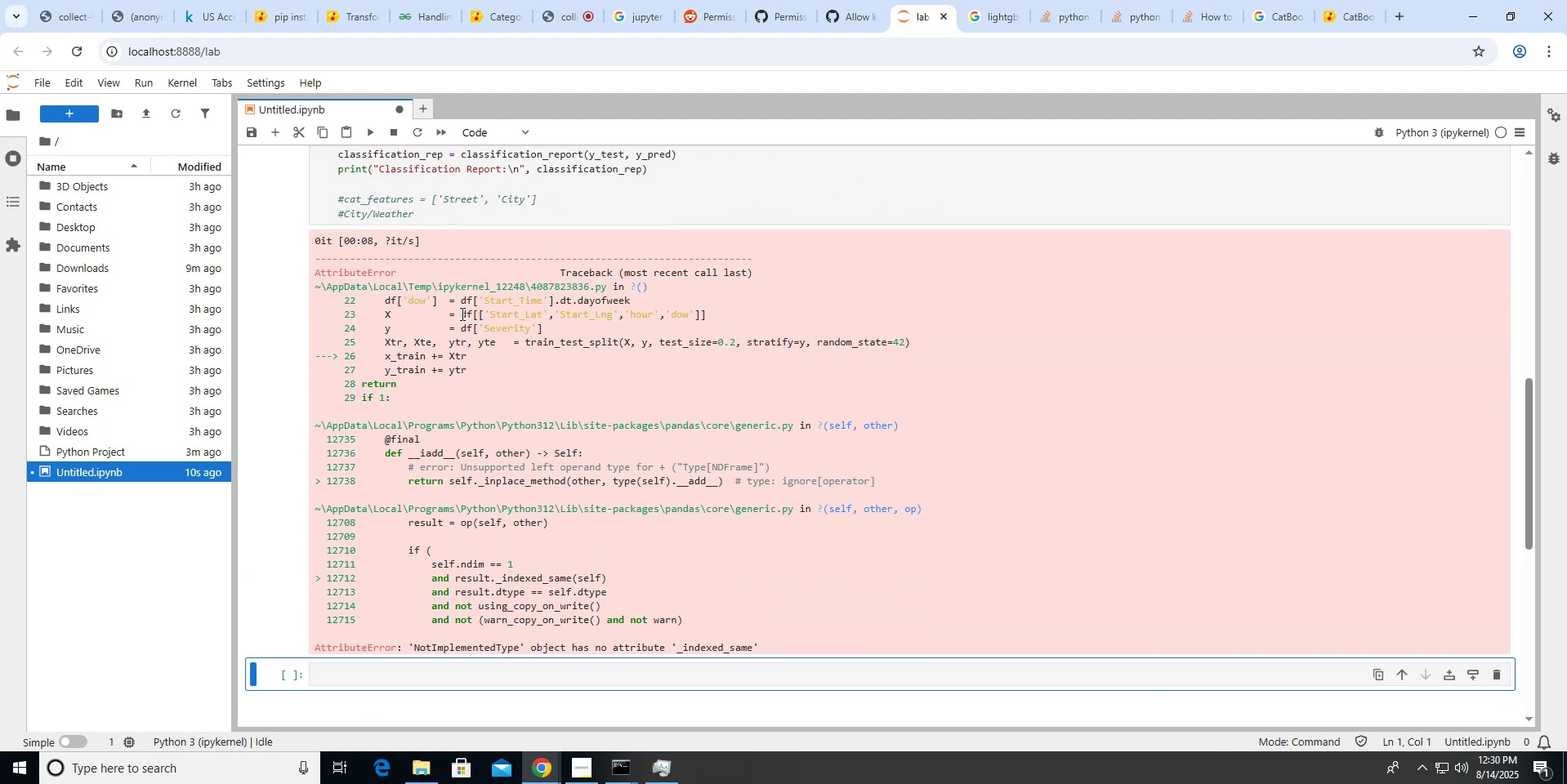 
scroll: coordinate [461, 314], scroll_direction: up, amount: 9.0
 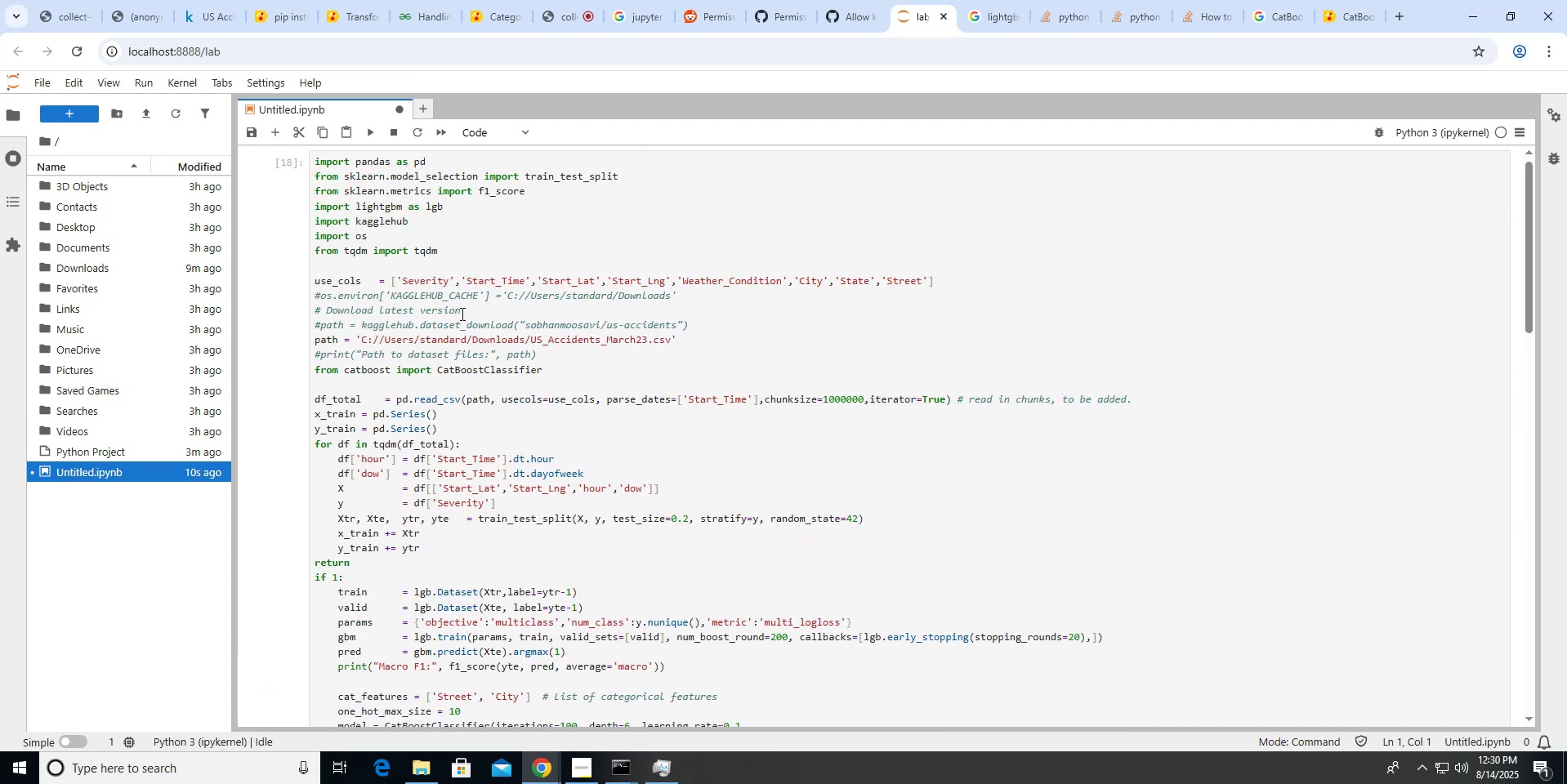 
scroll: coordinate [461, 314], scroll_direction: down, amount: 1.0
 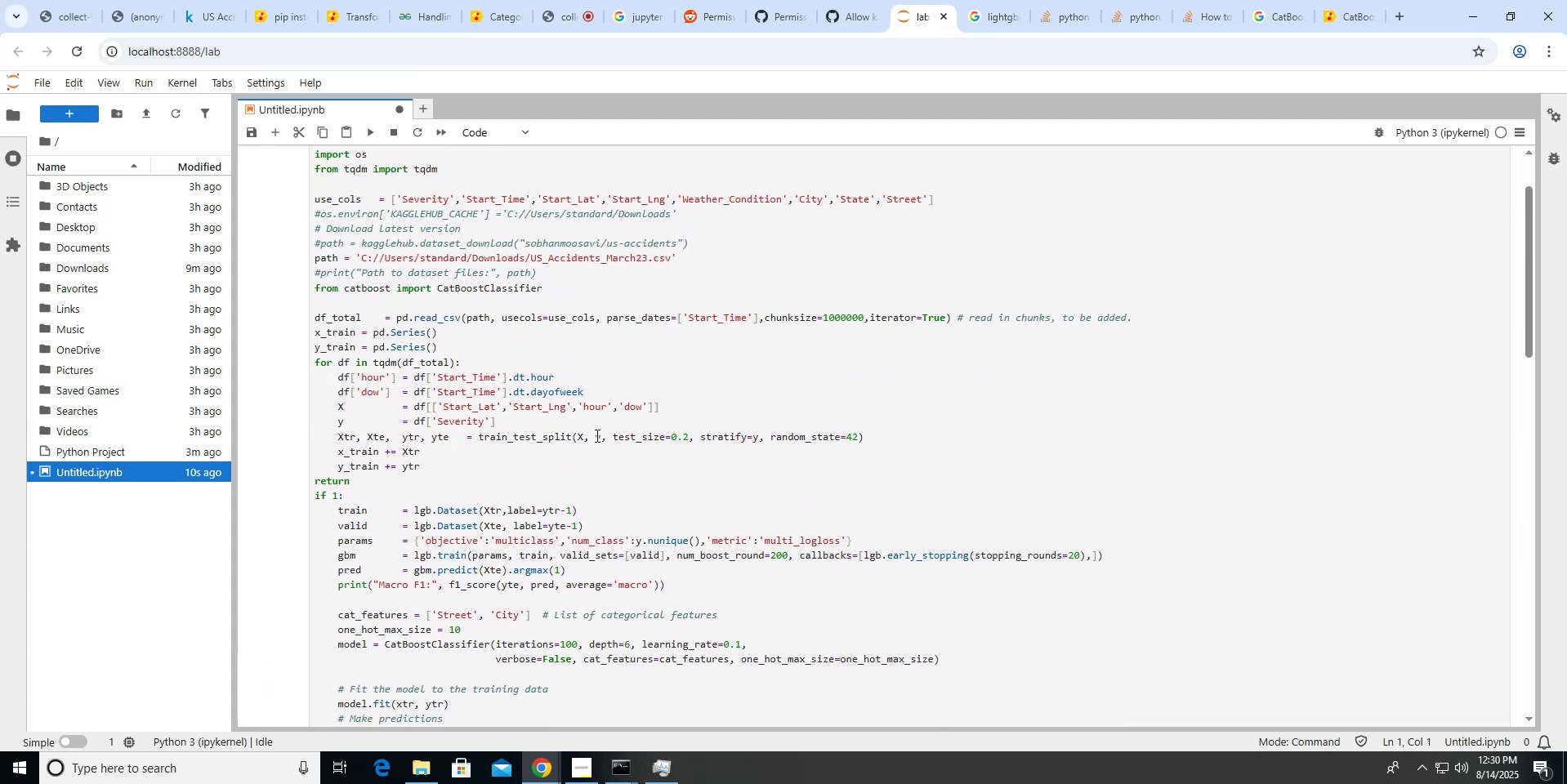 
left_click([871, 433])
 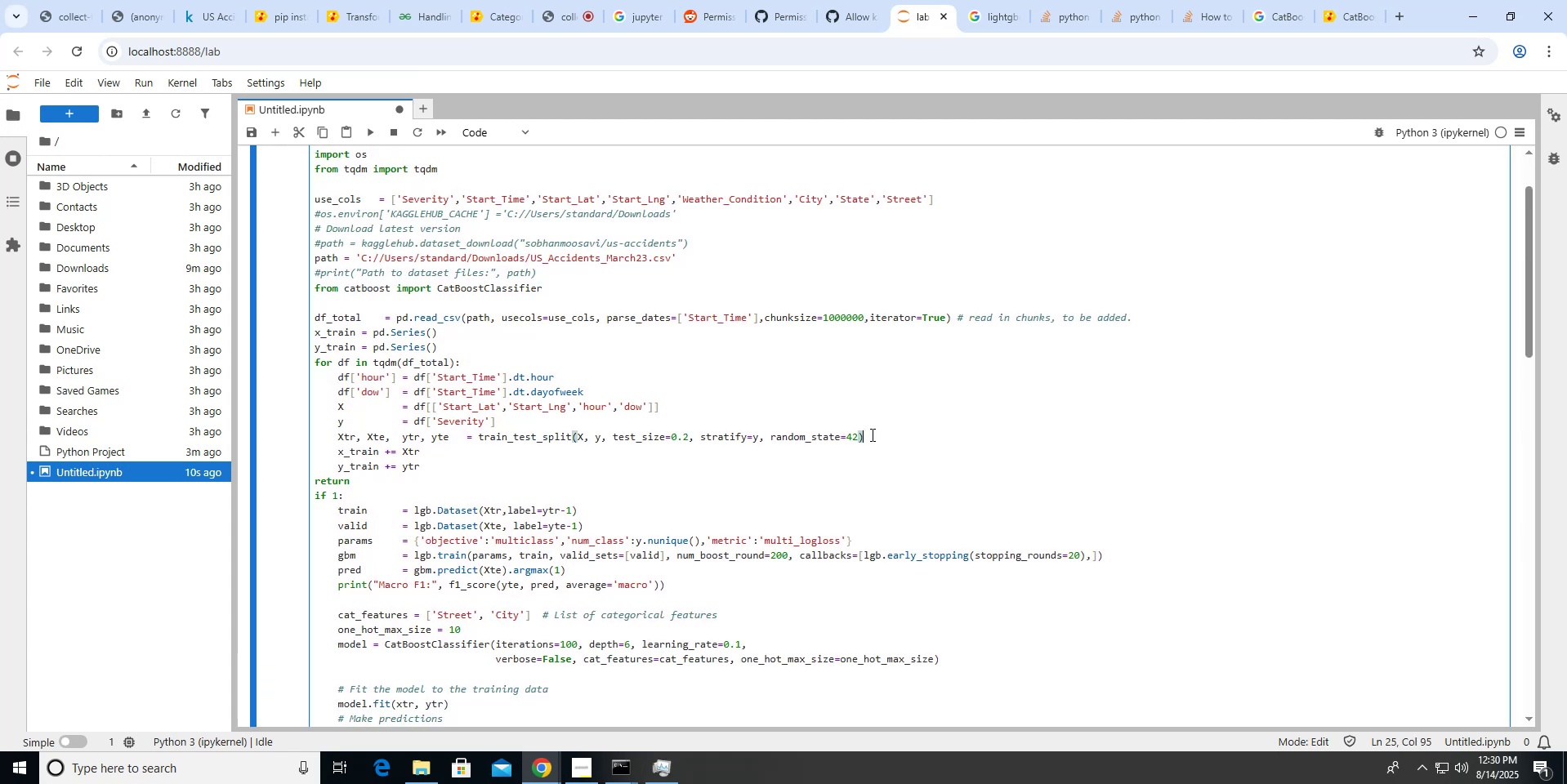 
key(Enter)
 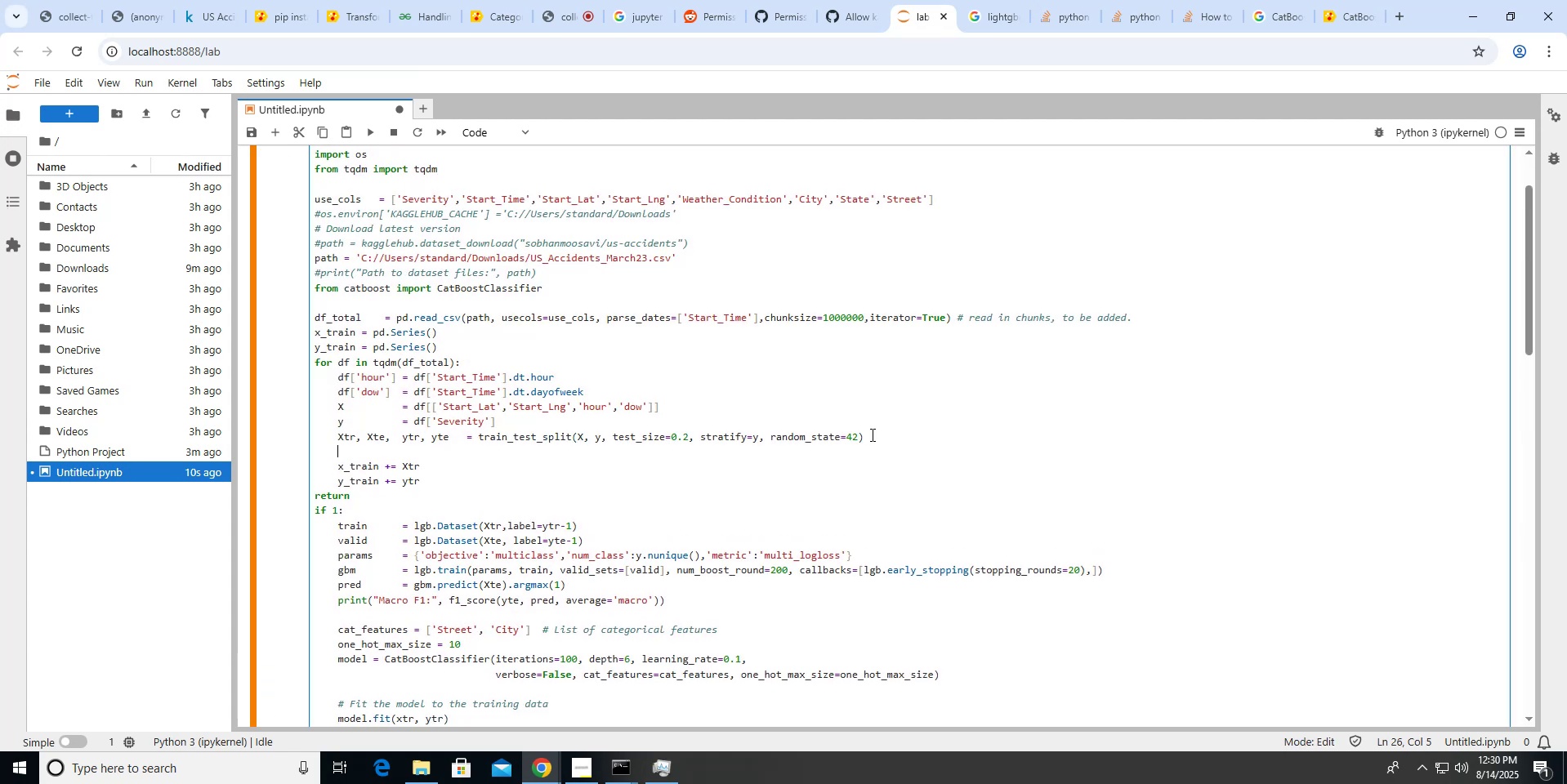 
type(print(type(Xtr)))
 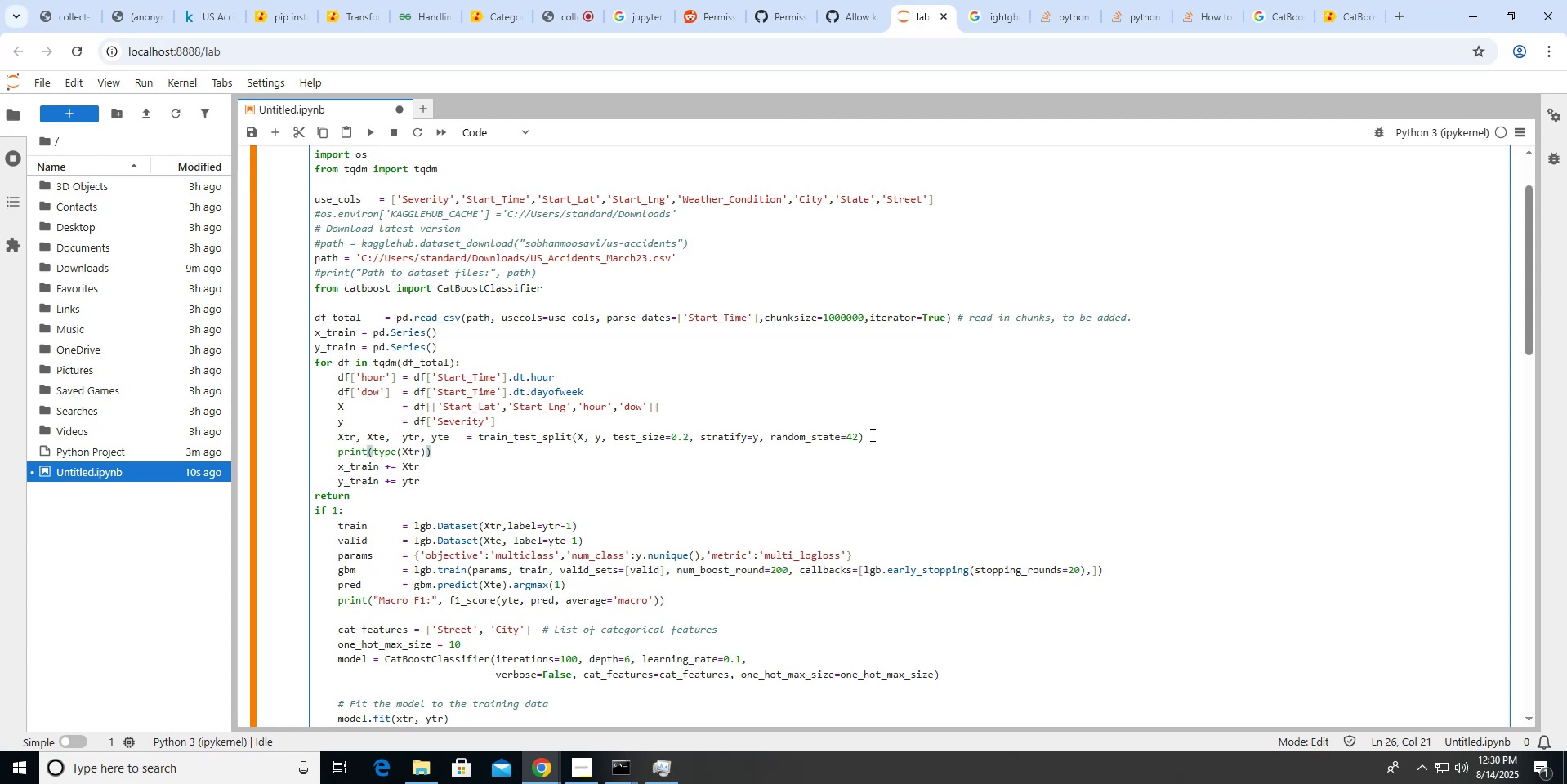 
key(ArrowLeft)
 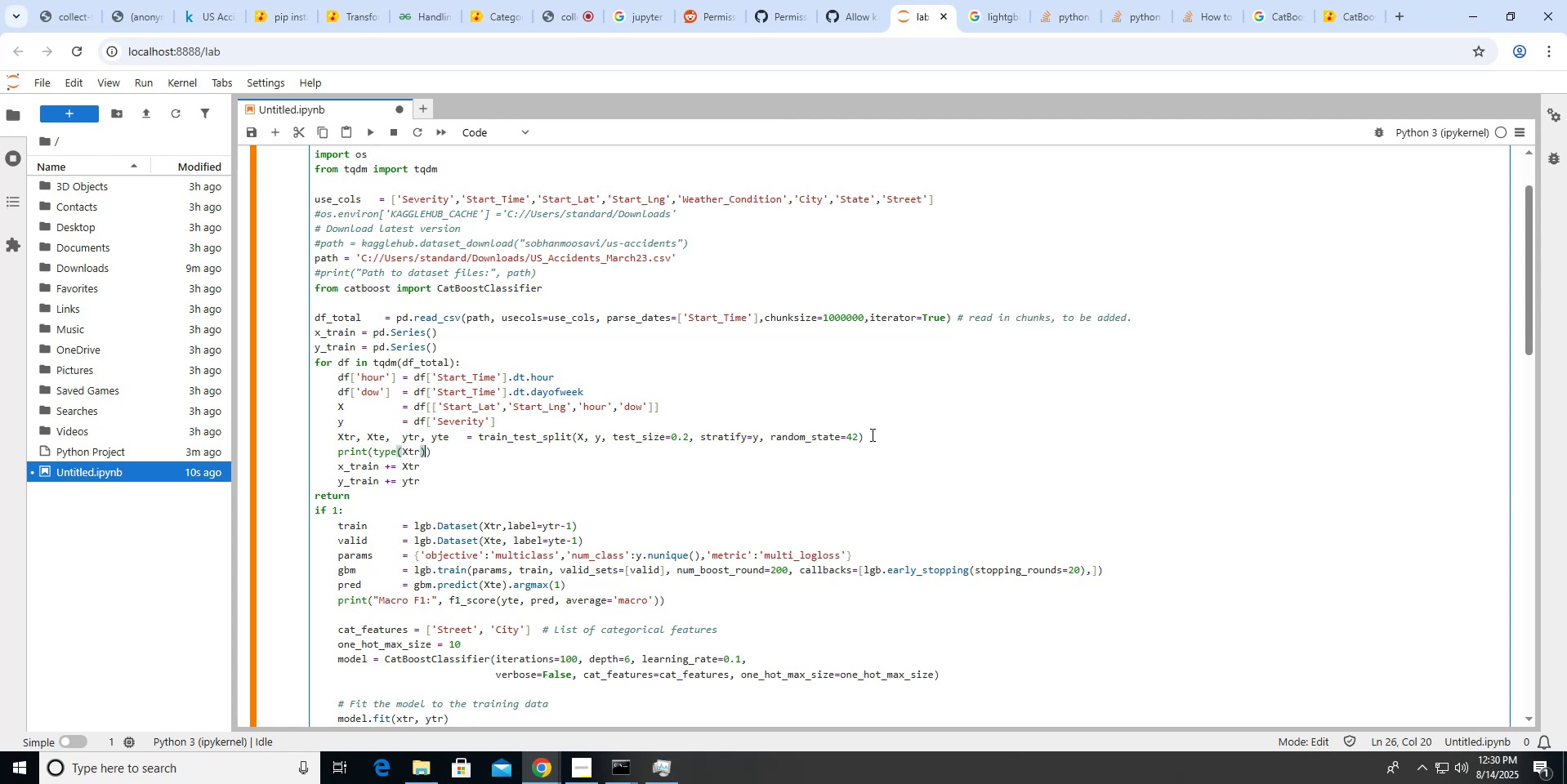 
type(,type(tr)
key(Backspace)
key(Backspace)
type(ytr))
 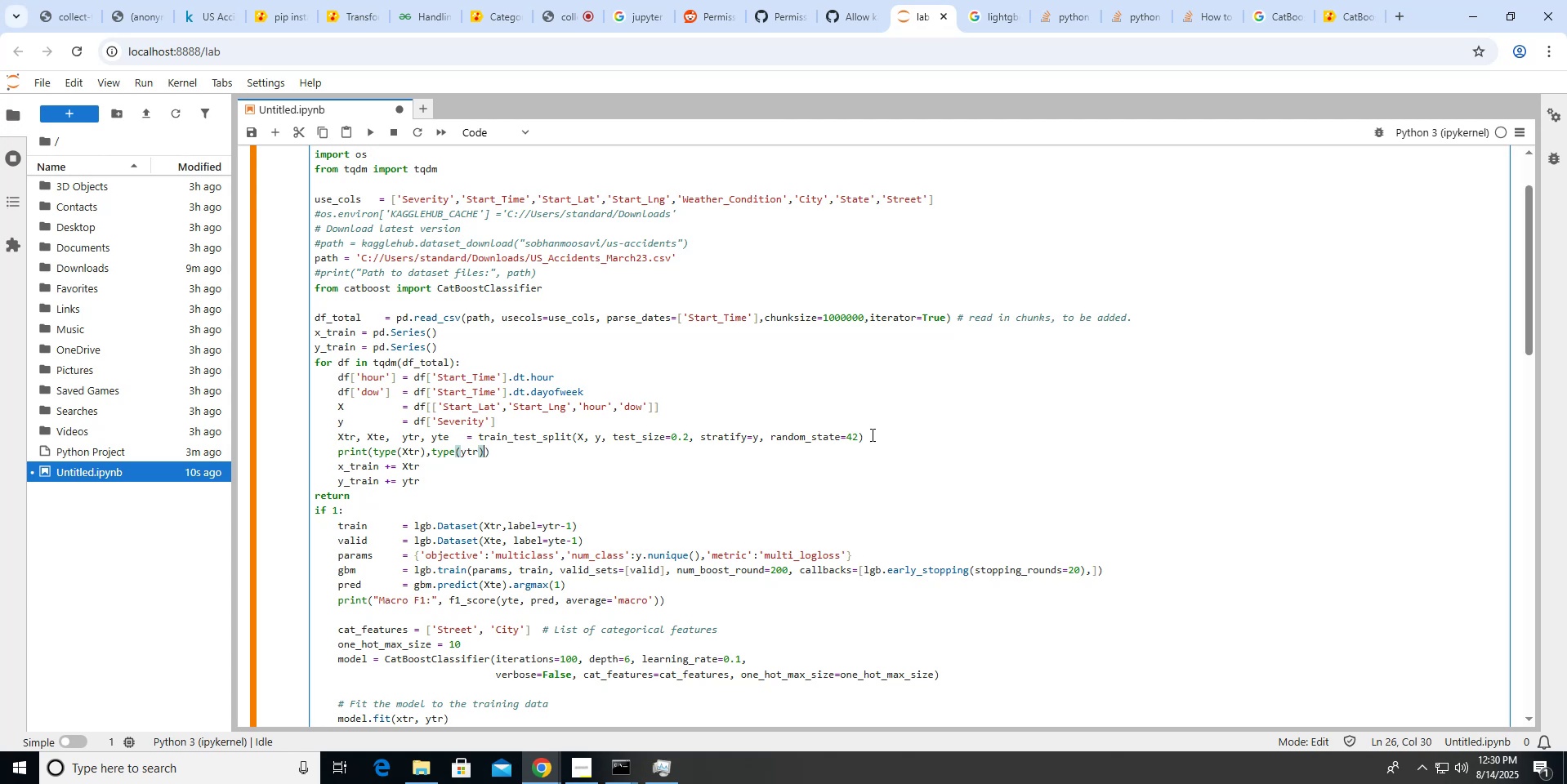 
key(ArrowRight)
 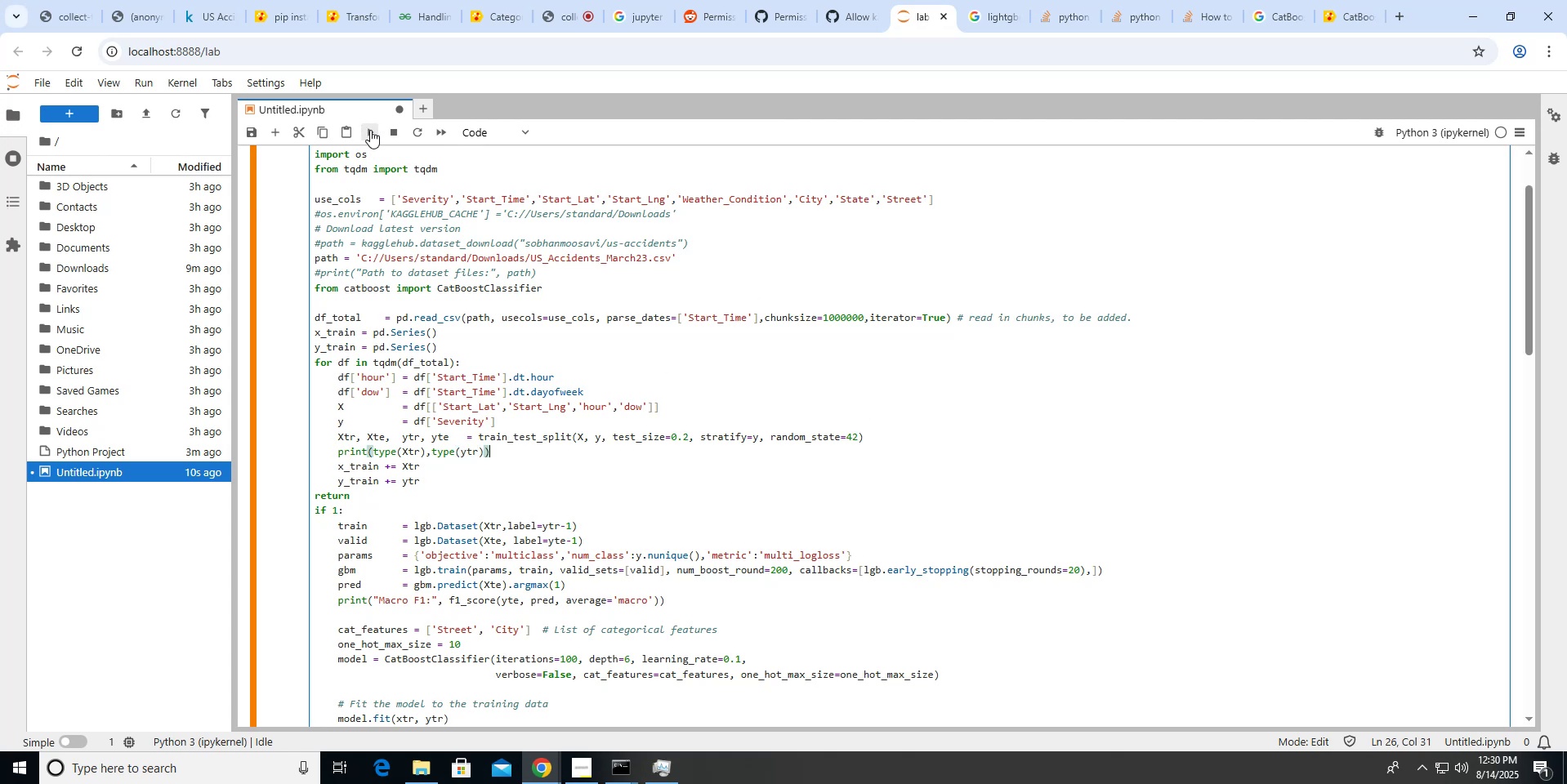 
left_click([377, 131])
 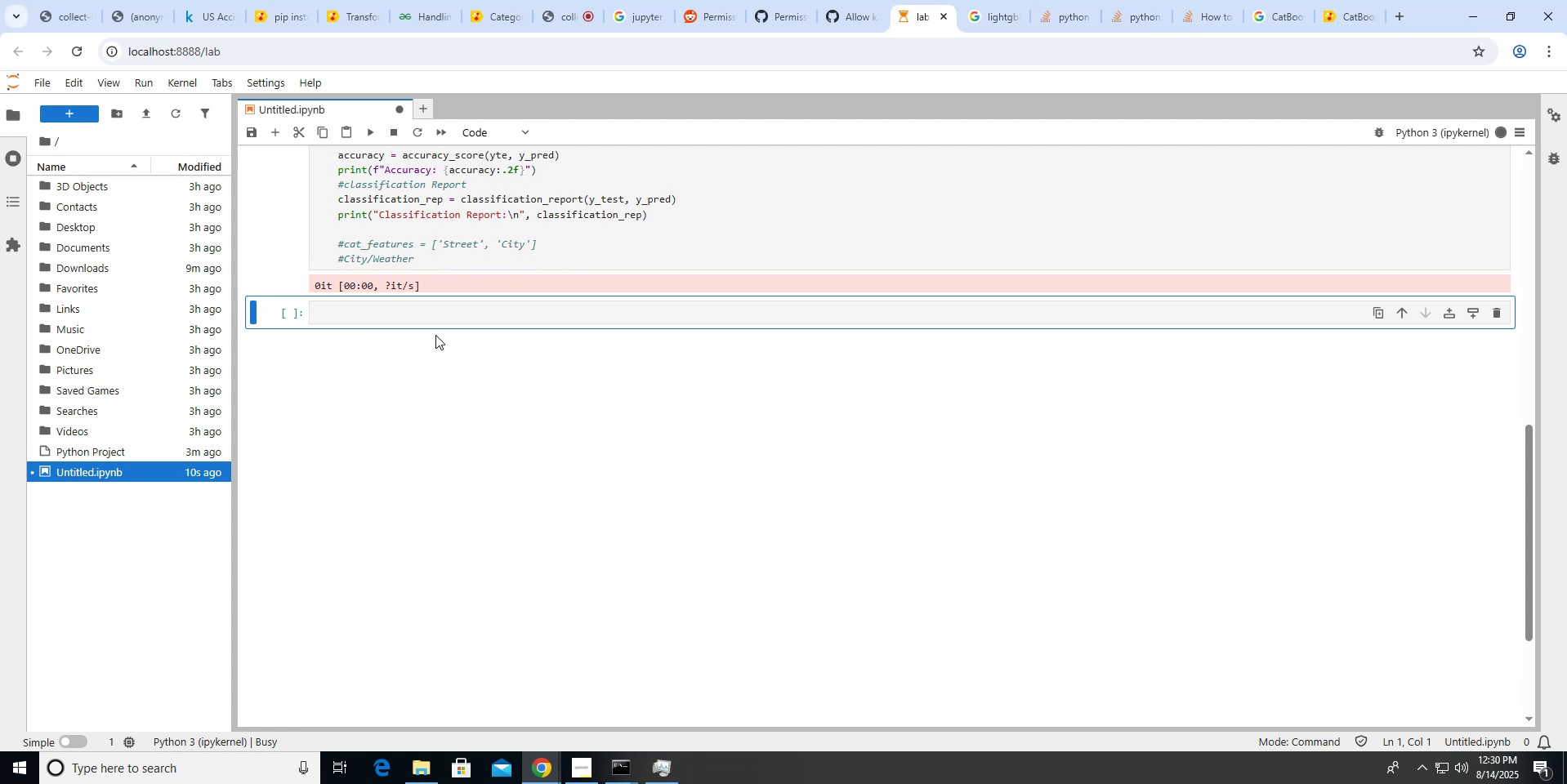 
wait(12.94)
 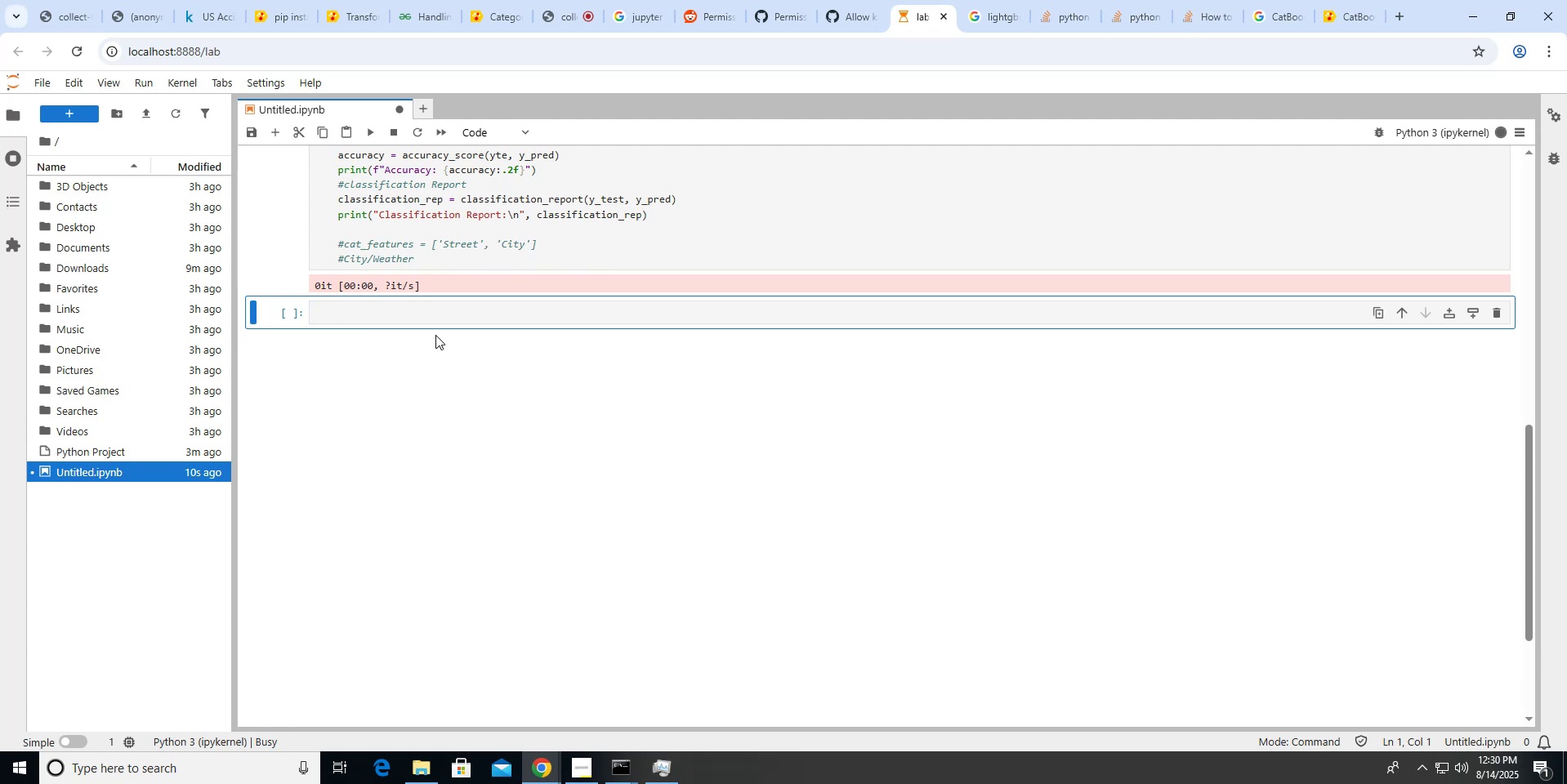 
scroll: coordinate [556, 242], scroll_direction: up, amount: 4.0
 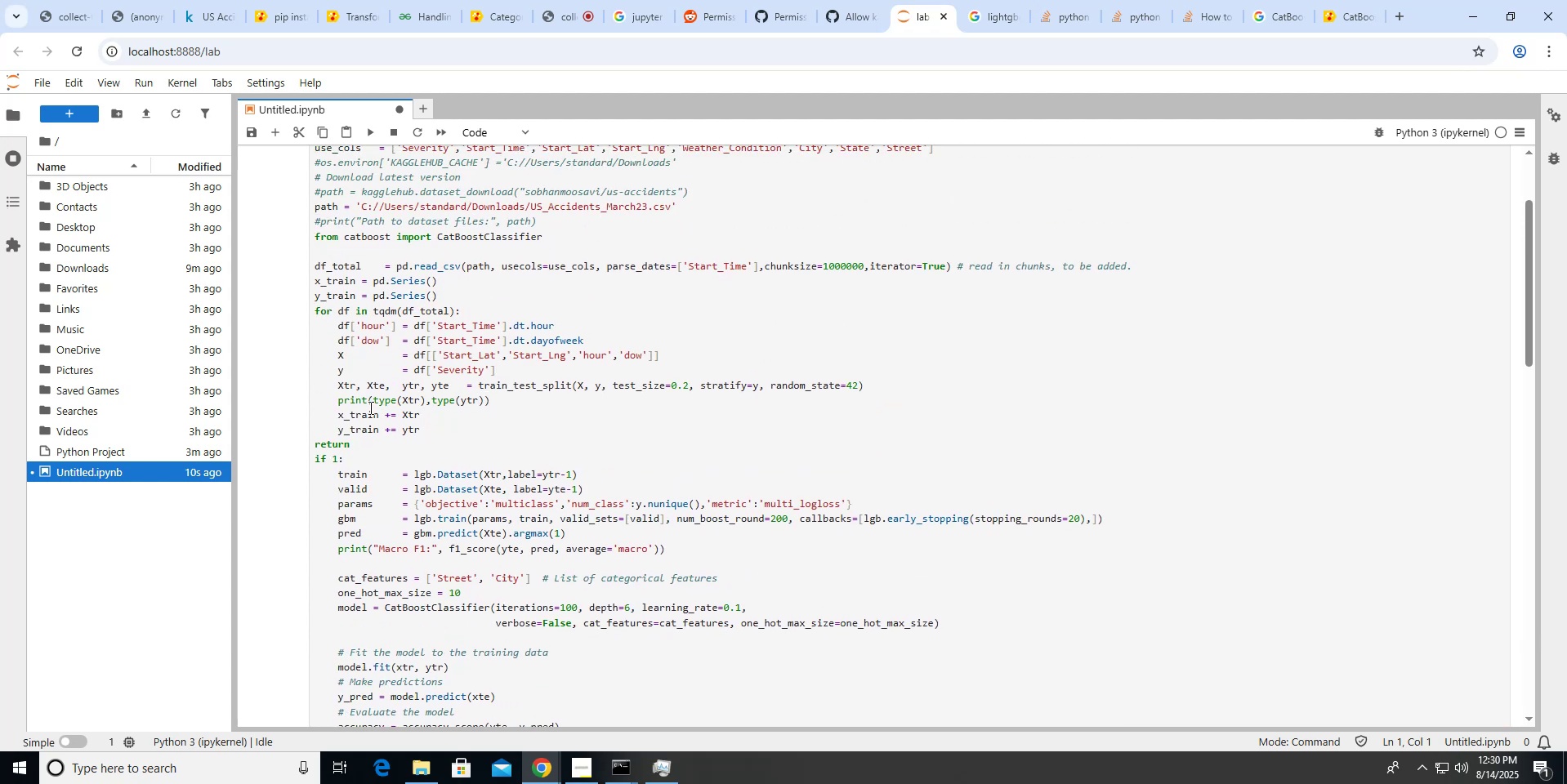 
left_click([337, 402])
 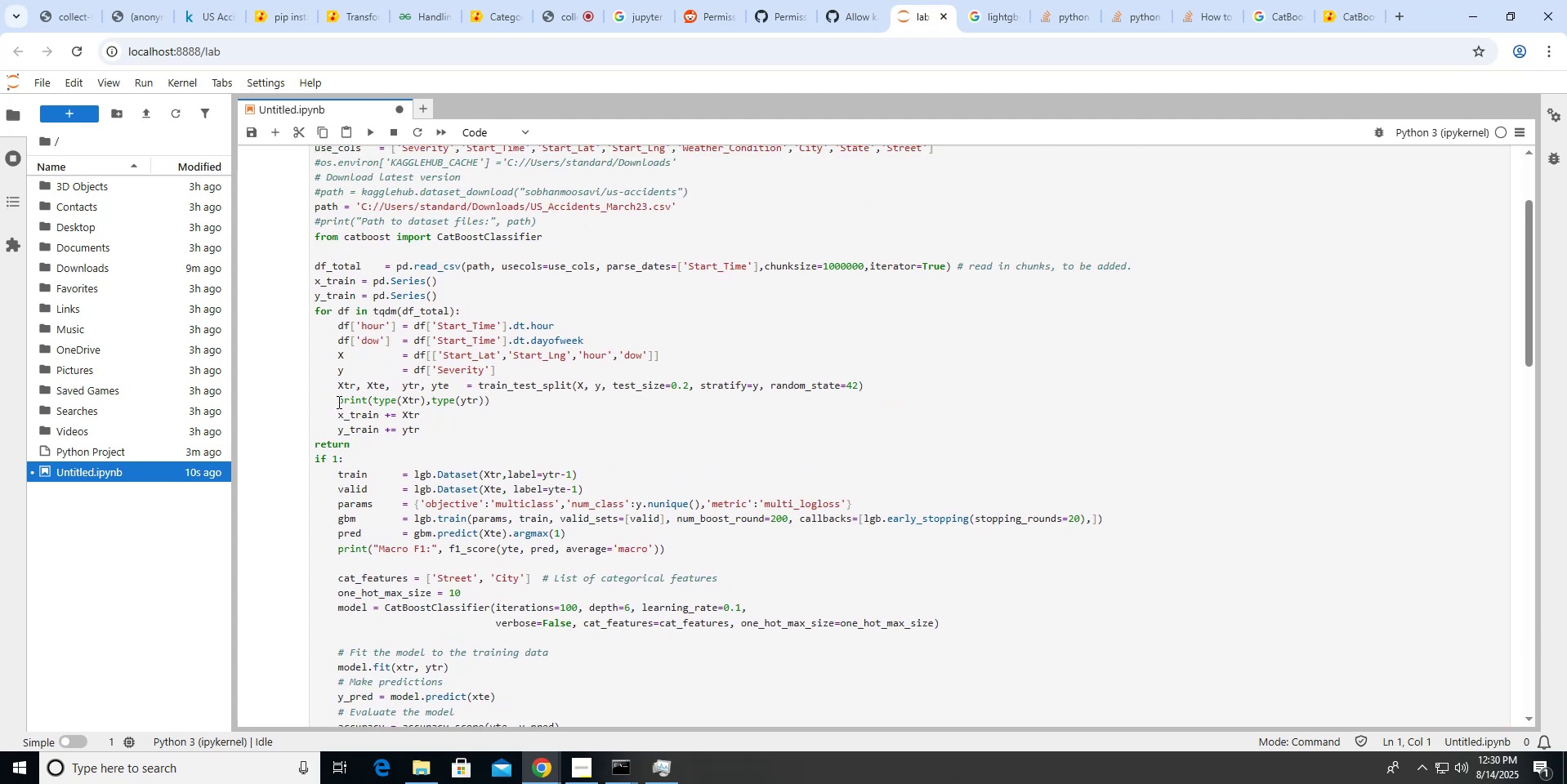 
key(Shift+3)
 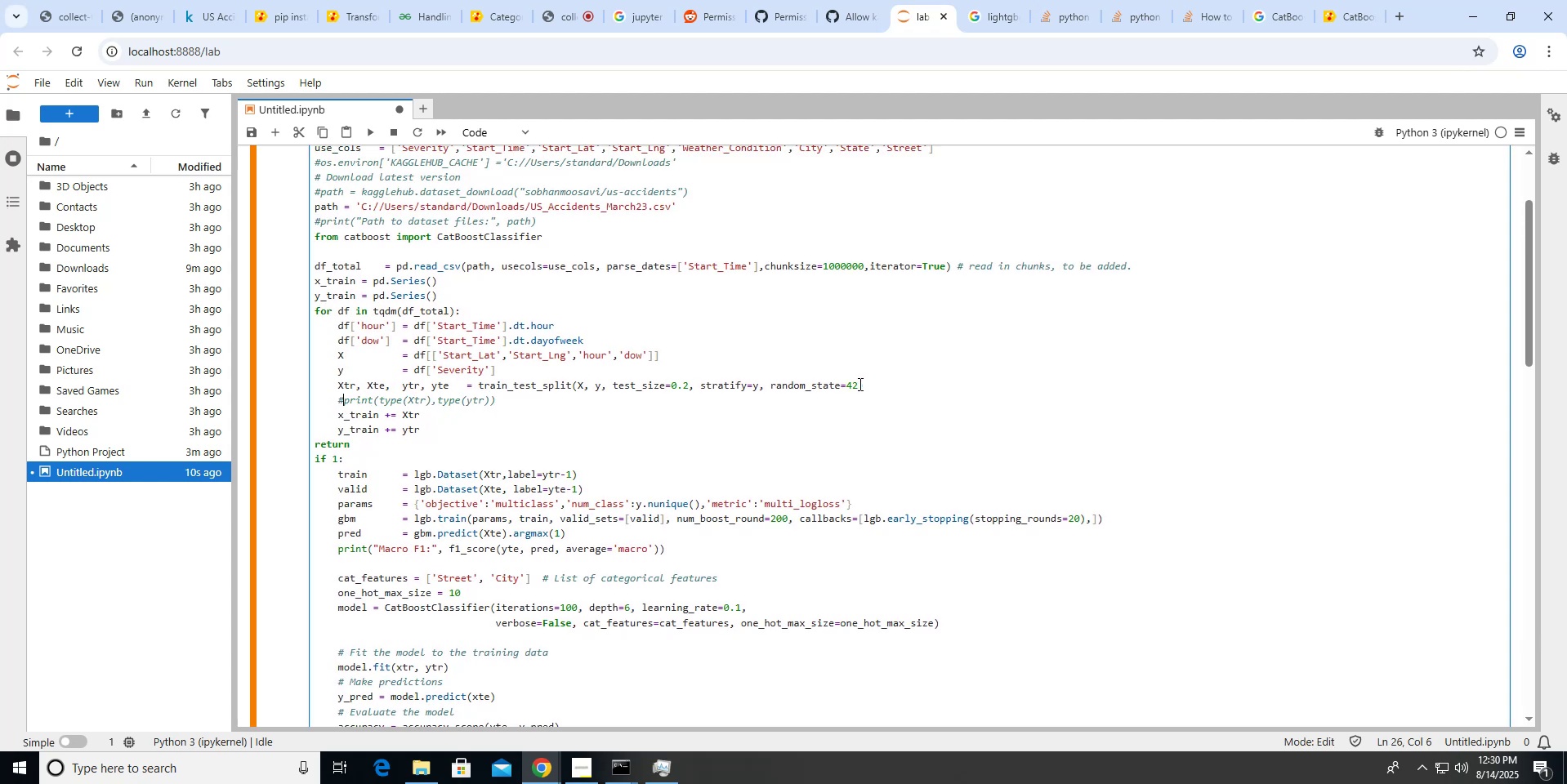 
left_click([863, 384])
 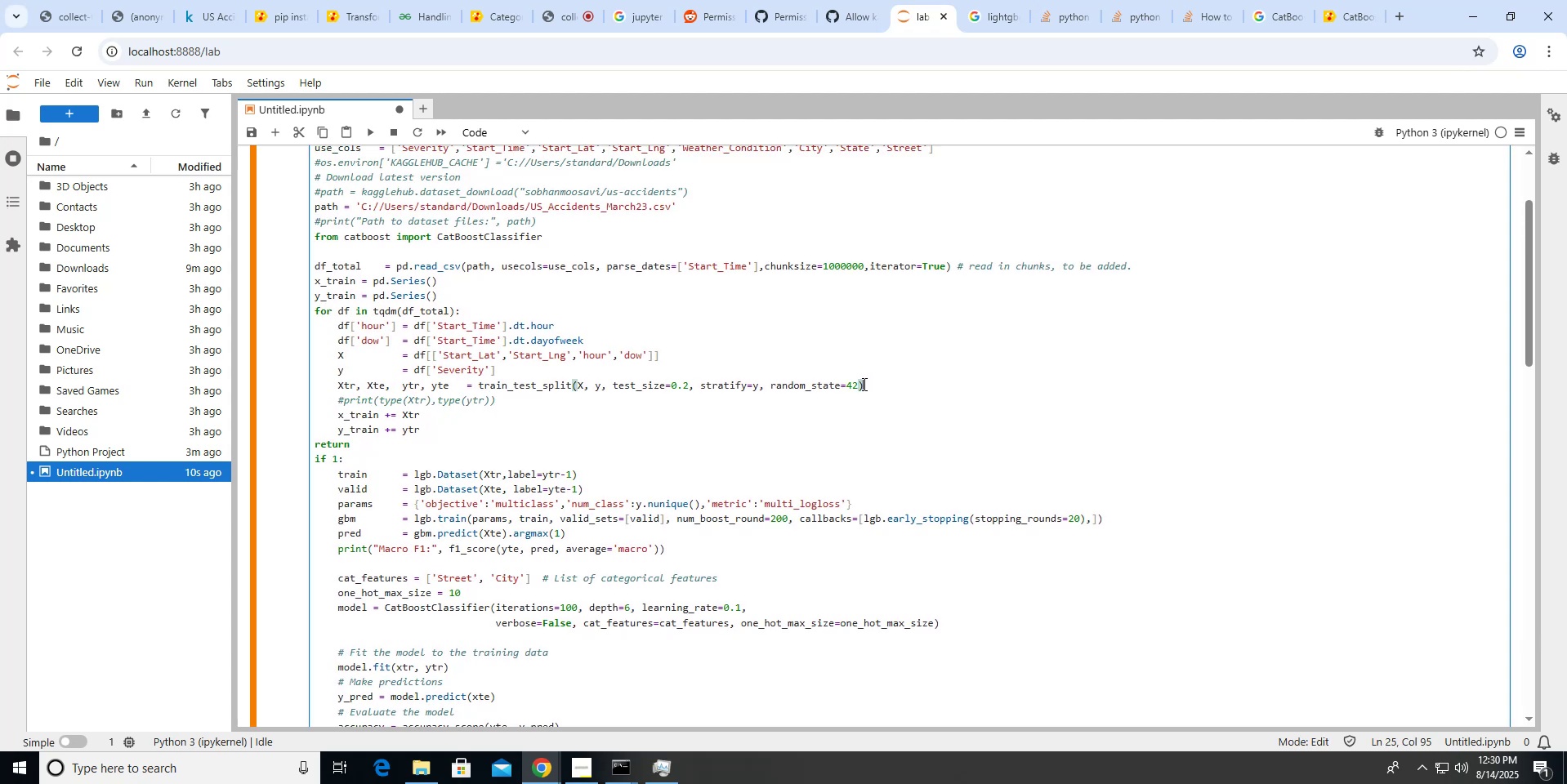 
key(Enter)
 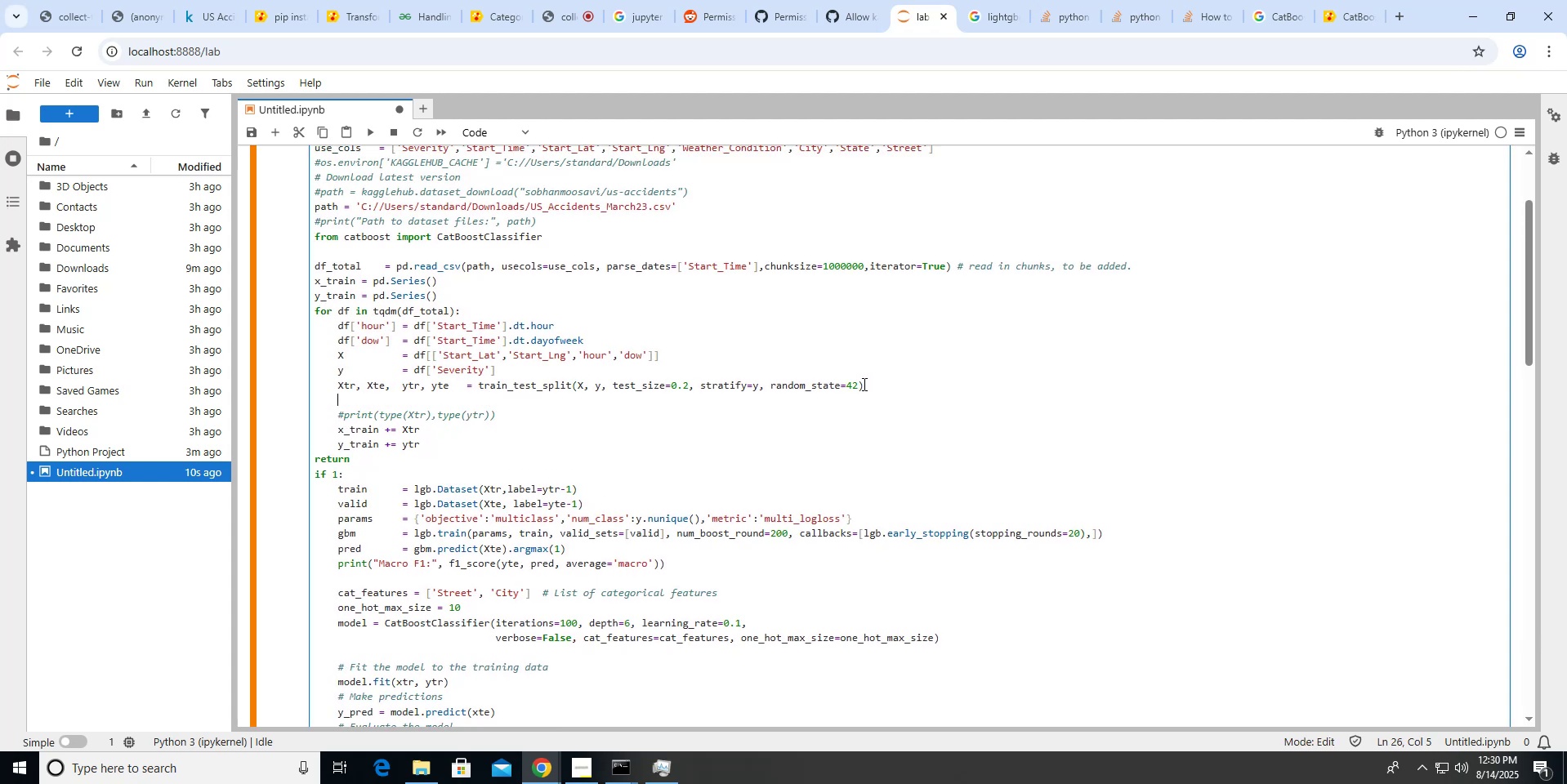 
type(print(Xtr0)
 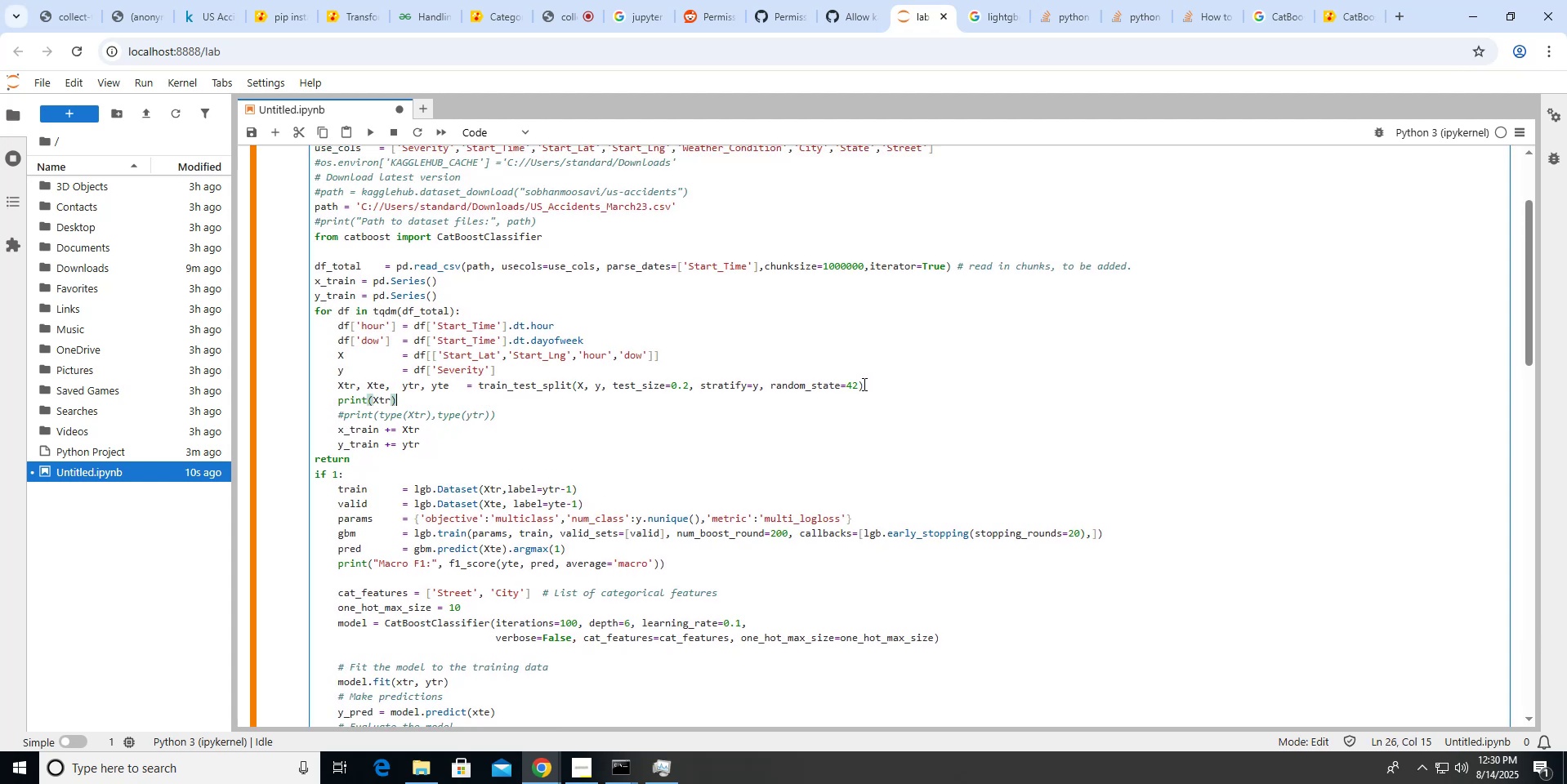 
wait(7.52)
 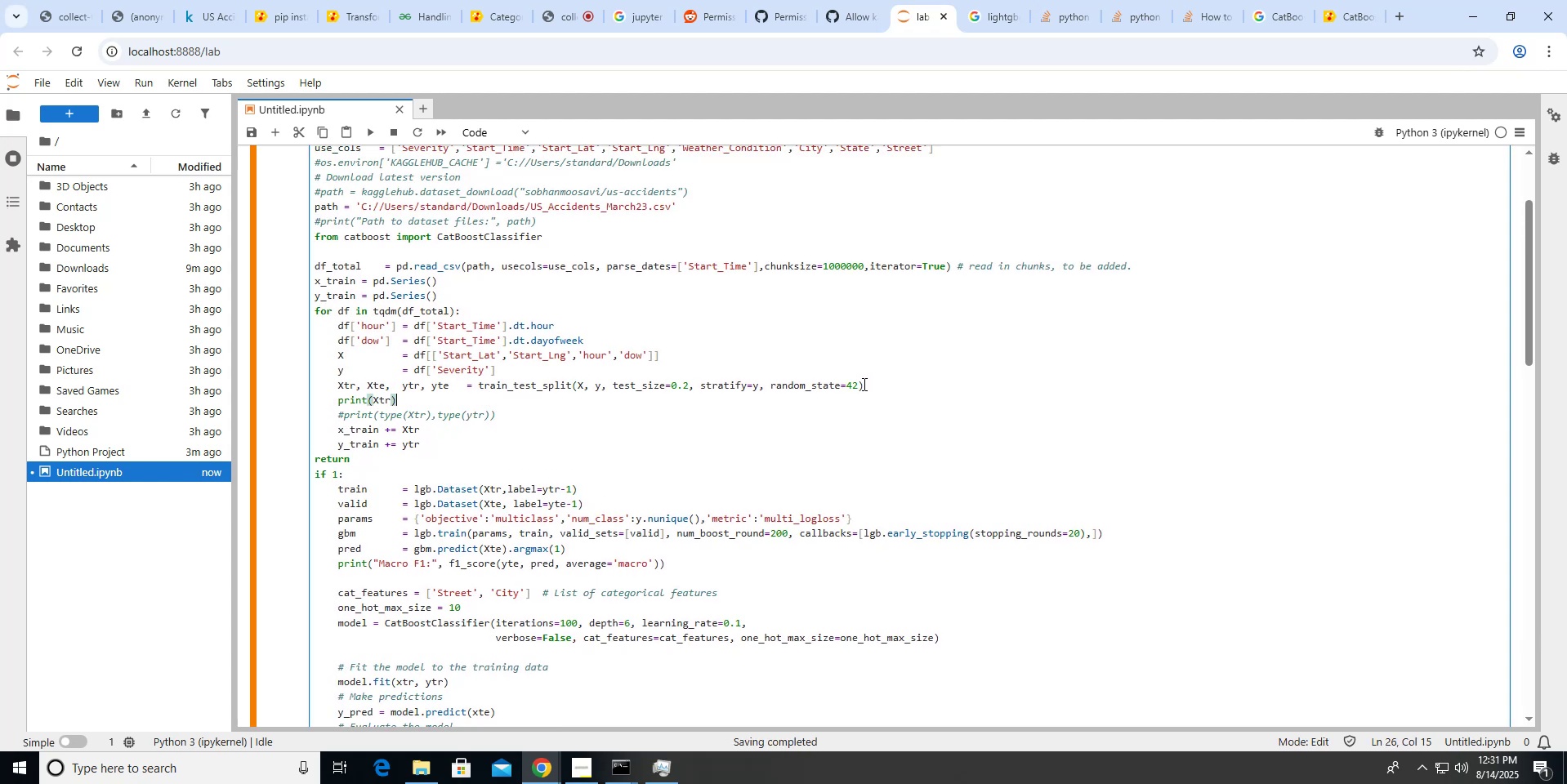 
left_click([997, 29])
 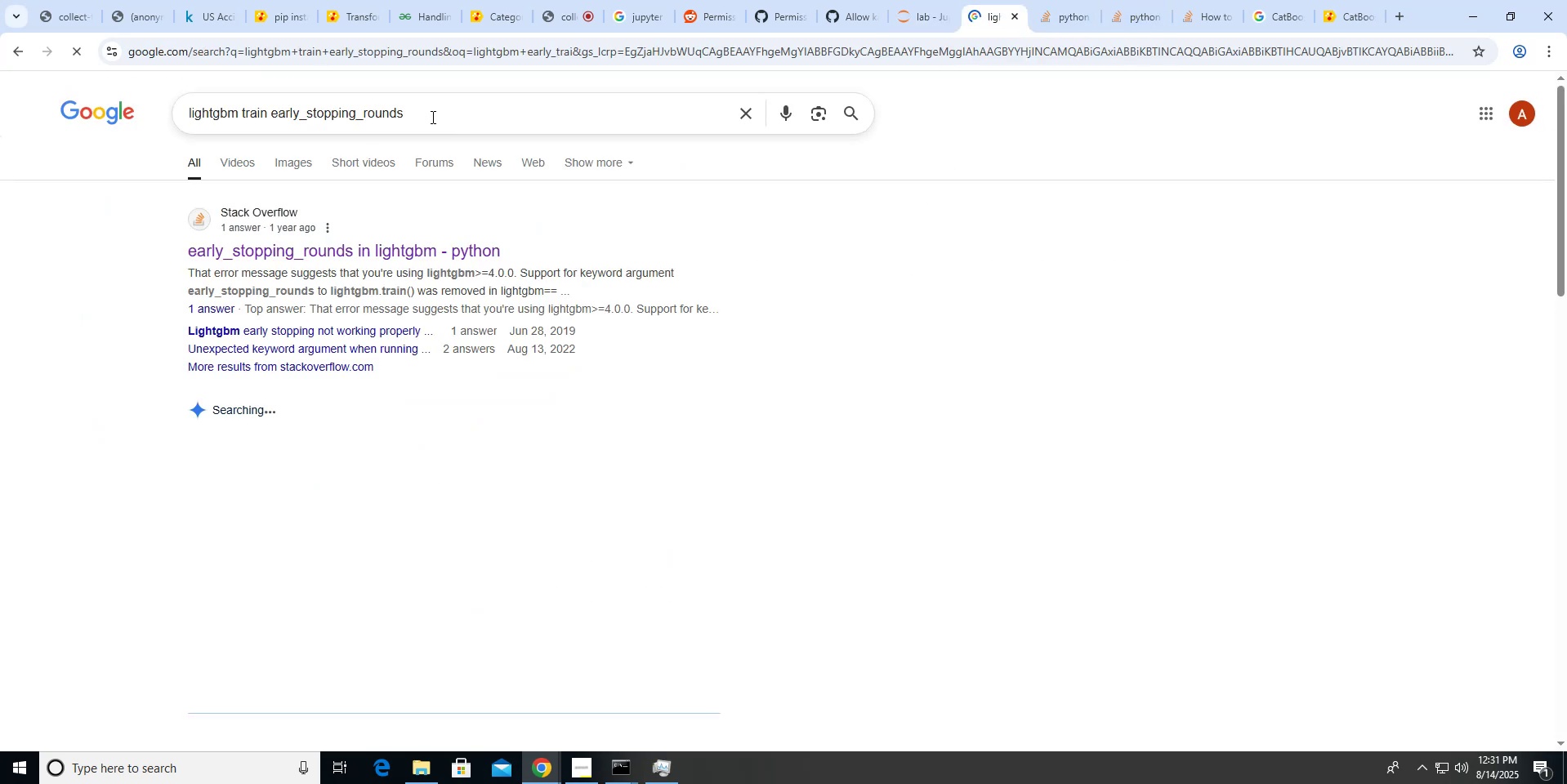 
double_click([431, 117])
 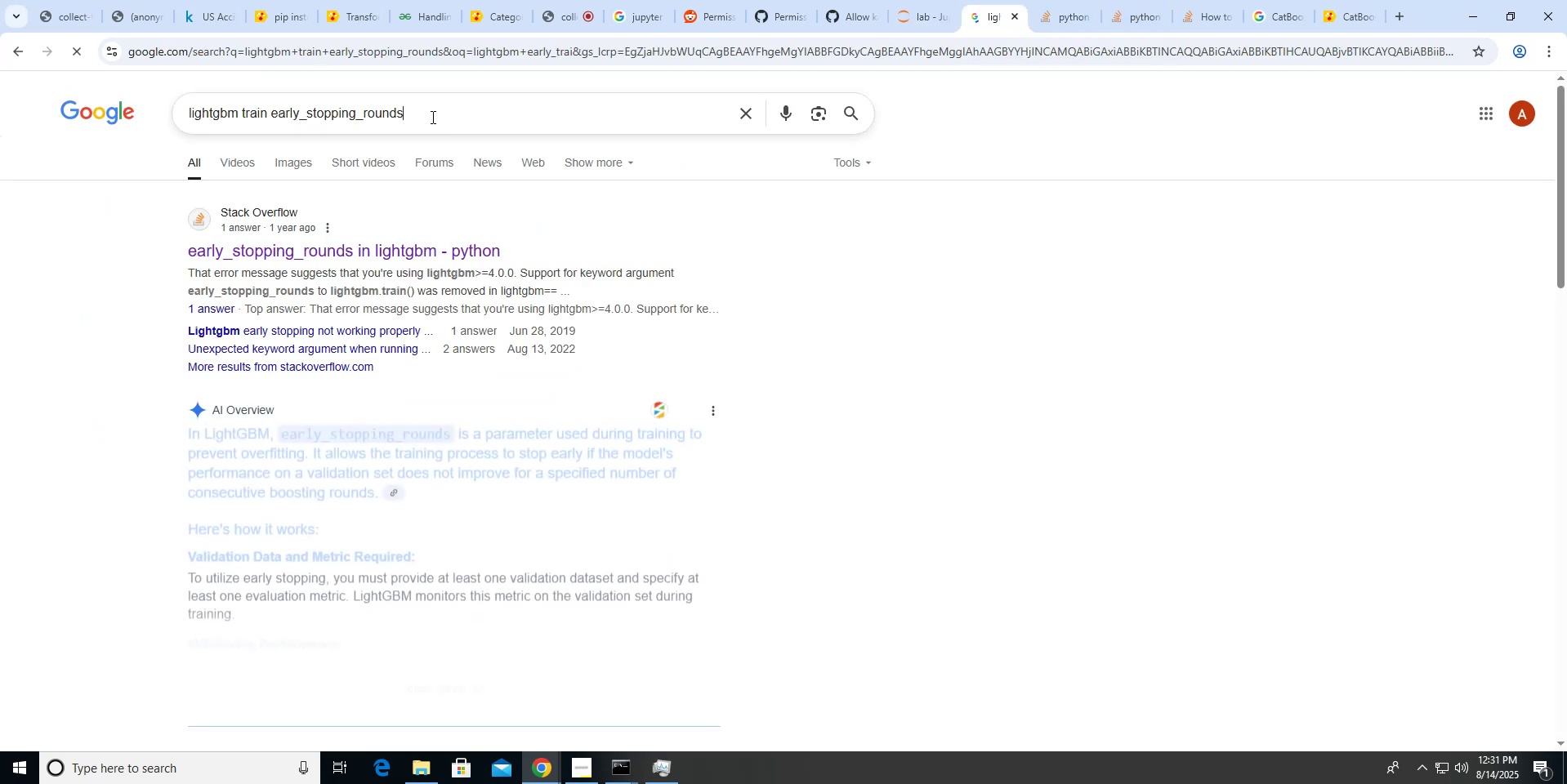 
triple_click([431, 117])
 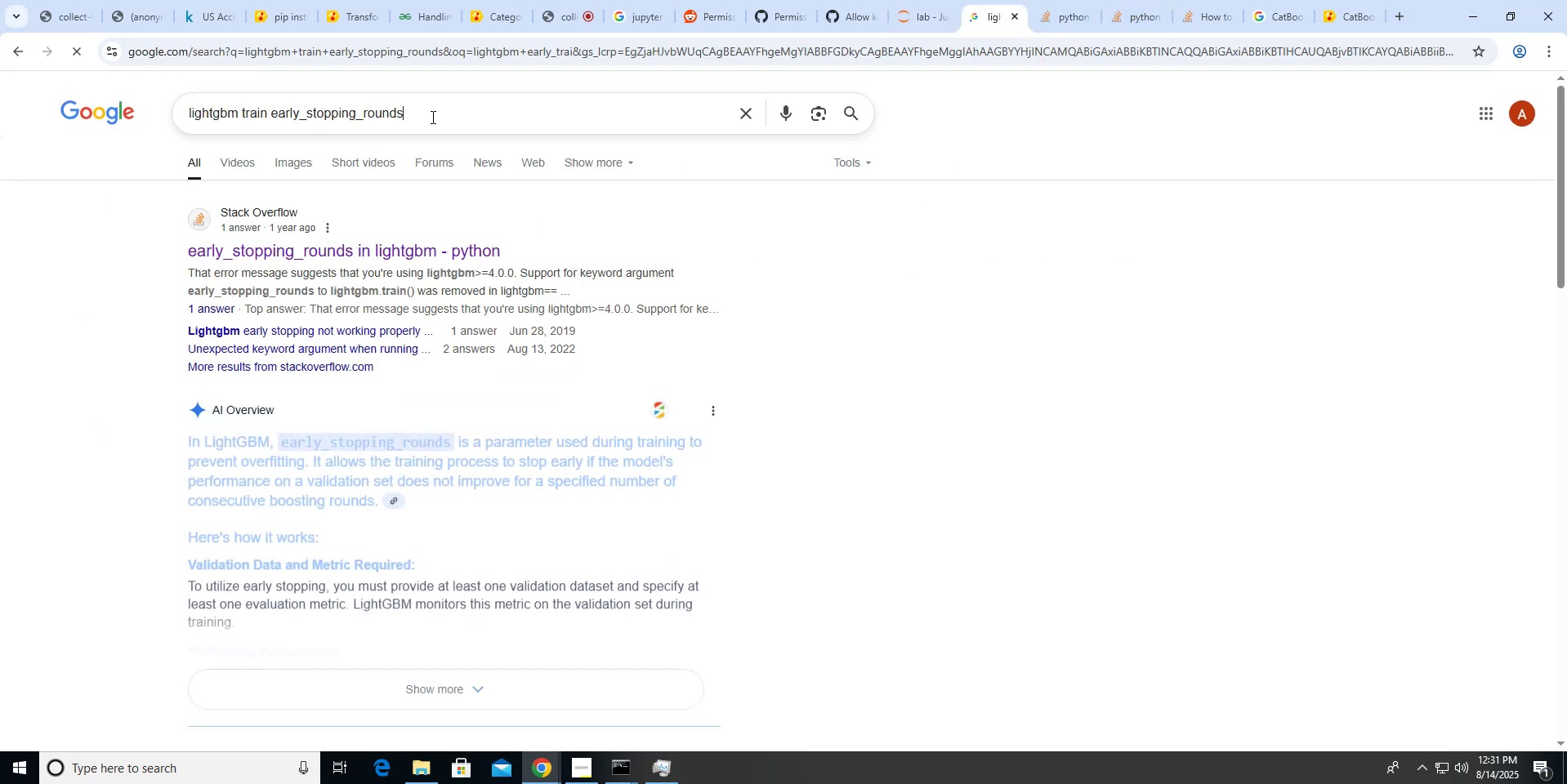 
key(Control+ControlLeft)
 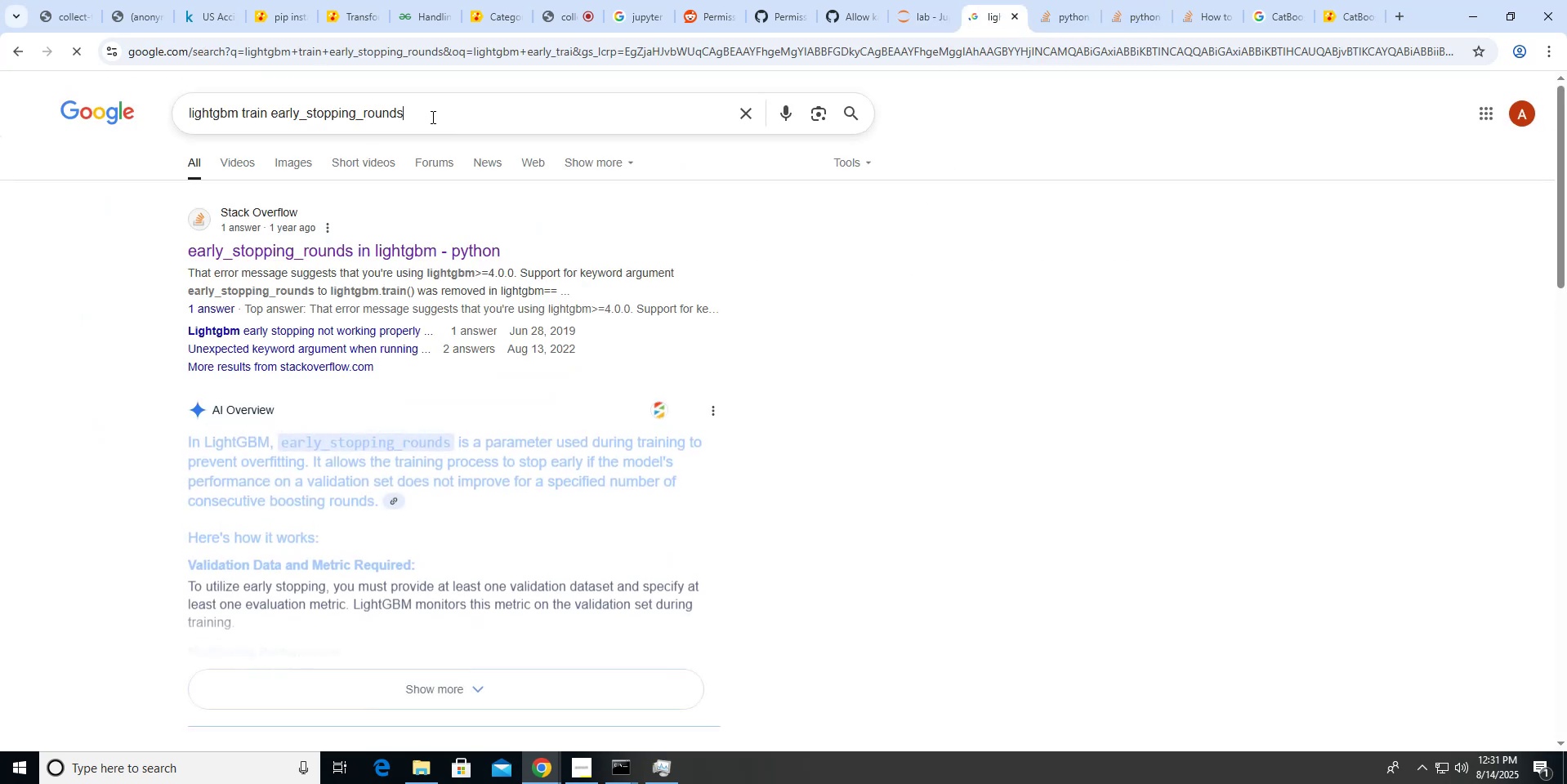 
key(Control+A)
 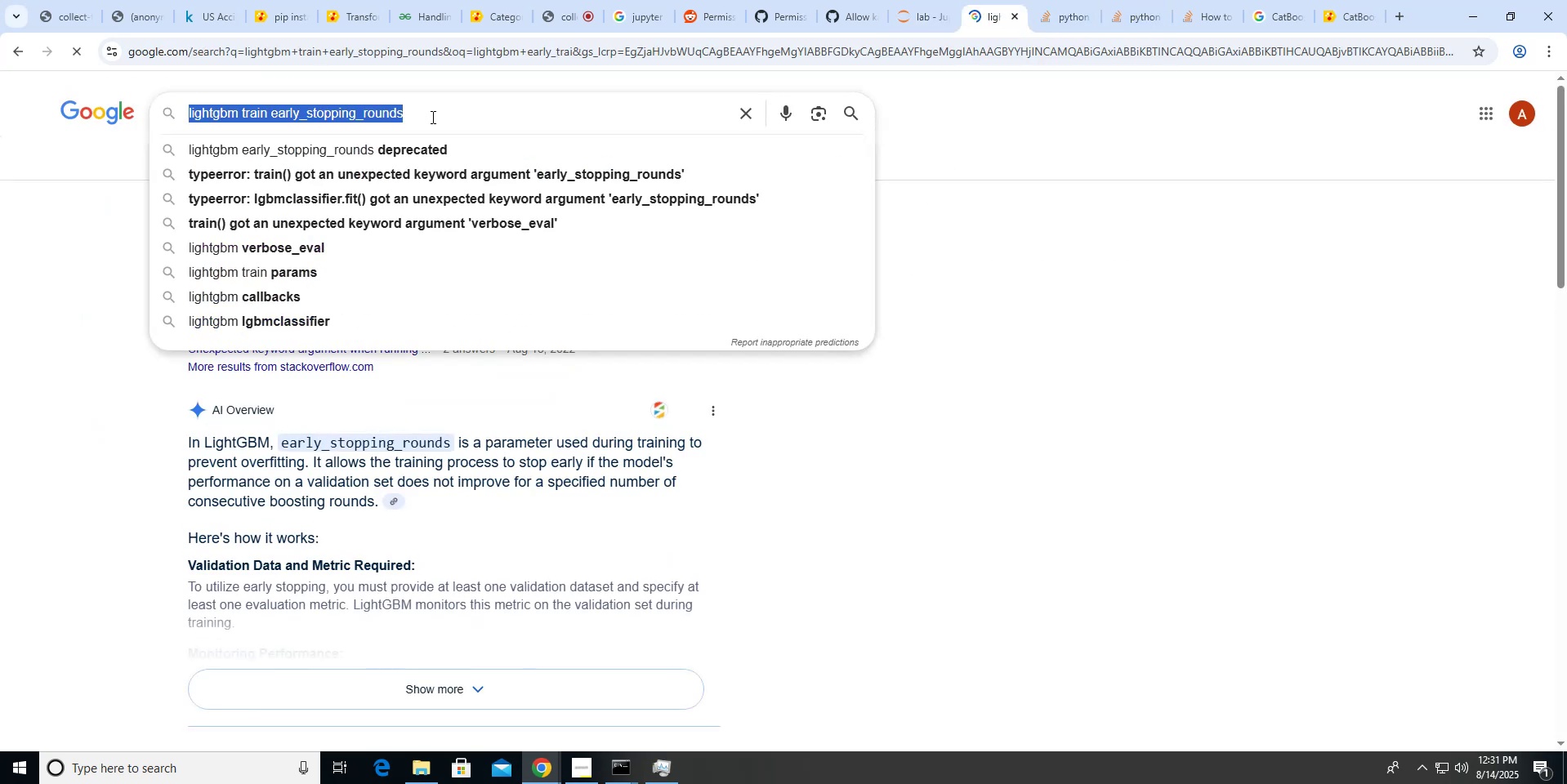 
type(data )
key(Backspace)
type(frame )
 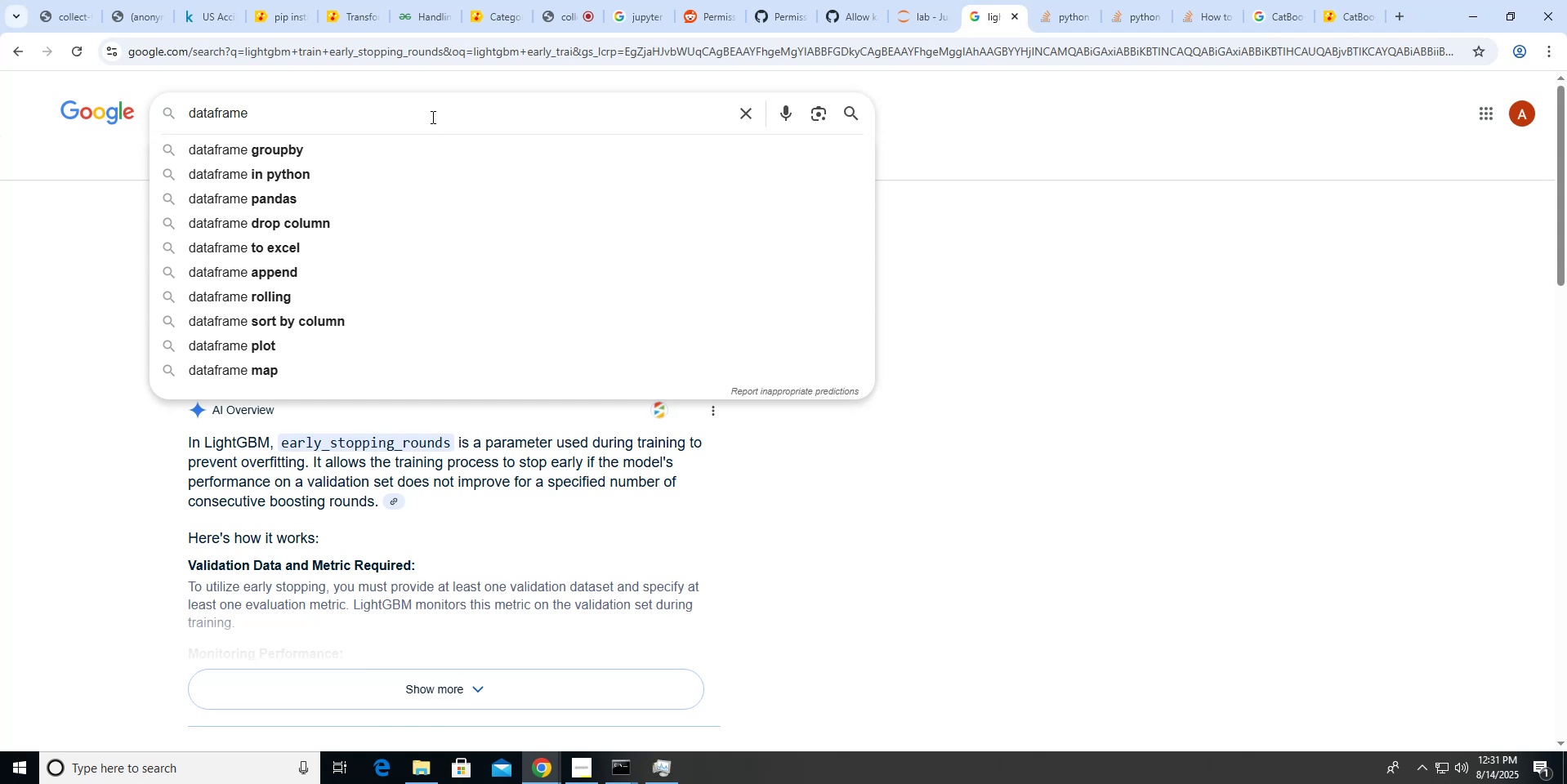 
type(append)
 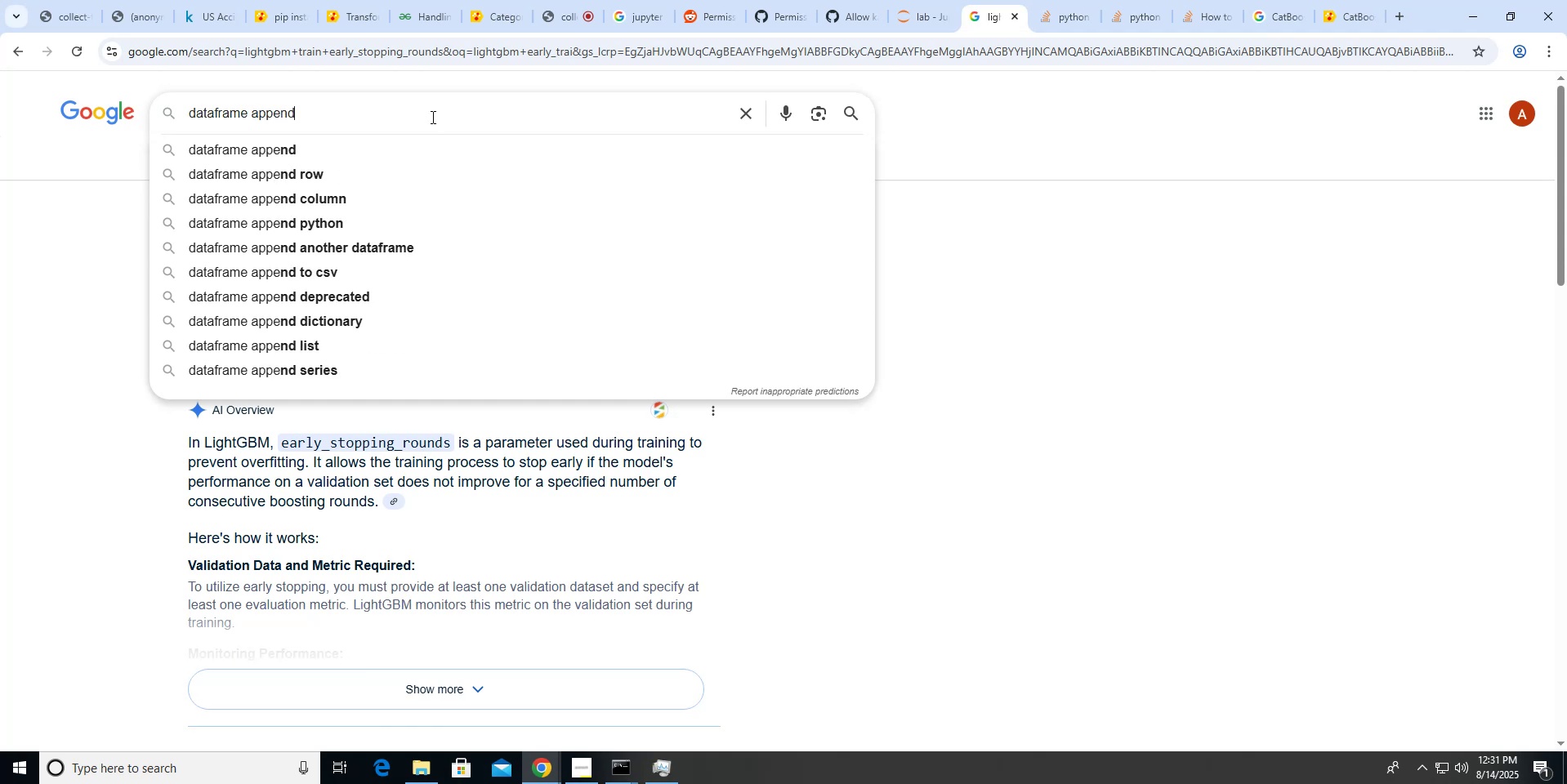 
key(Enter)
 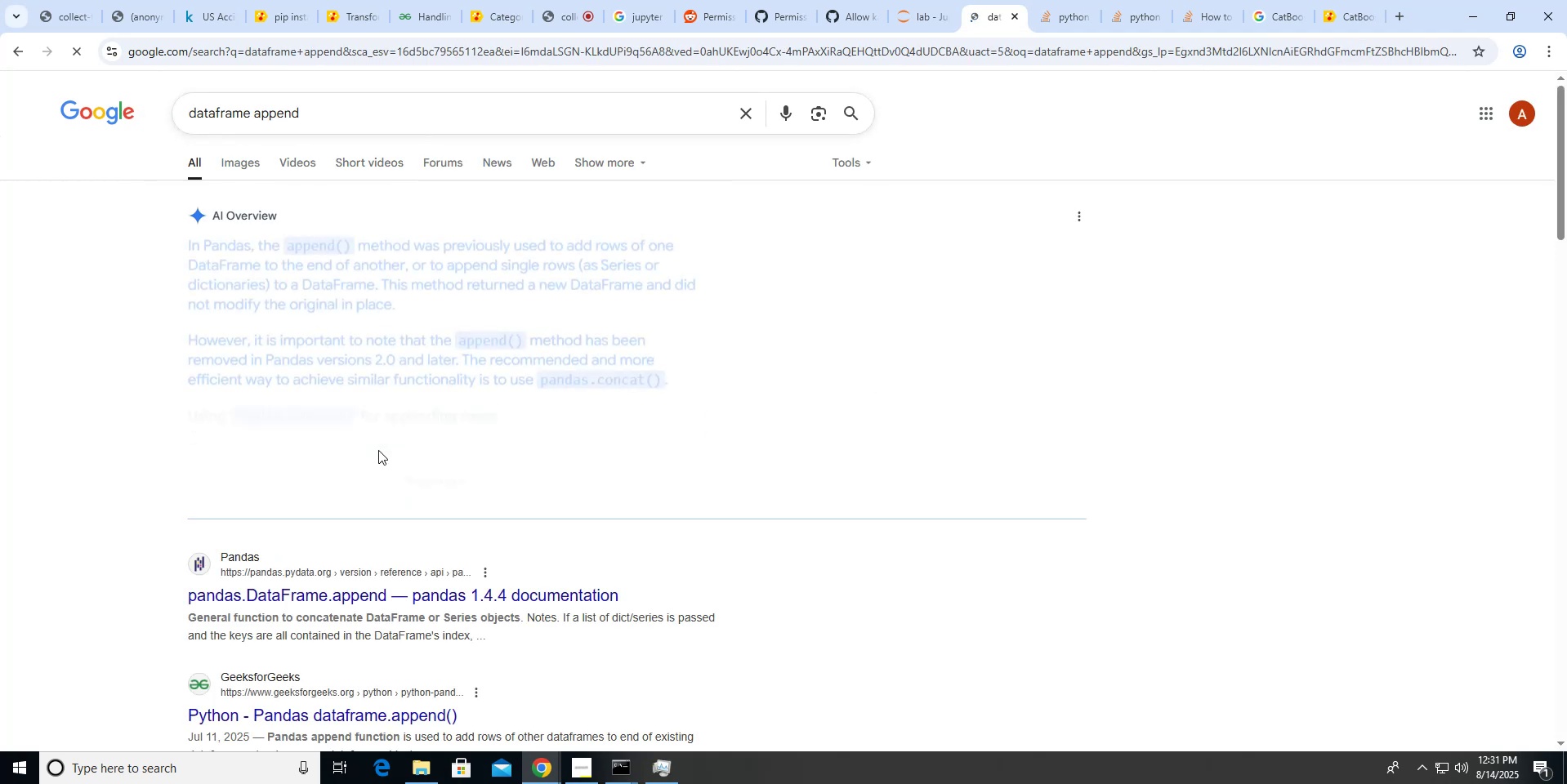 
scroll: coordinate [378, 450], scroll_direction: down, amount: 1.0
 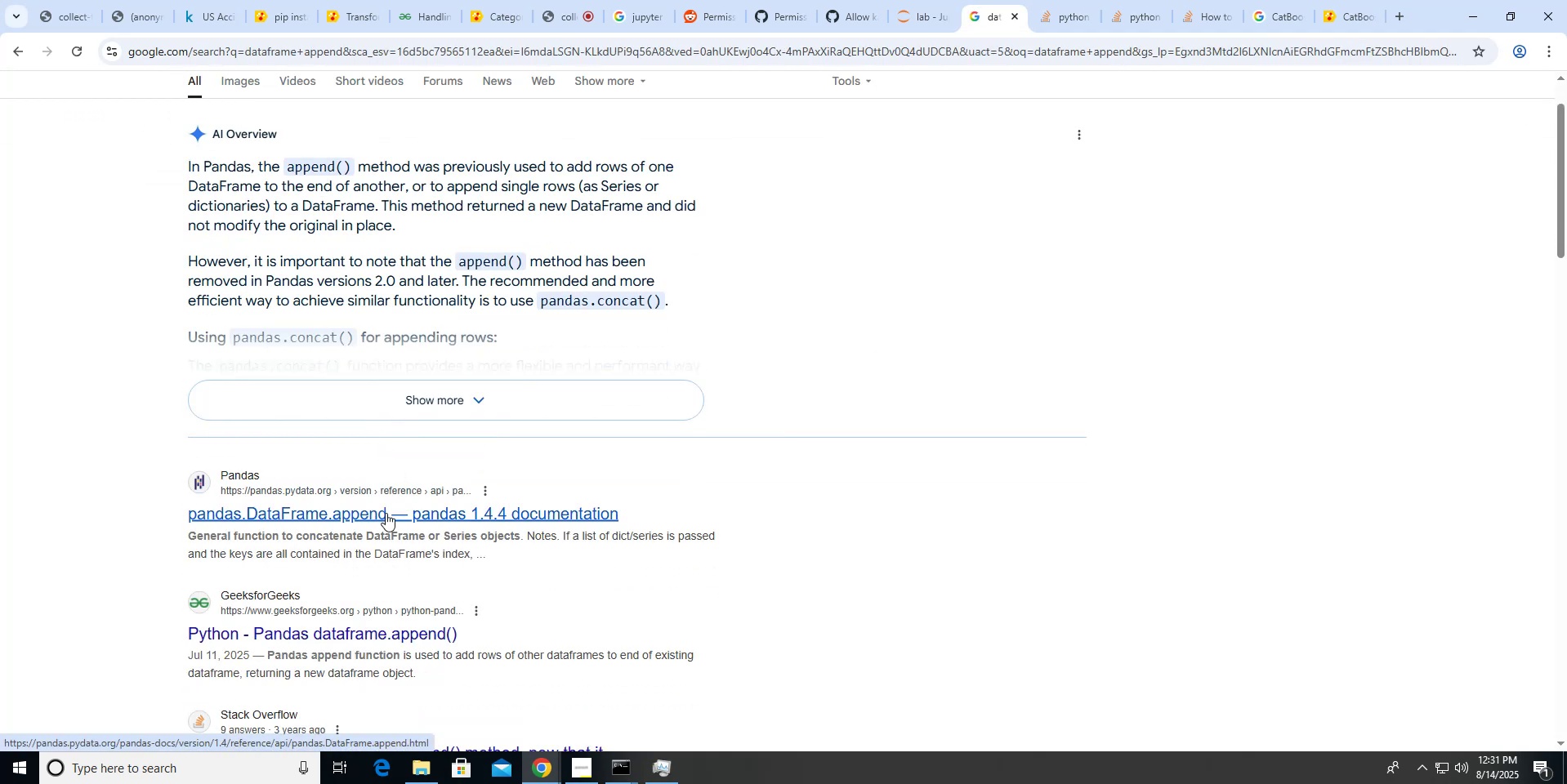 
wait(8.36)
 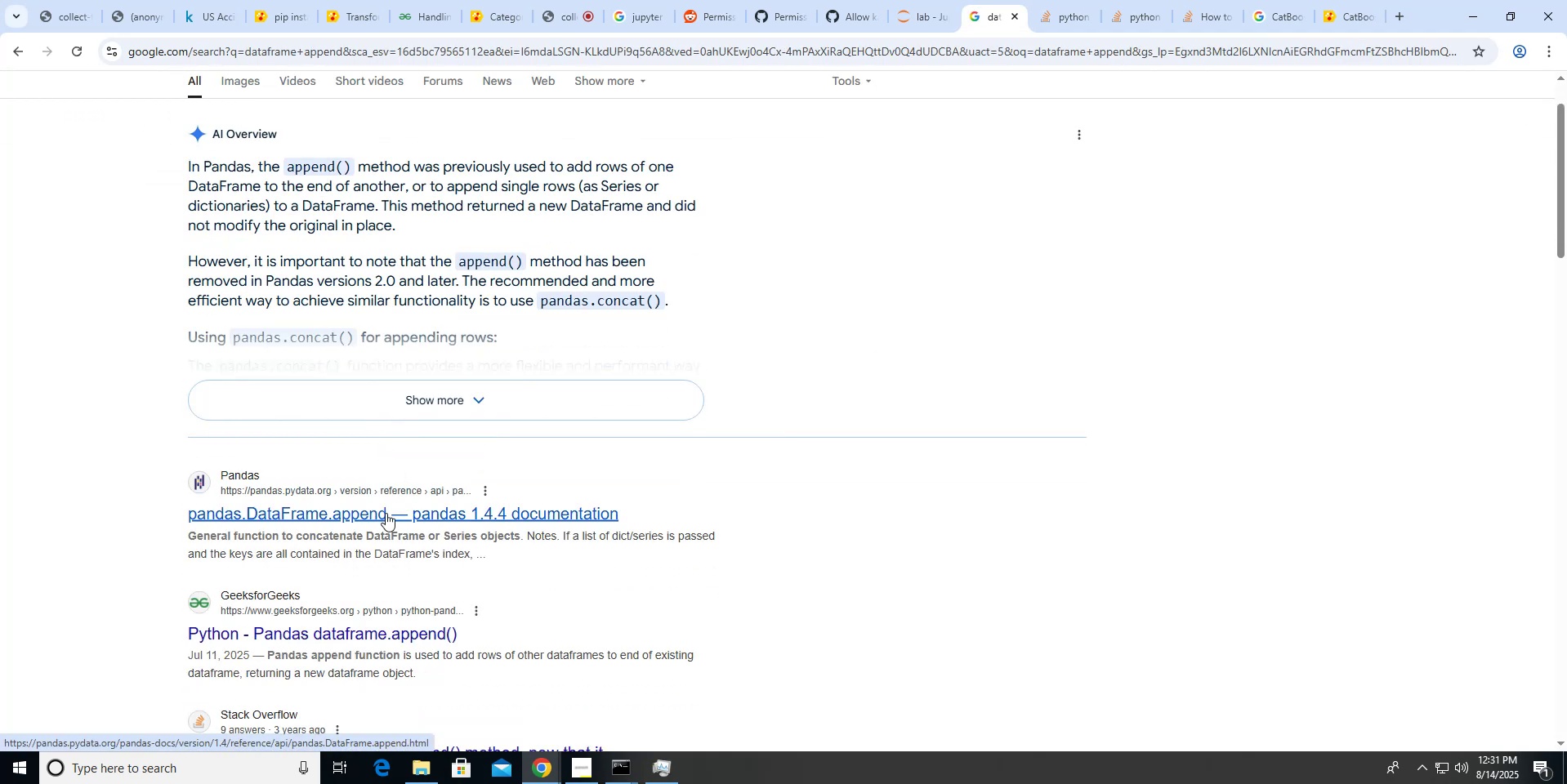 
scroll: coordinate [302, 113], scroll_direction: up, amount: 9.0
 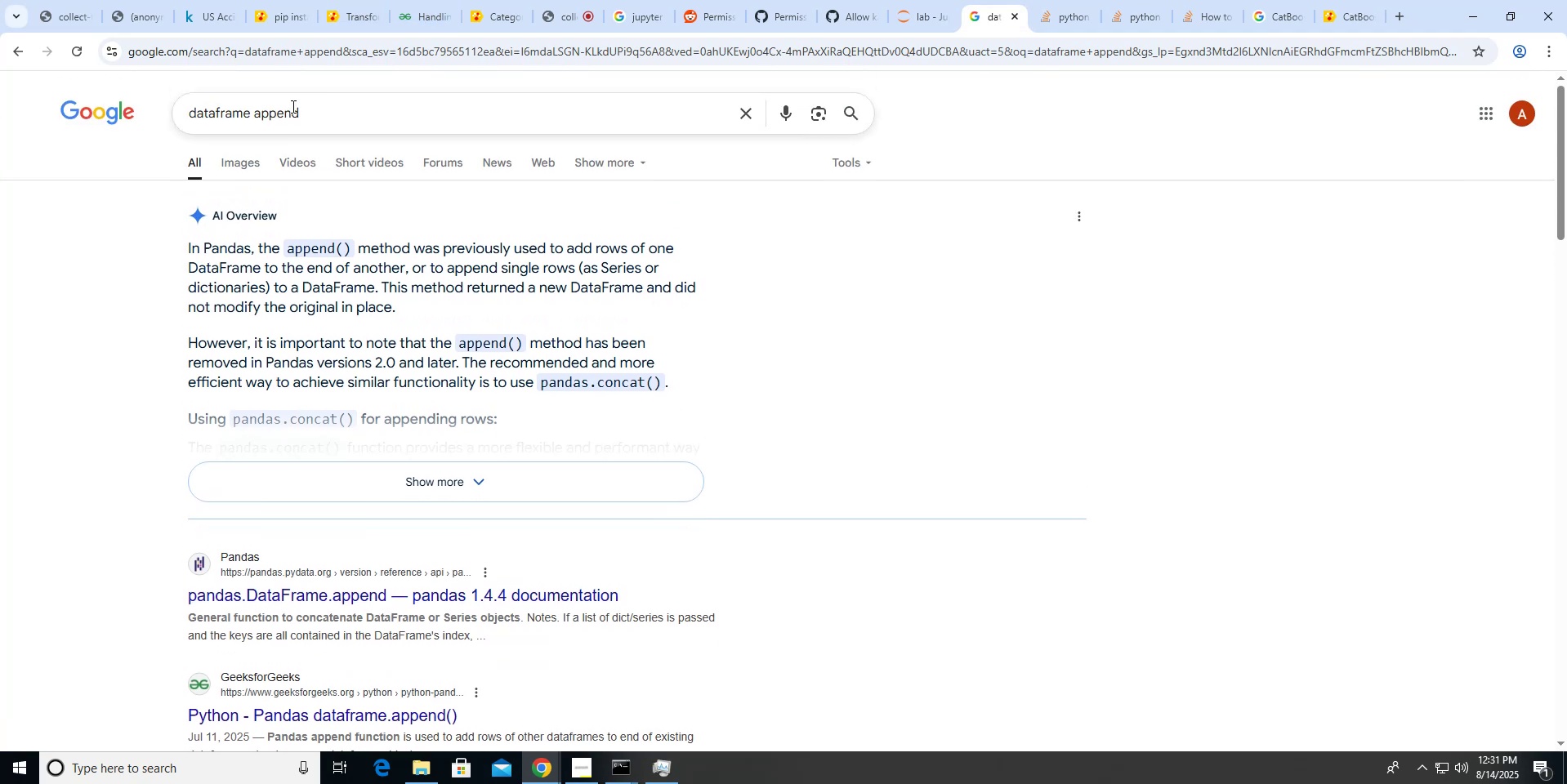 
double_click([292, 106])
 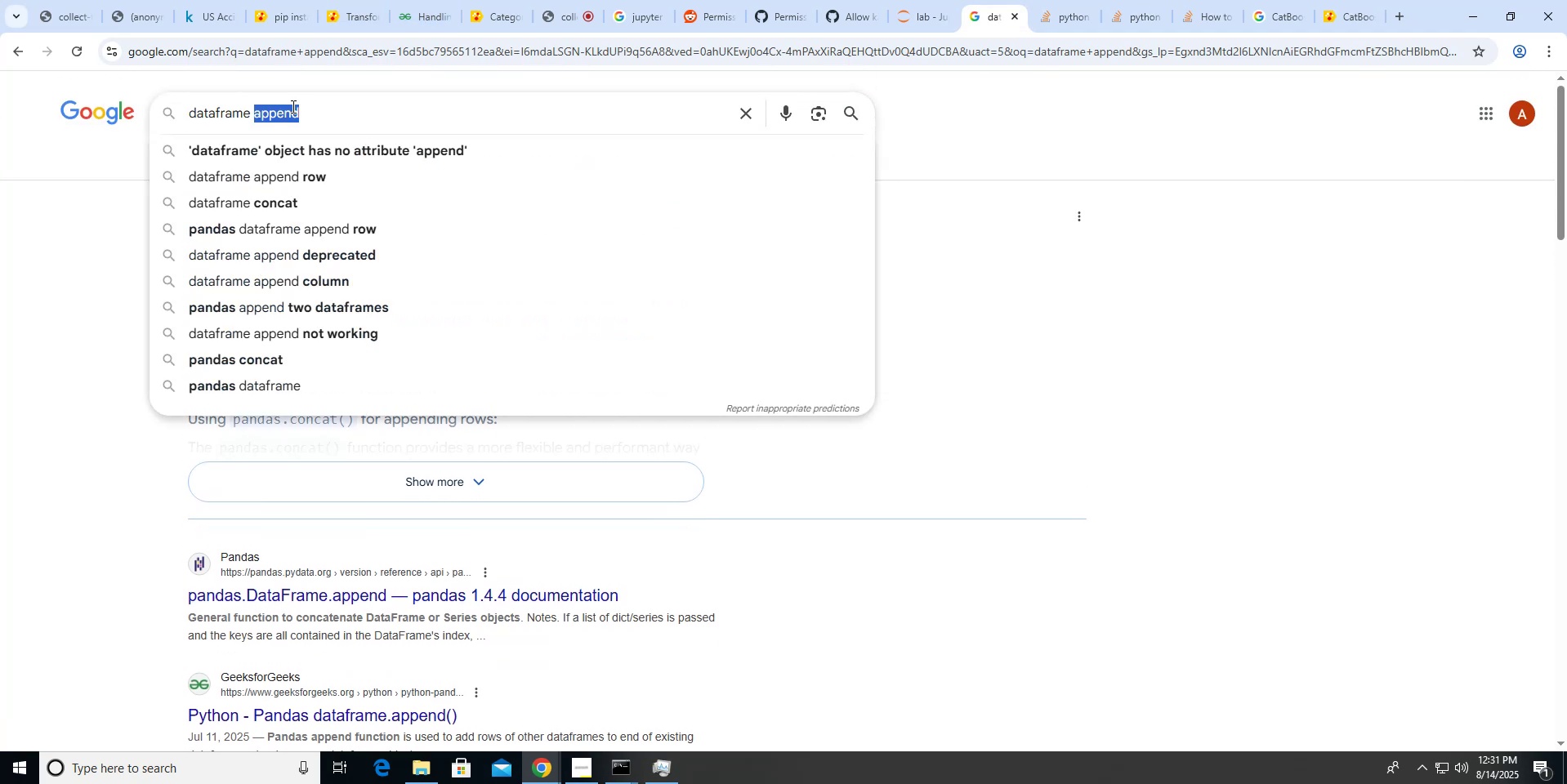 
type(concat)
 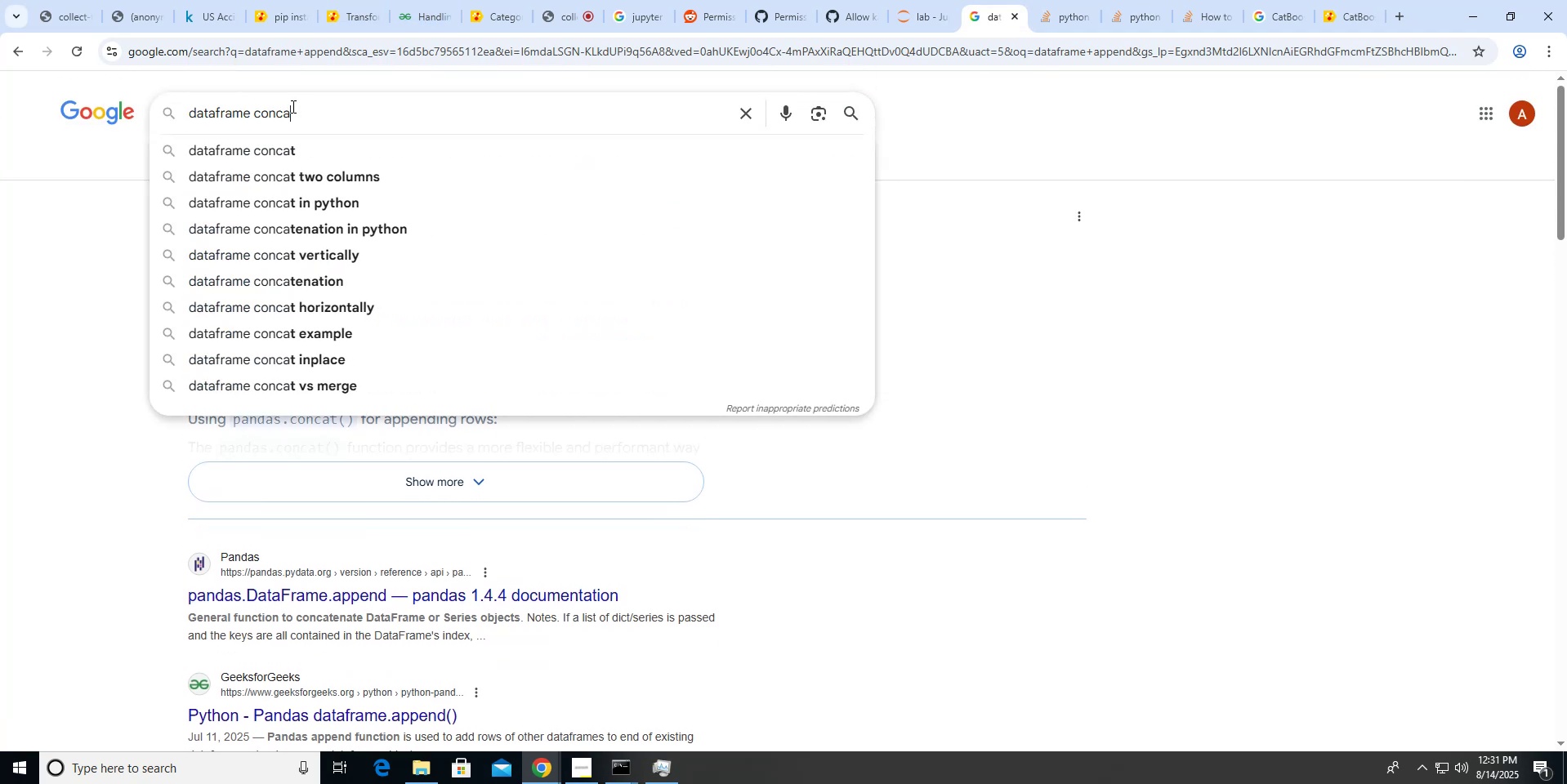 
key(Enter)
 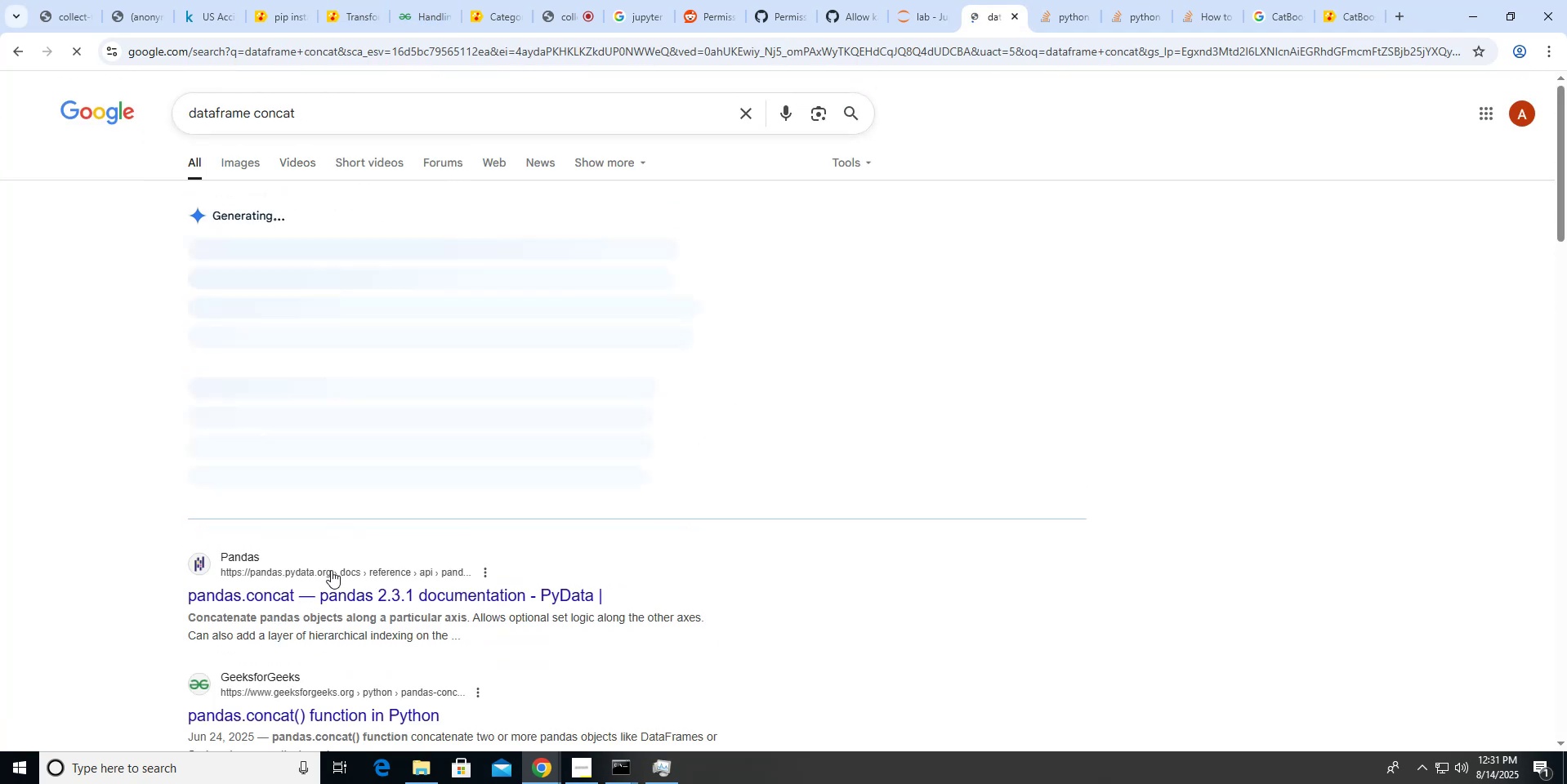 
left_click([328, 591])
 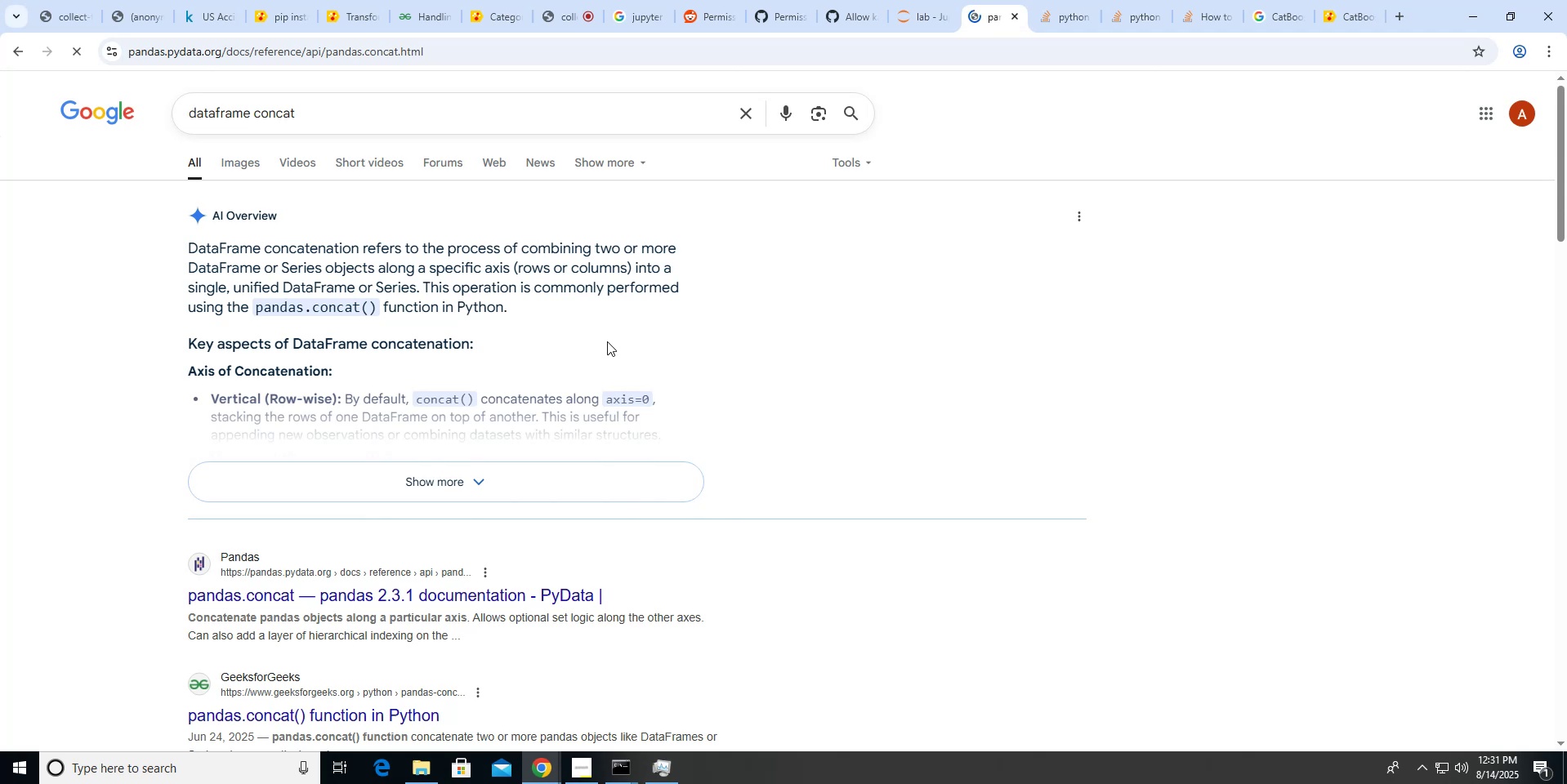 
scroll: coordinate [607, 341], scroll_direction: down, amount: 12.0
 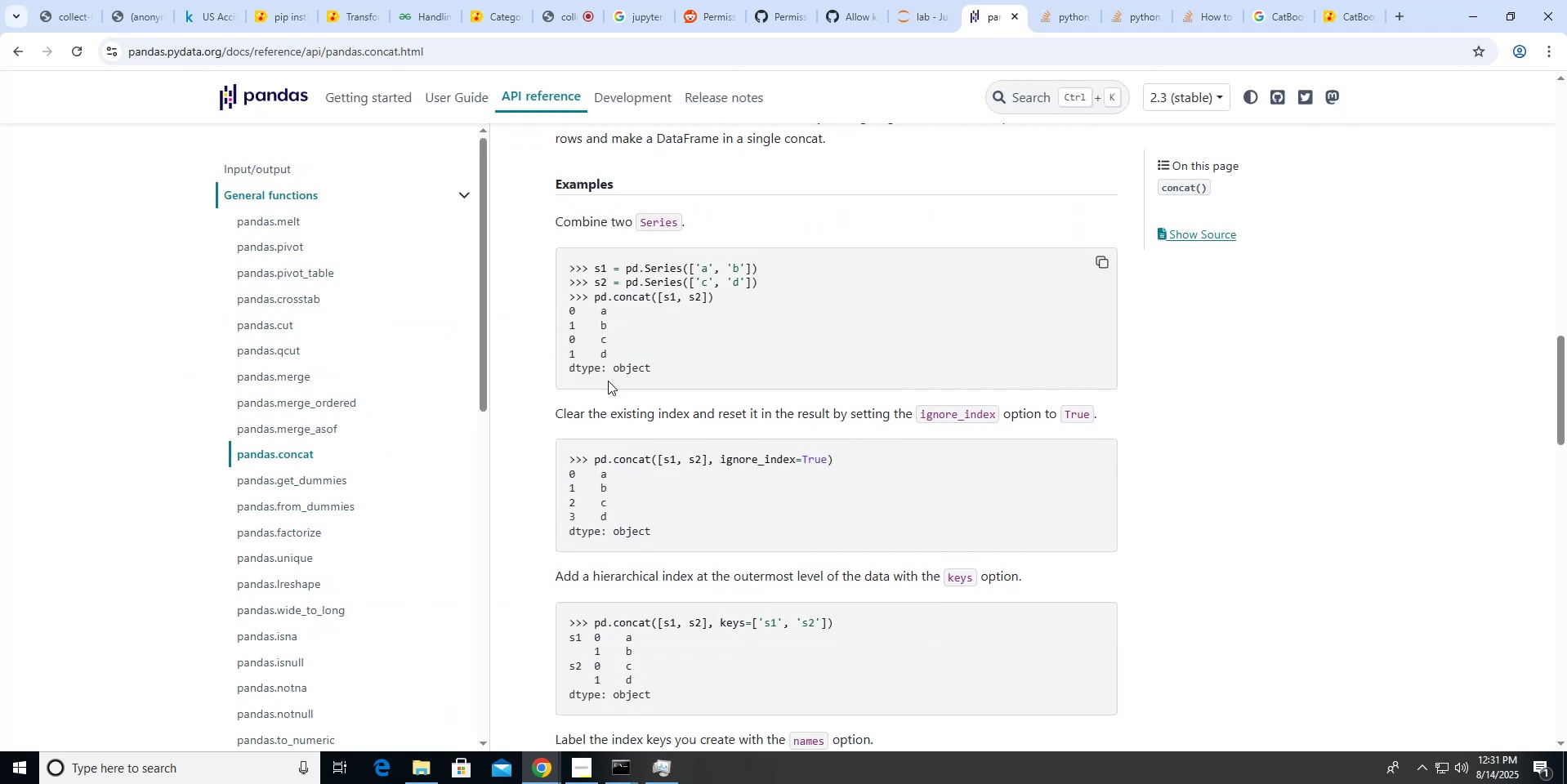 
wait(12.62)
 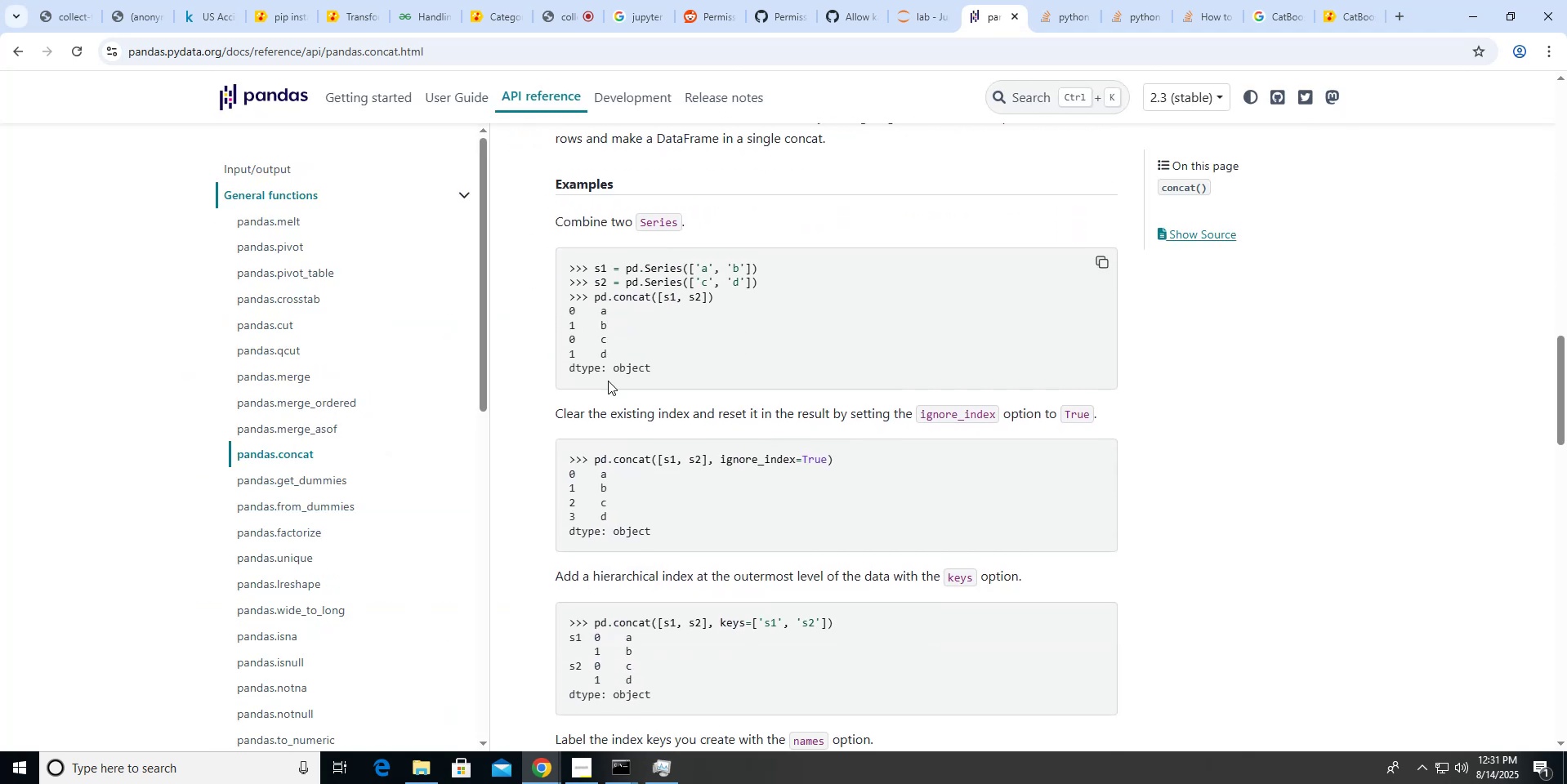 
mouse_move([694, 40])
 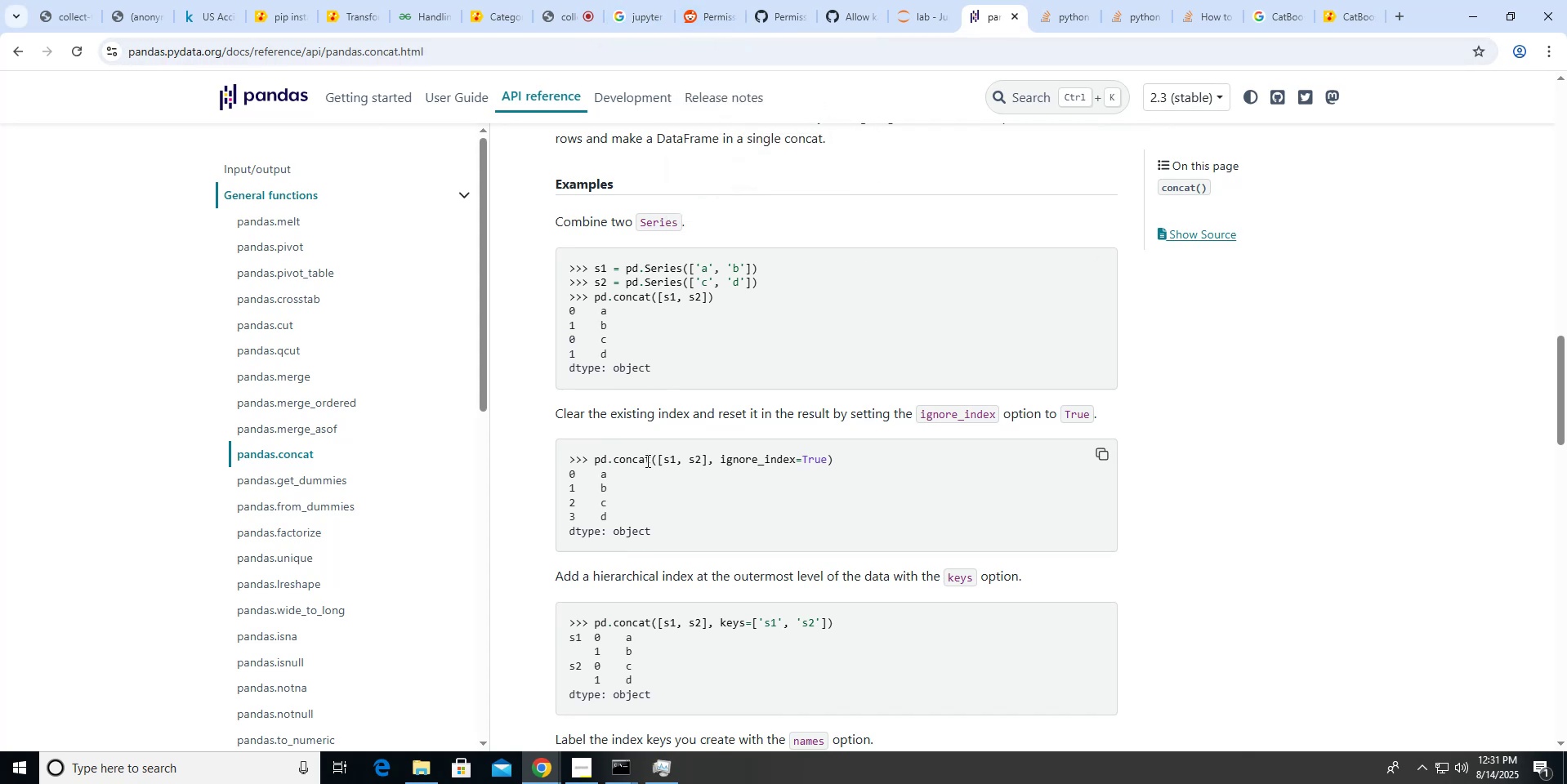 
double_click([646, 461])
 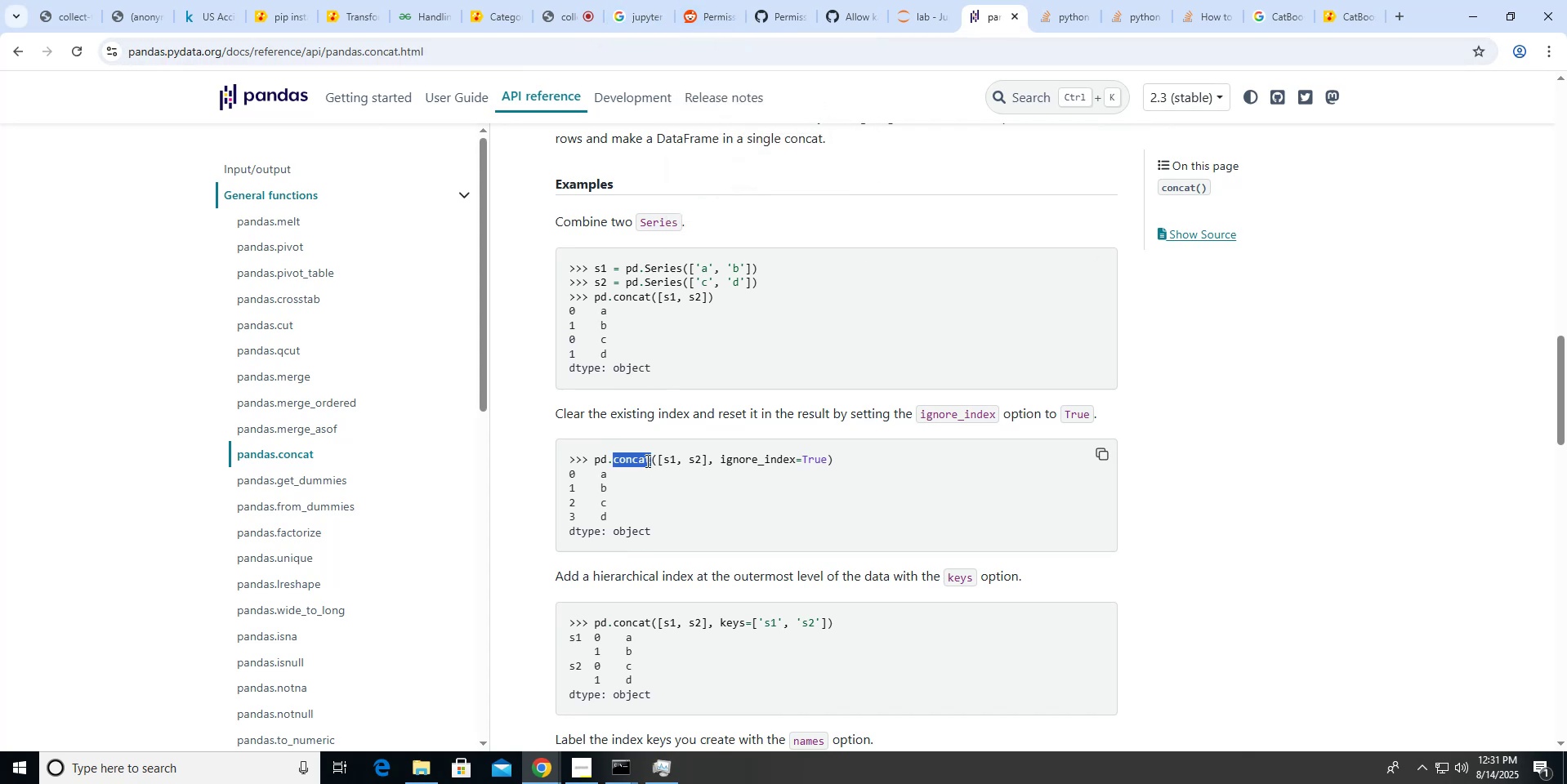 
triple_click([646, 461])
 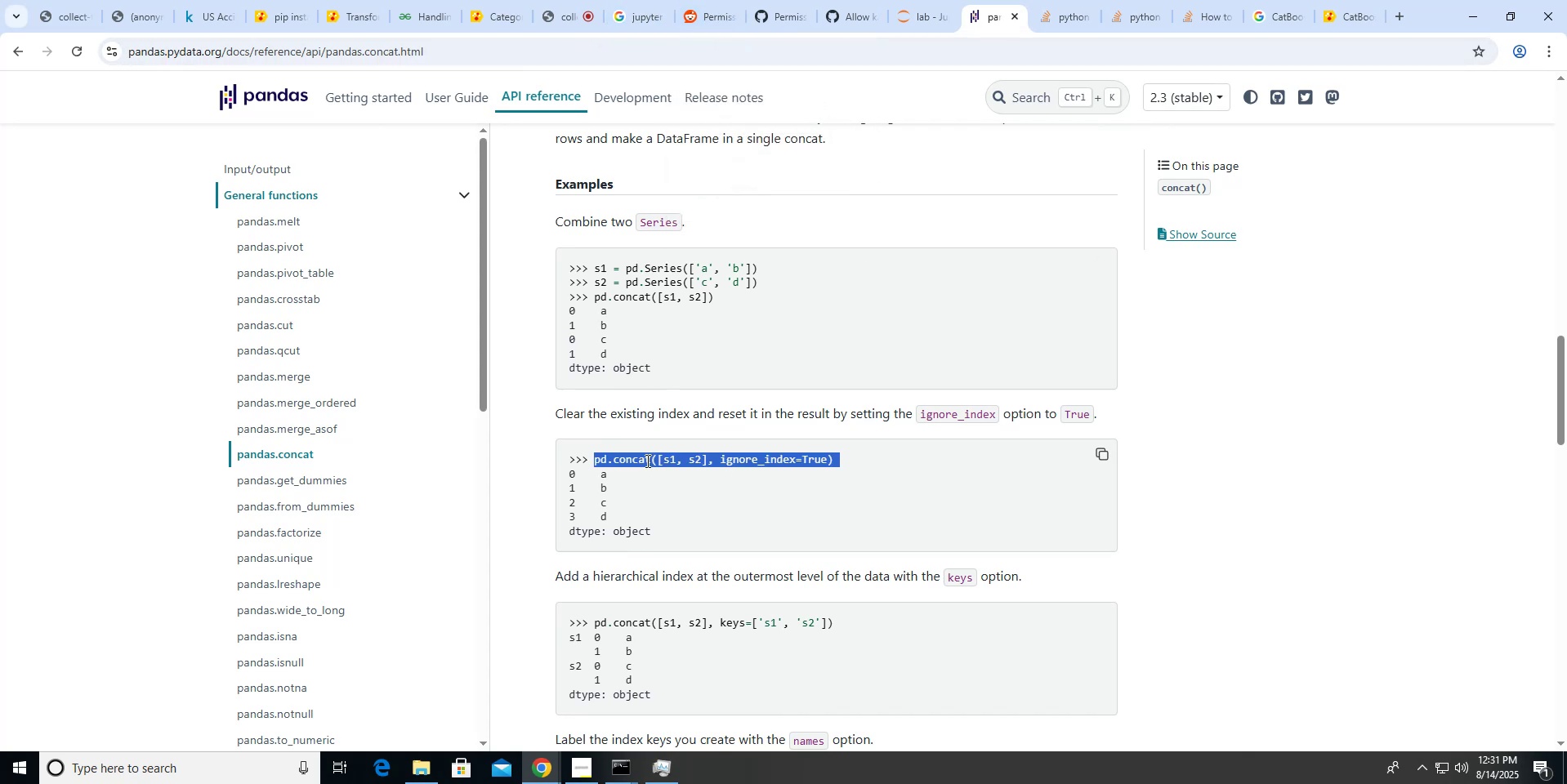 
key(Control+C)
 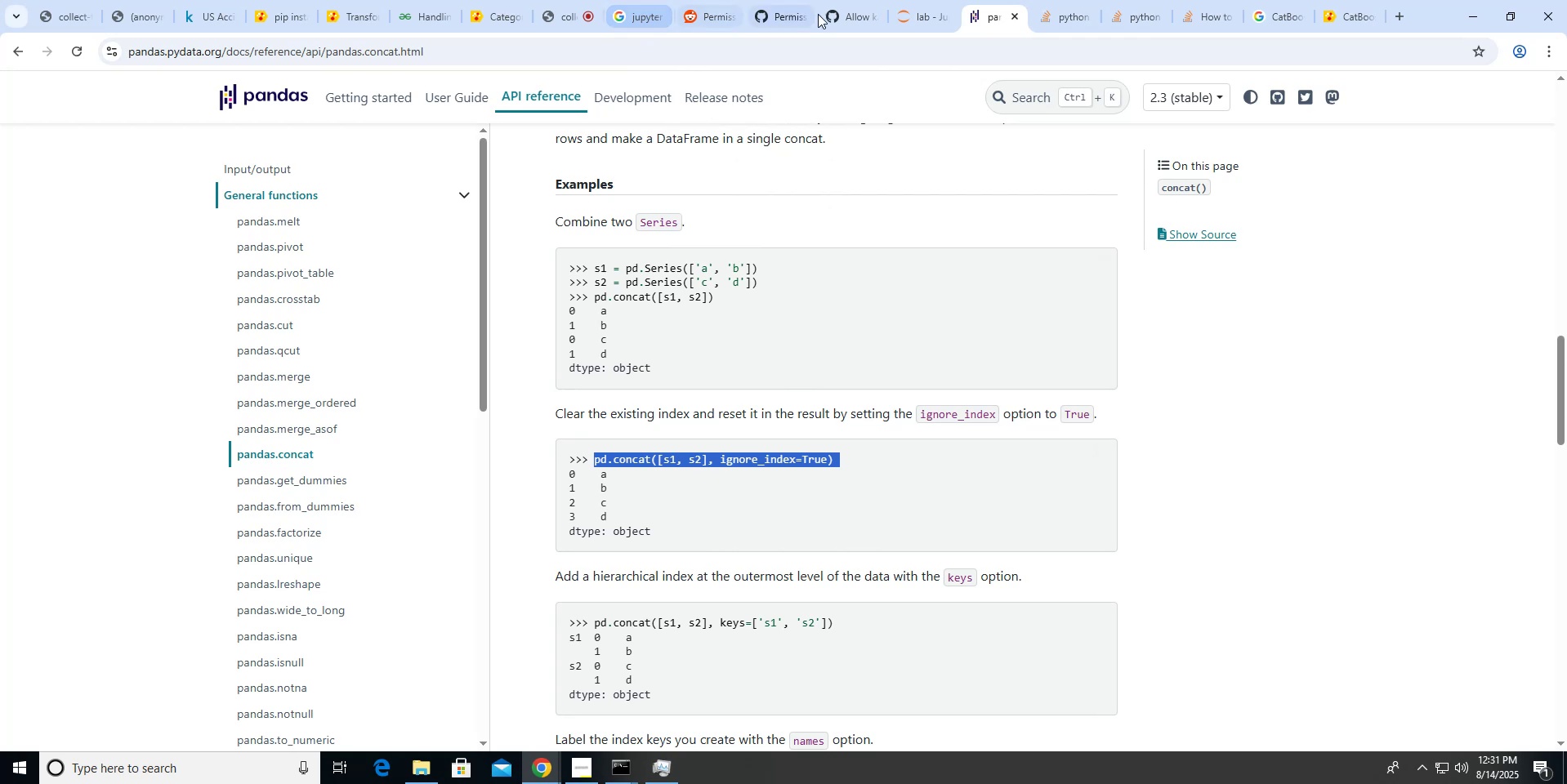 
left_click([919, 17])
 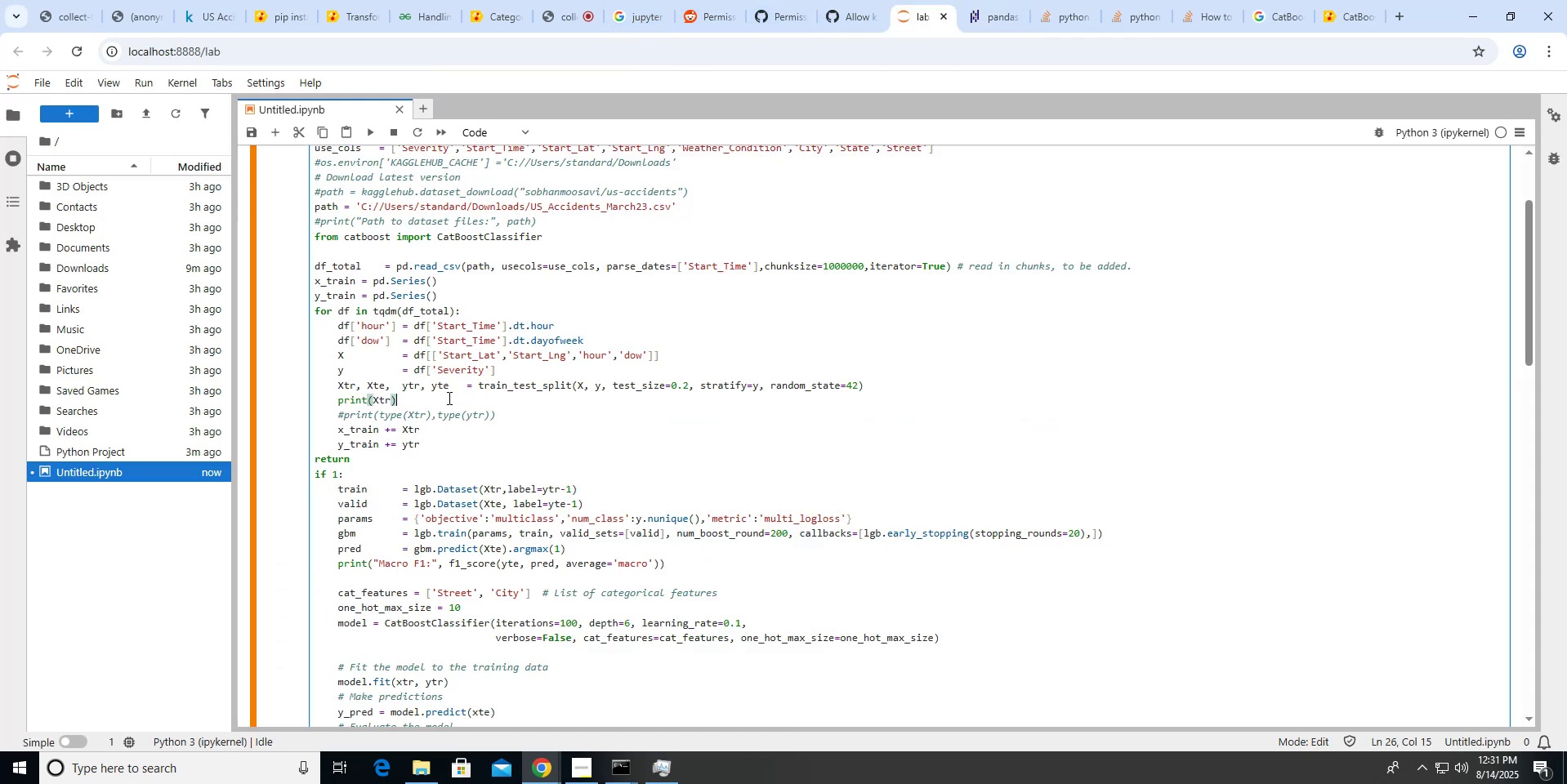 
left_click_drag(start_coordinate=[441, 398], to_coordinate=[340, 398])
 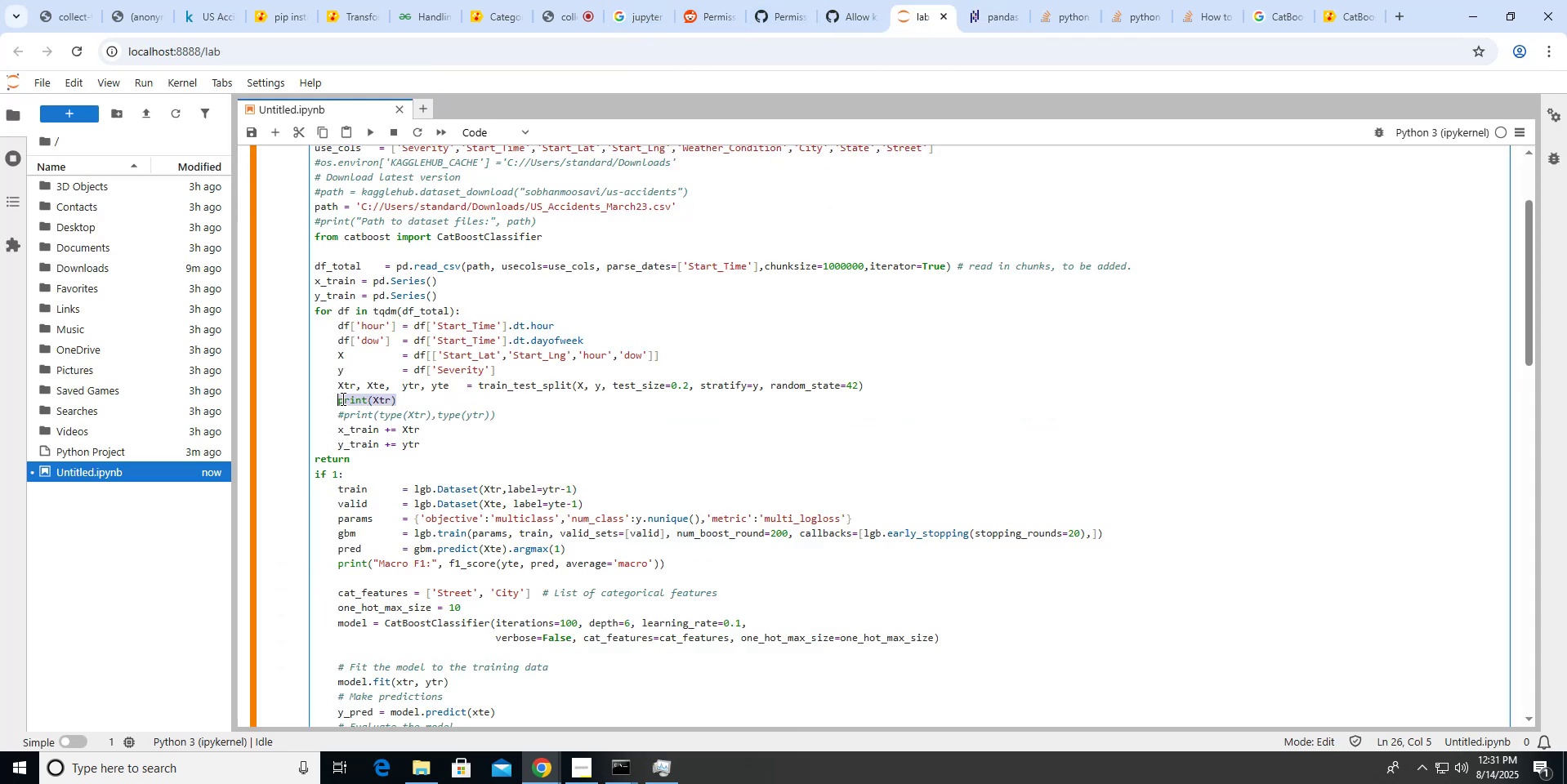 
key(Control+V)
 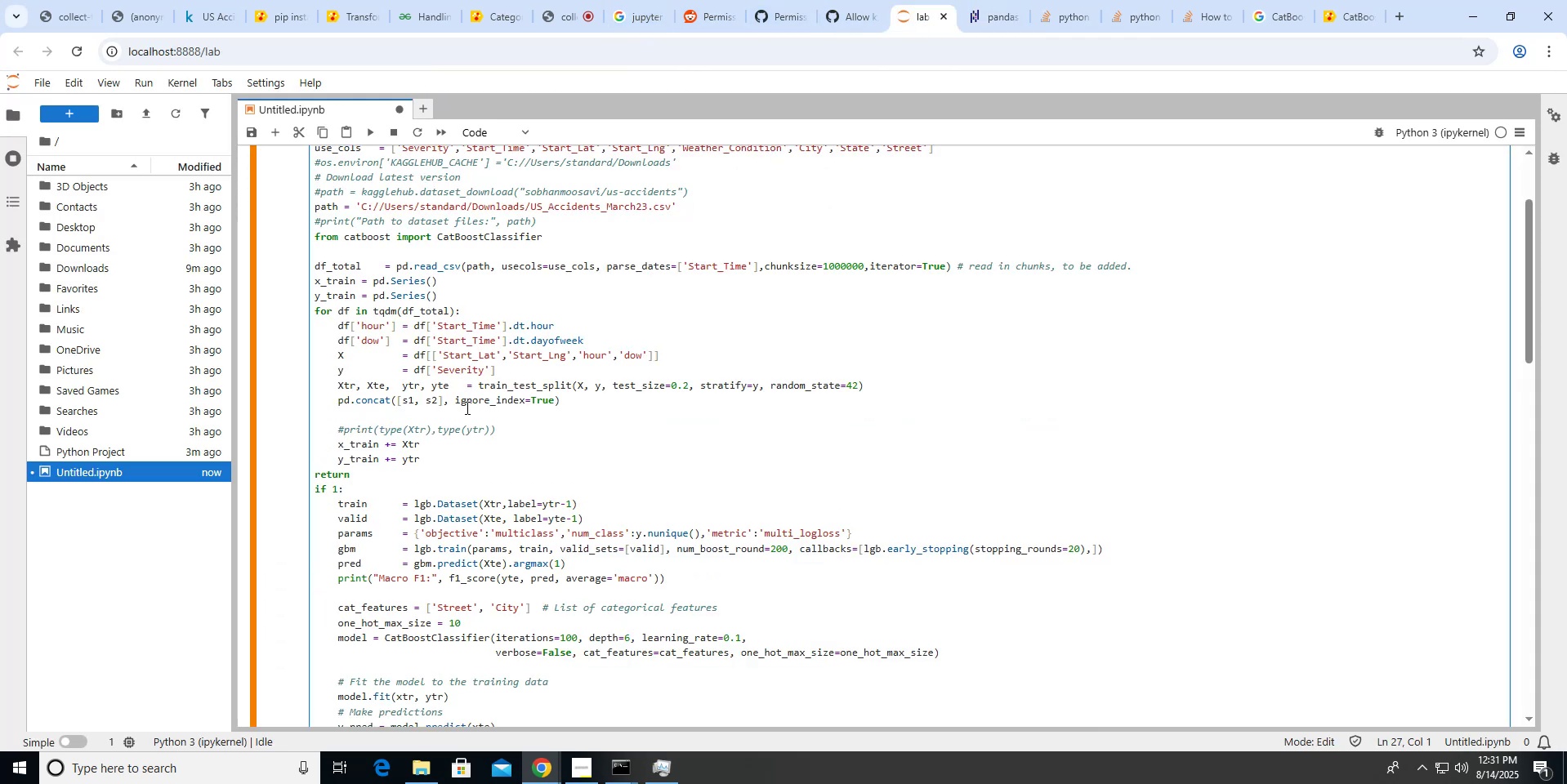 
key(Control+Backspace)
 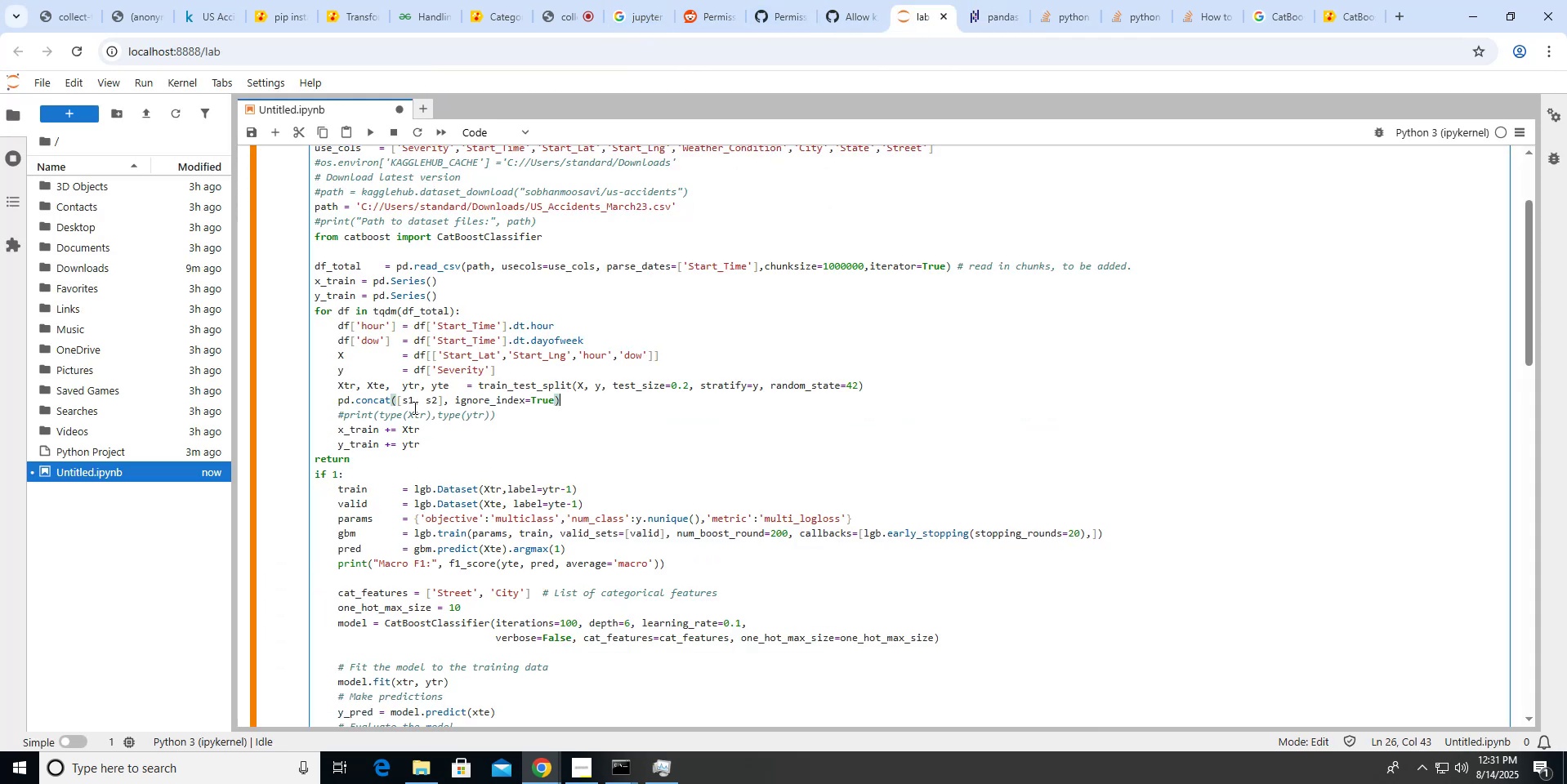 
key(Alt+AltLeft)
 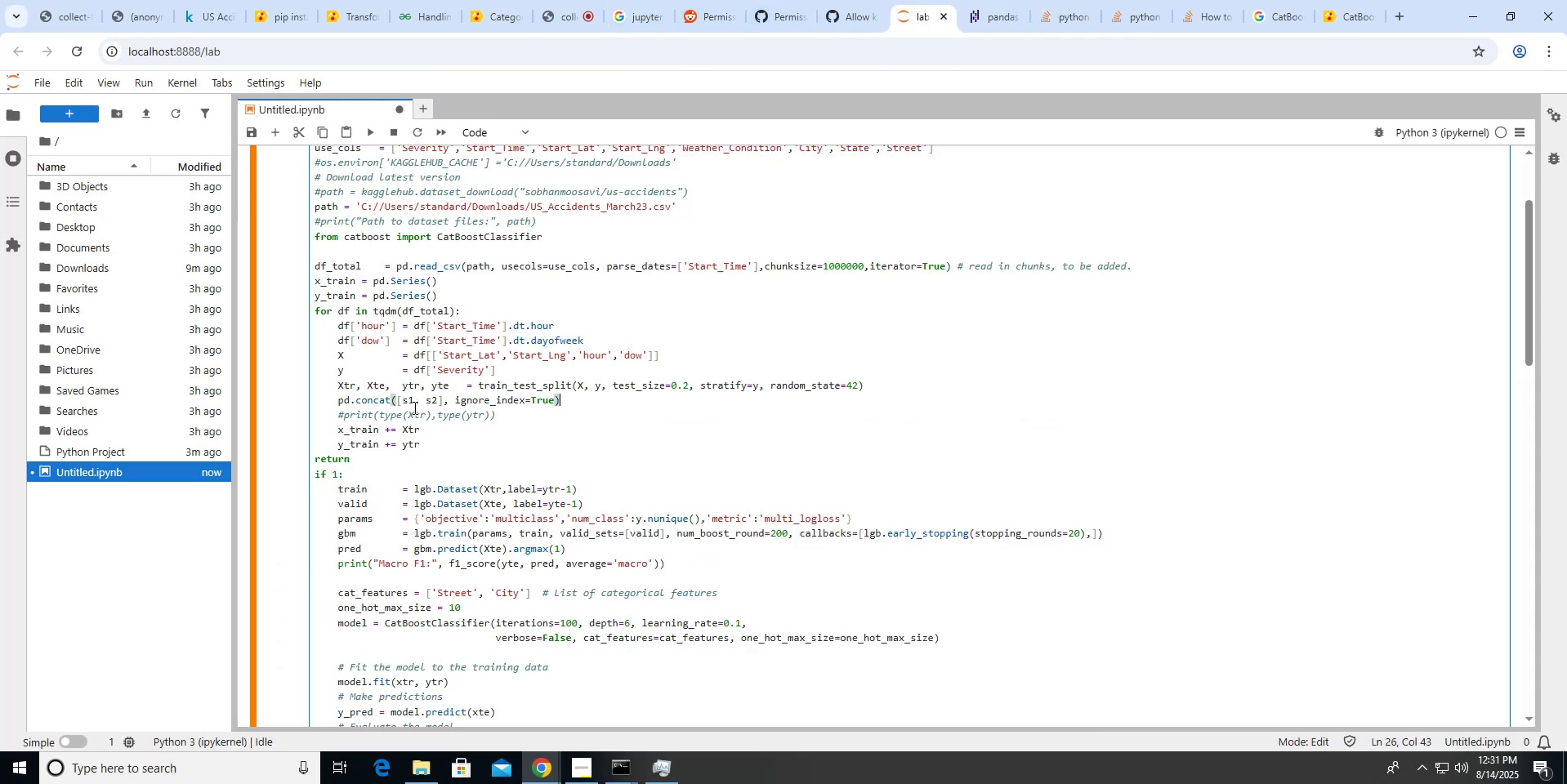 
key(Alt+Tab)
 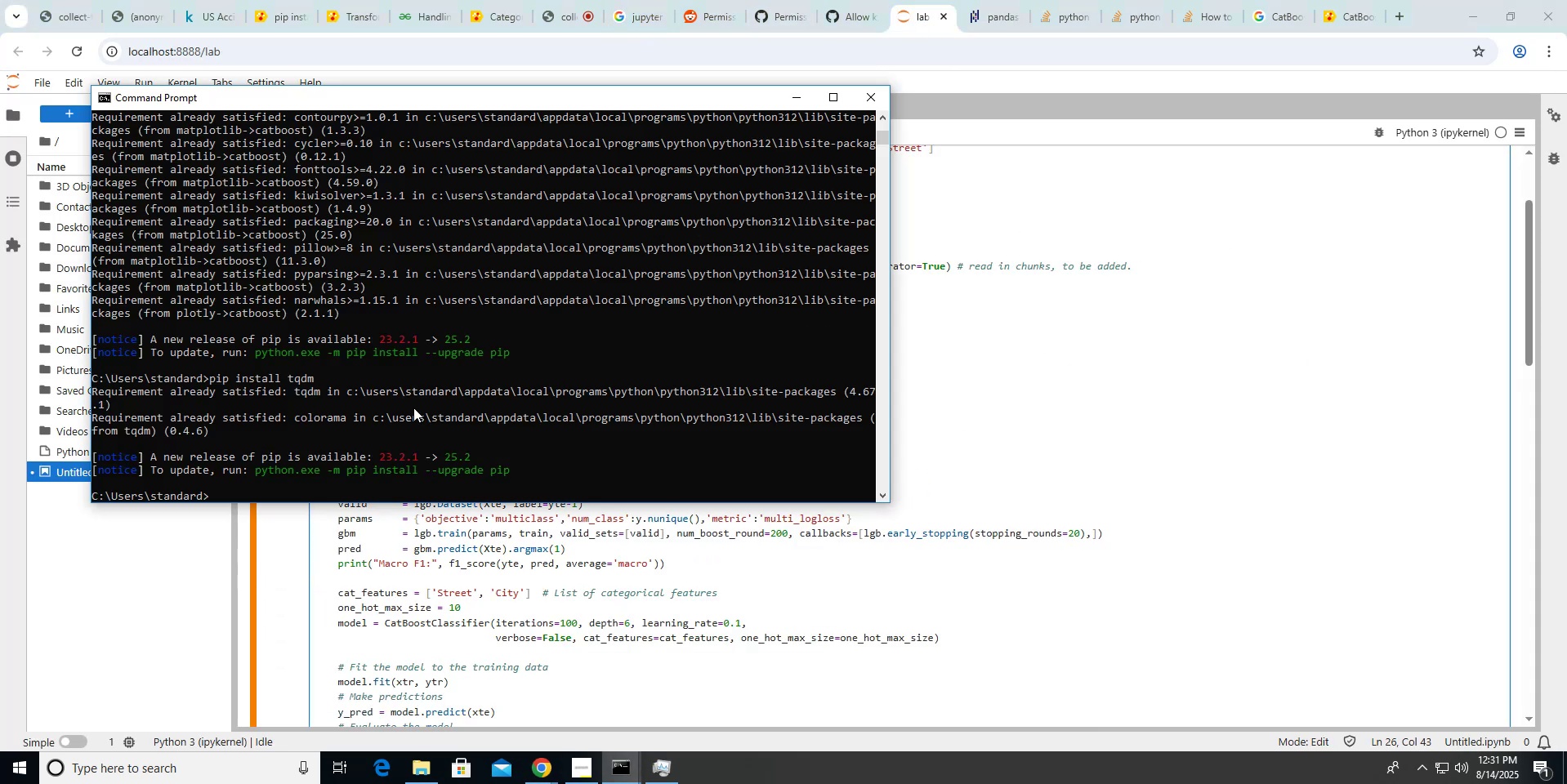 
key(Alt+AltLeft)
 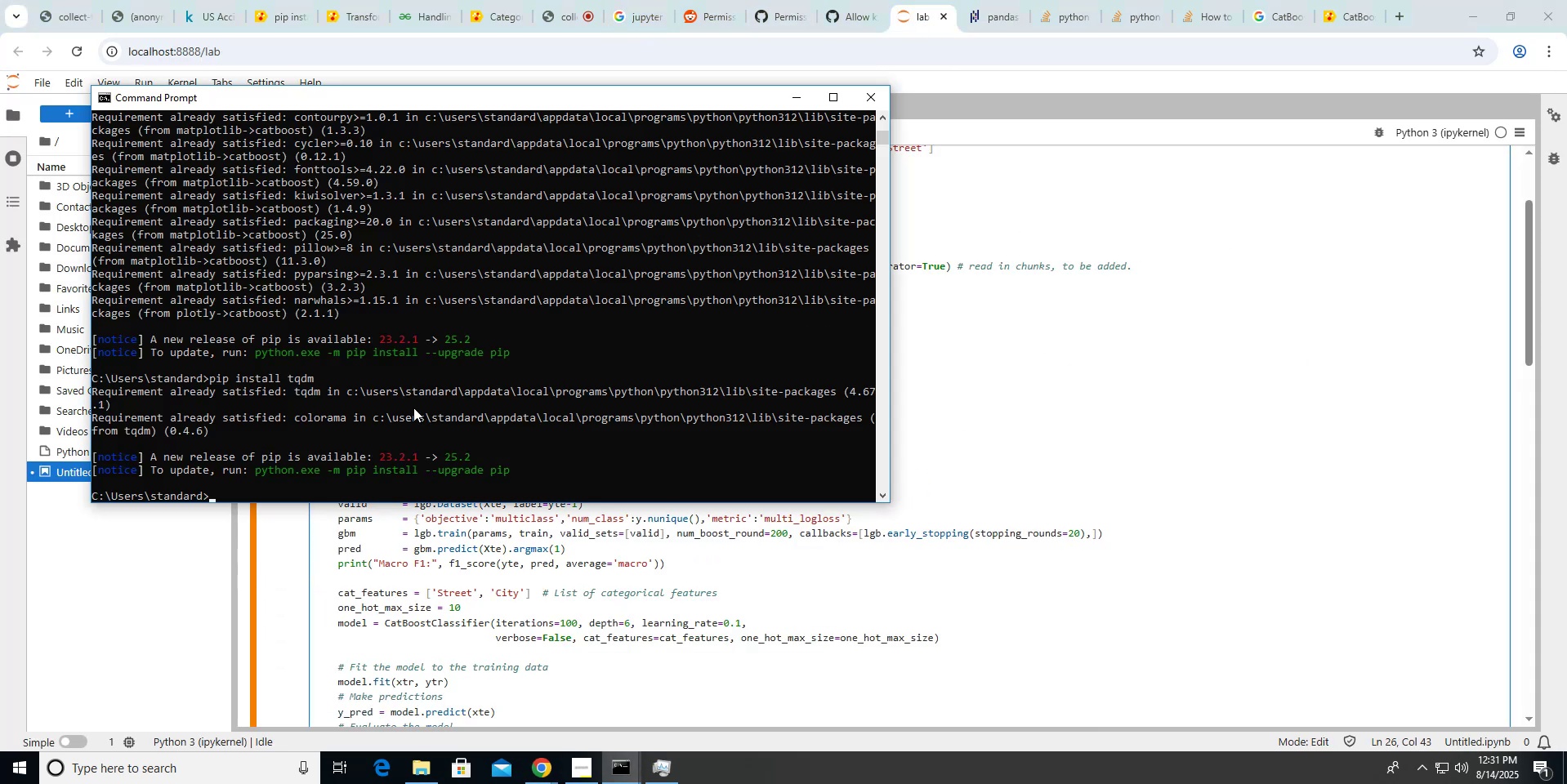 
key(Alt+Tab)
 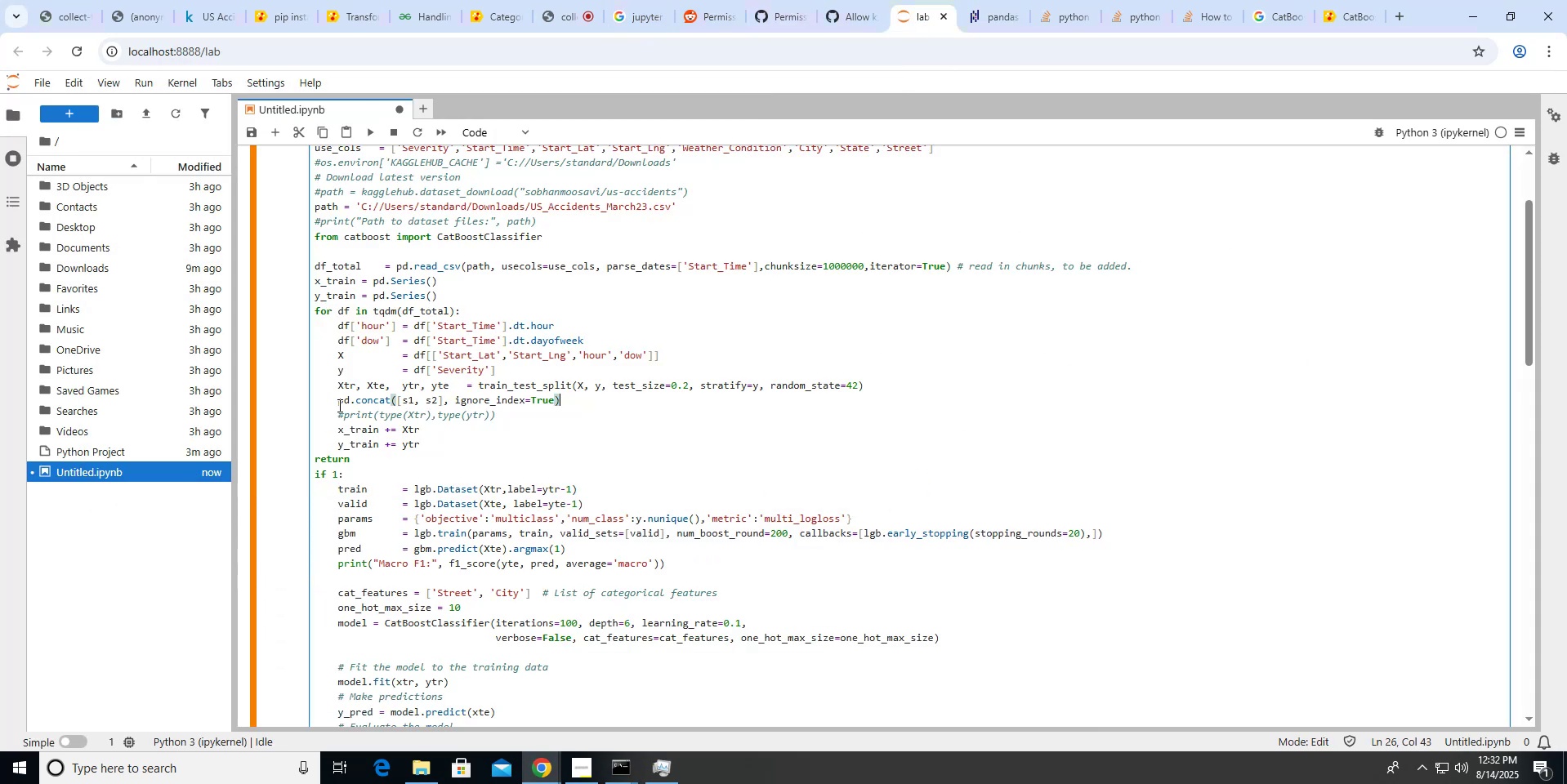 
left_click([337, 403])
 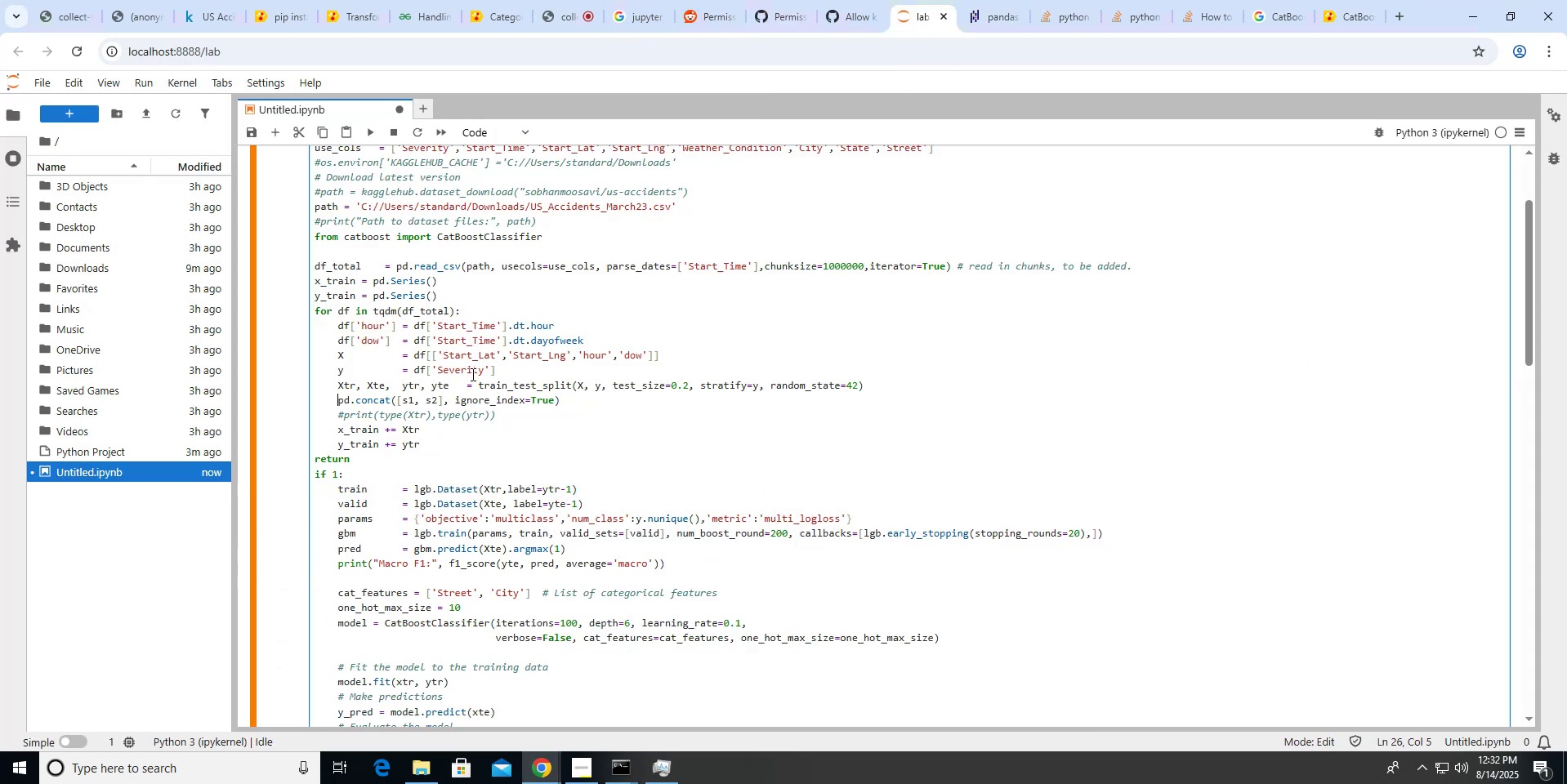 
hold_key(key=ShiftLeft, duration=0.71)
 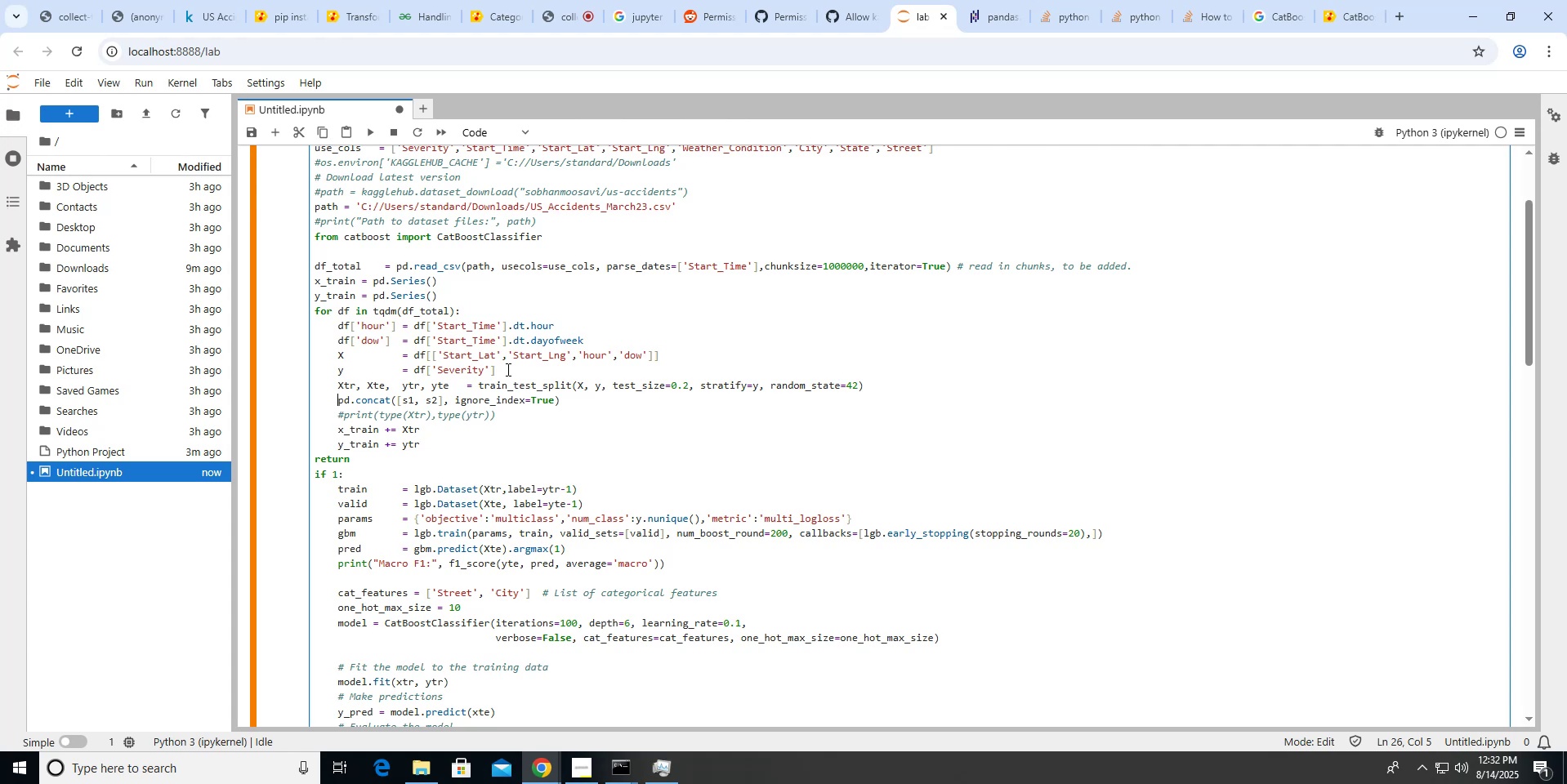 
type(x_train = )
 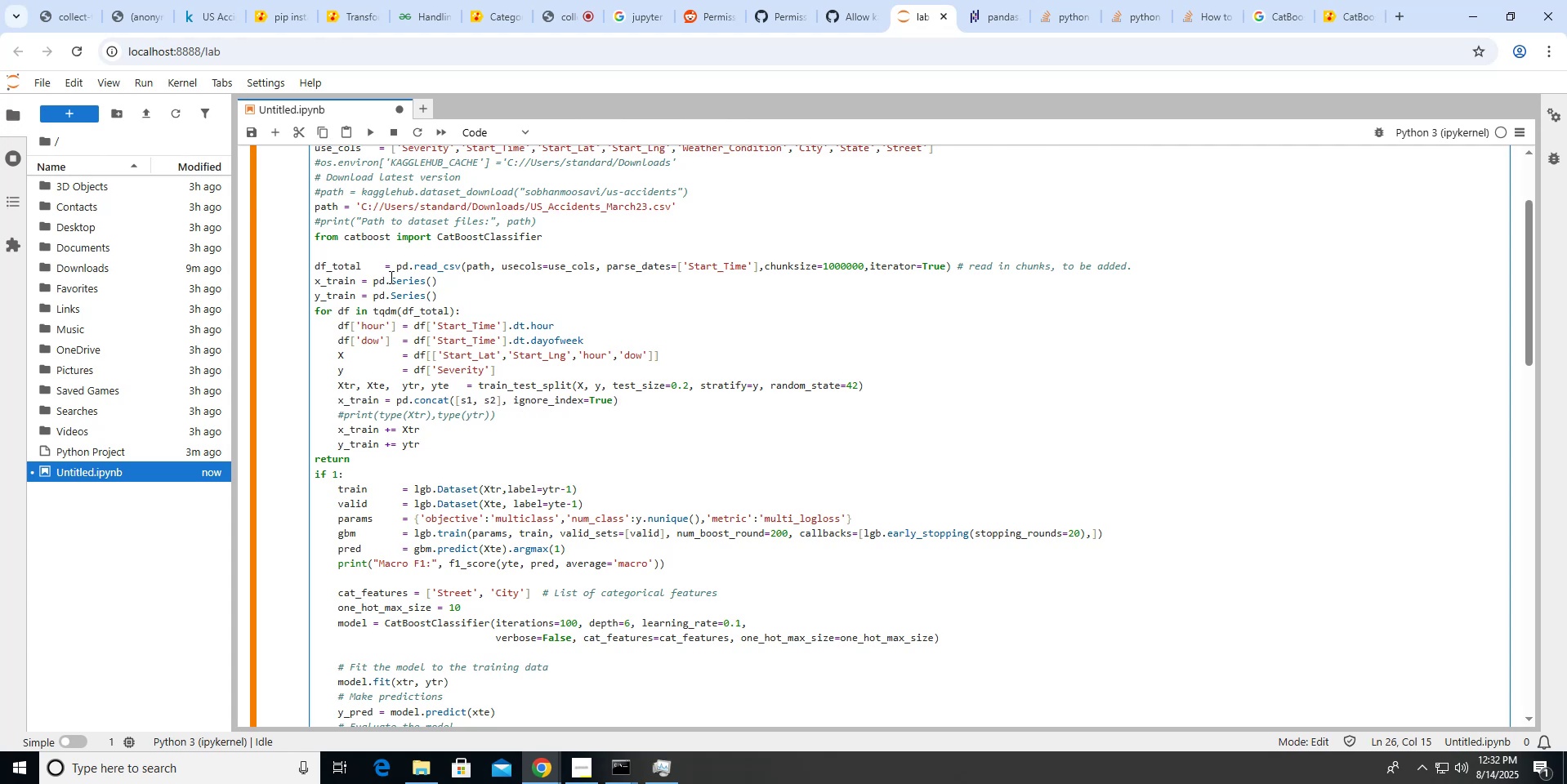 
double_click([393, 277])
 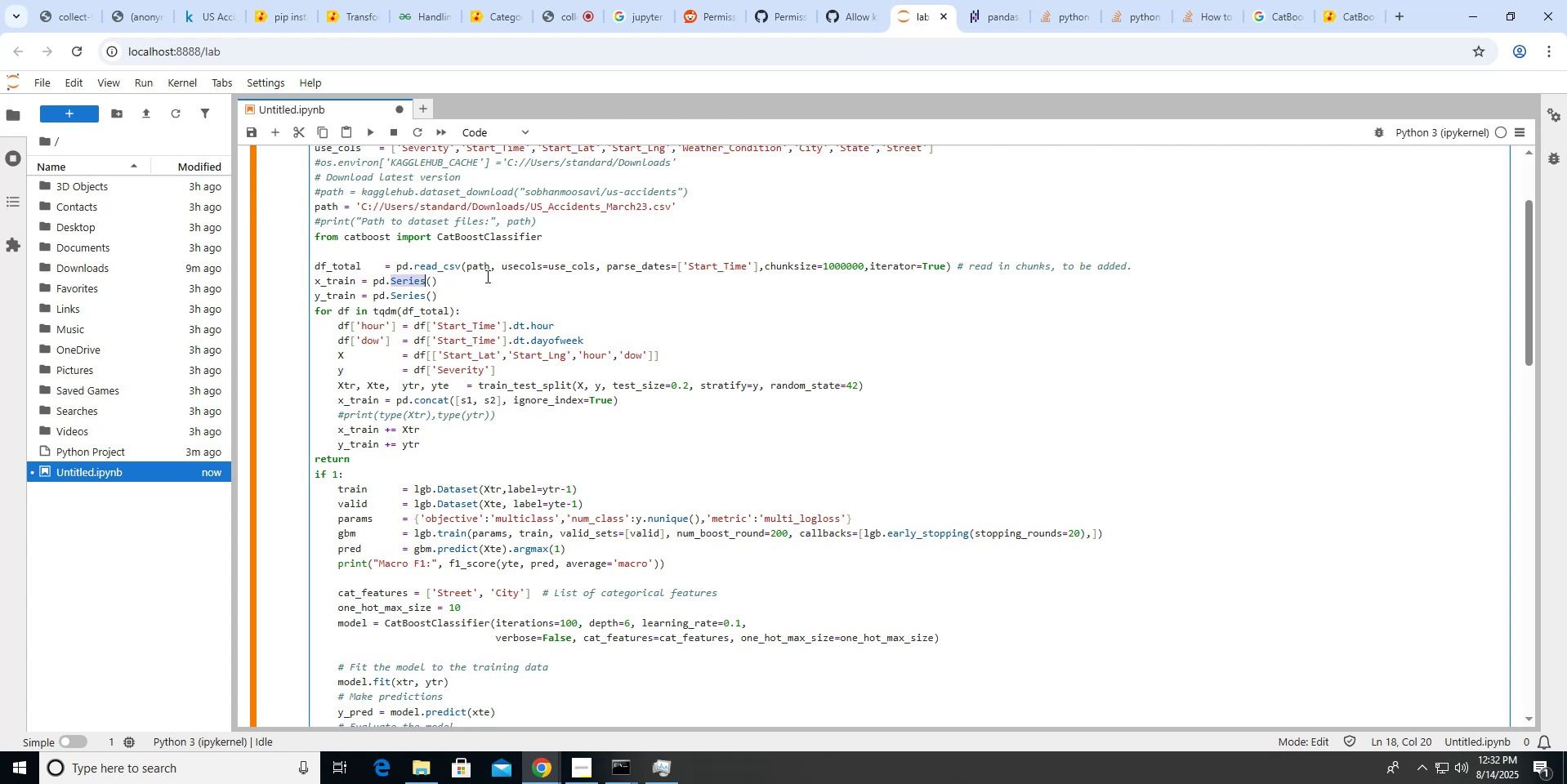 
type(Dataa)
key(Backspace)
type(Frame)
 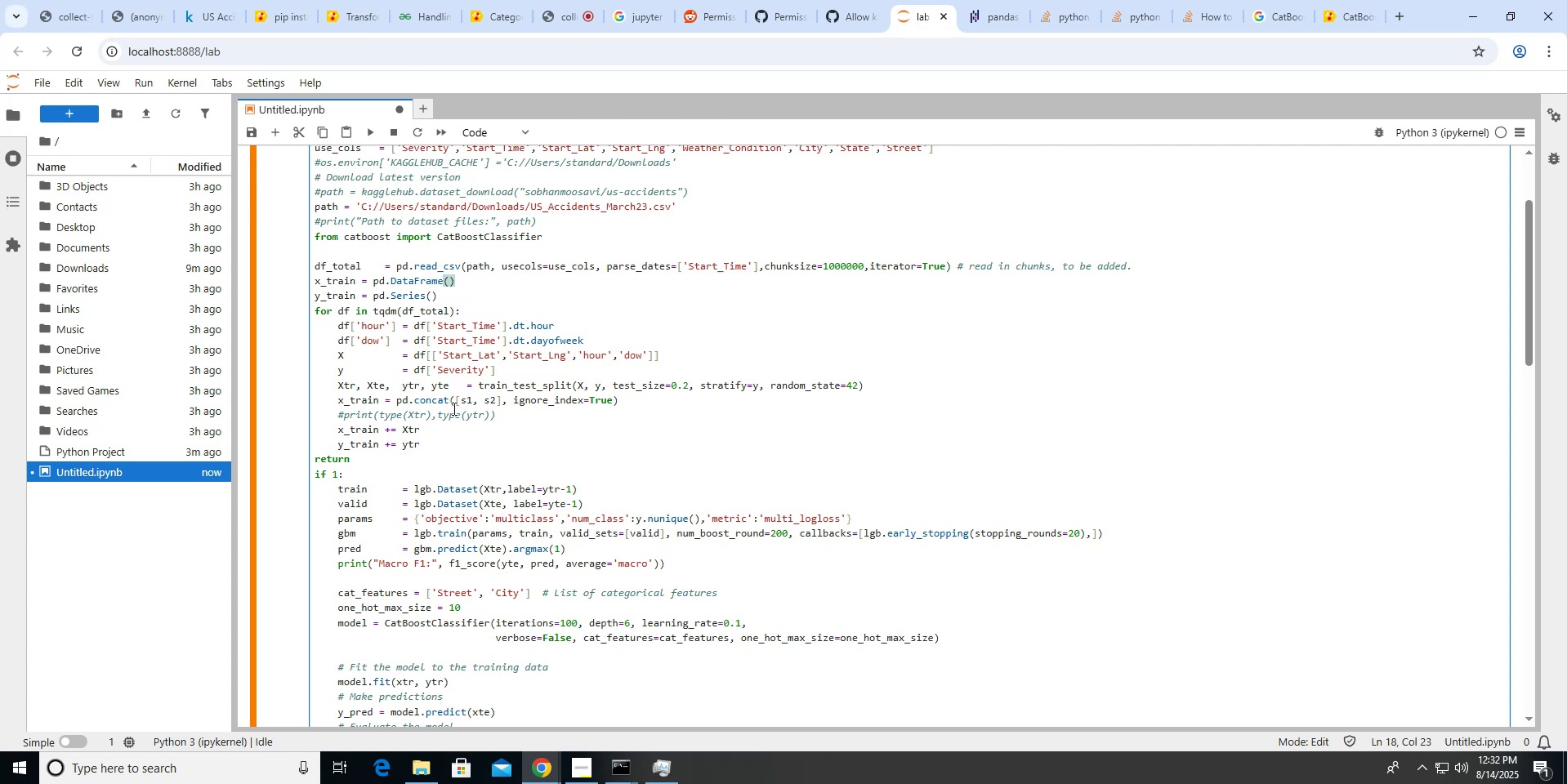 
left_click([986, 14])
 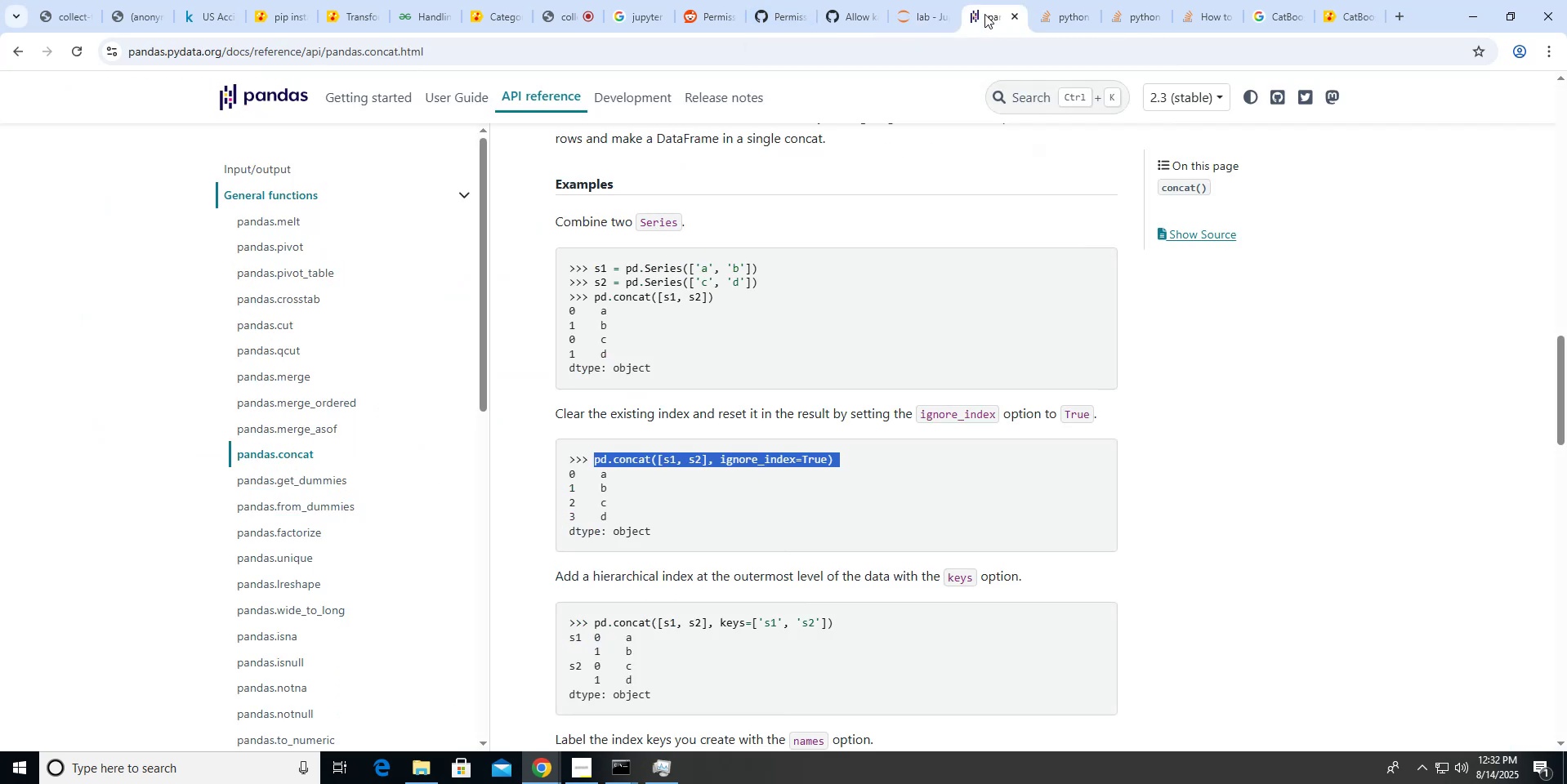 
left_click([929, 7])
 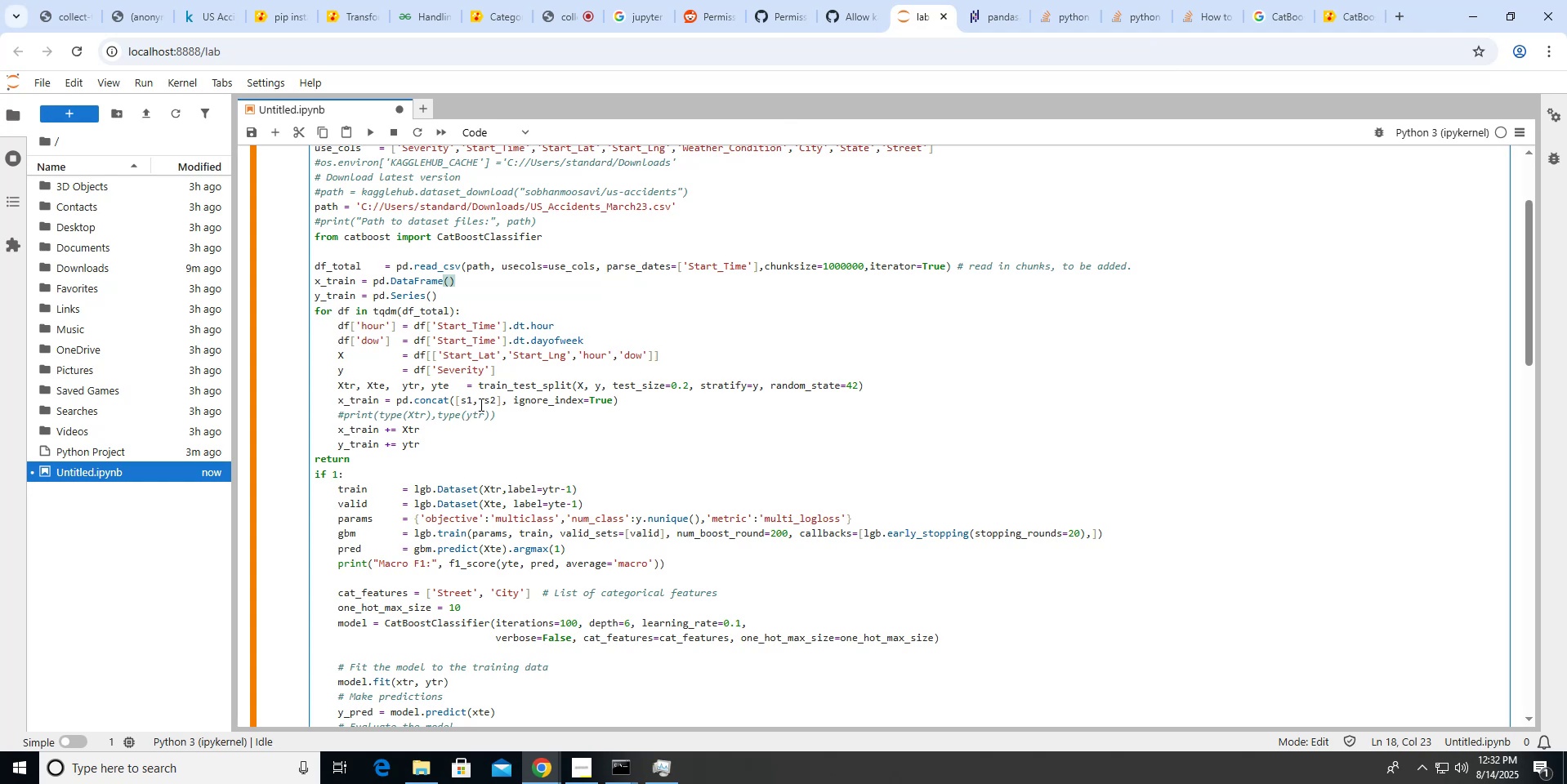 
wait(6.67)
 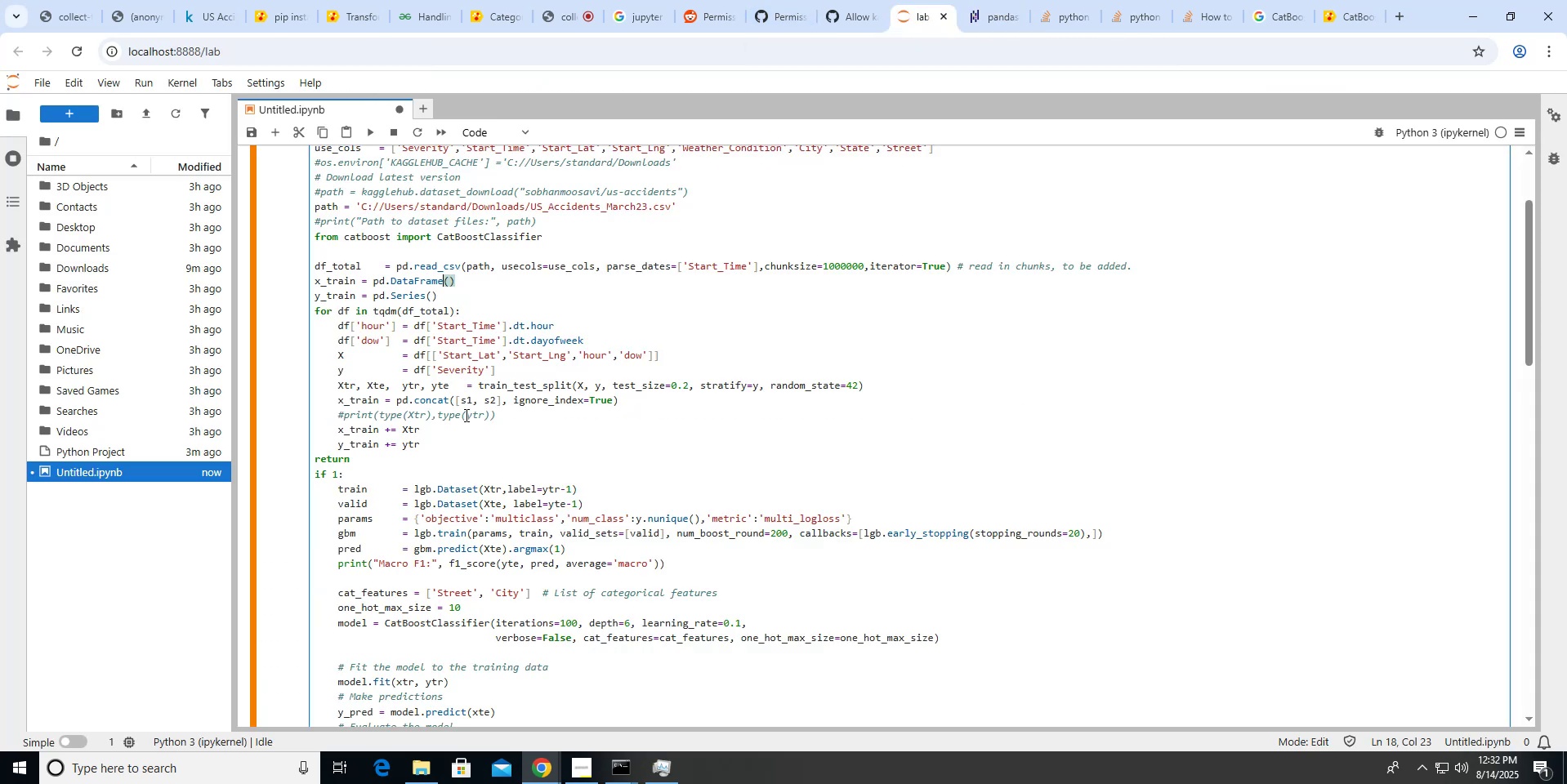 
left_click([474, 405])
 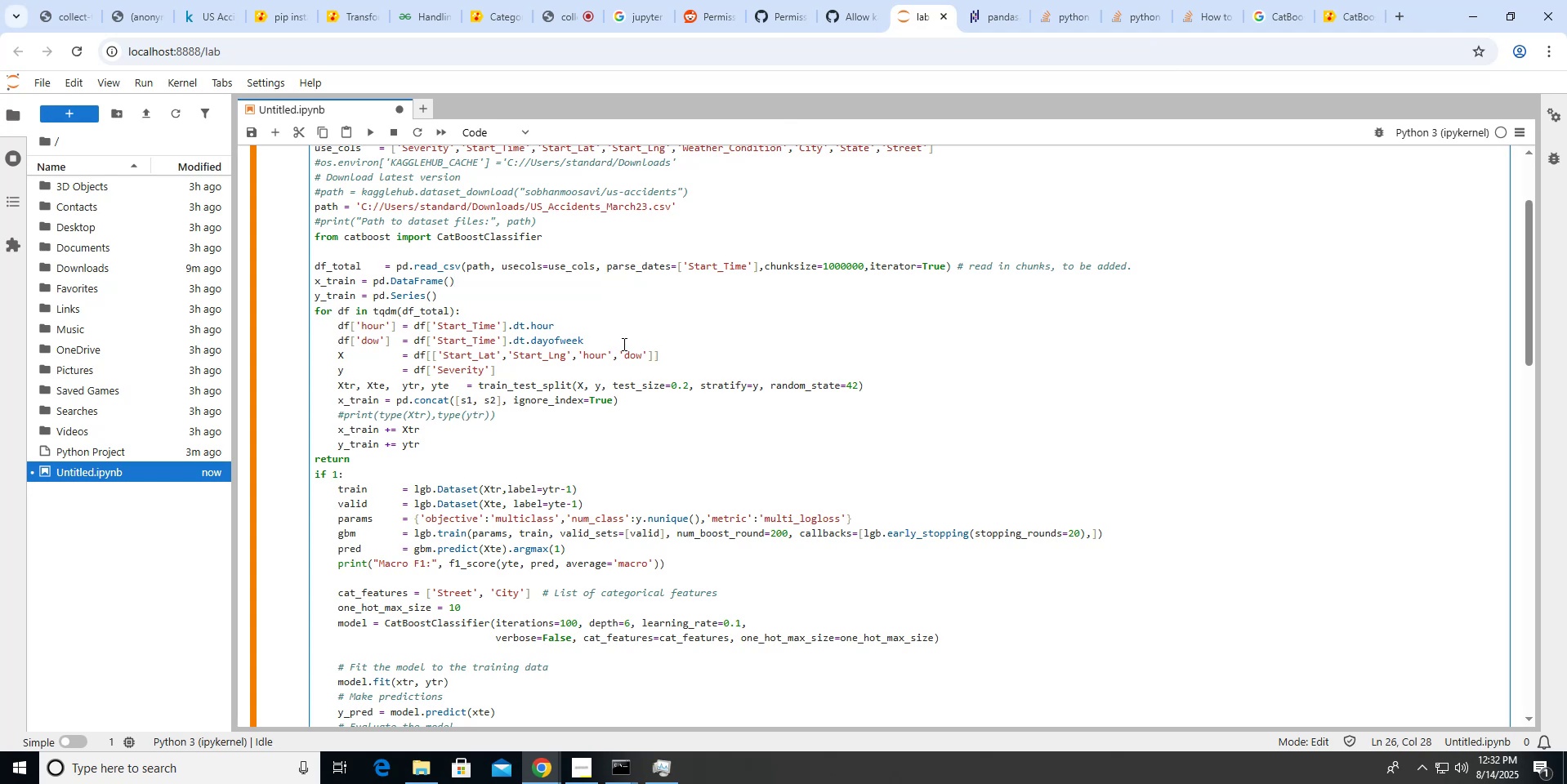 
key(Backspace)
key(Backspace)
type(x_train)
 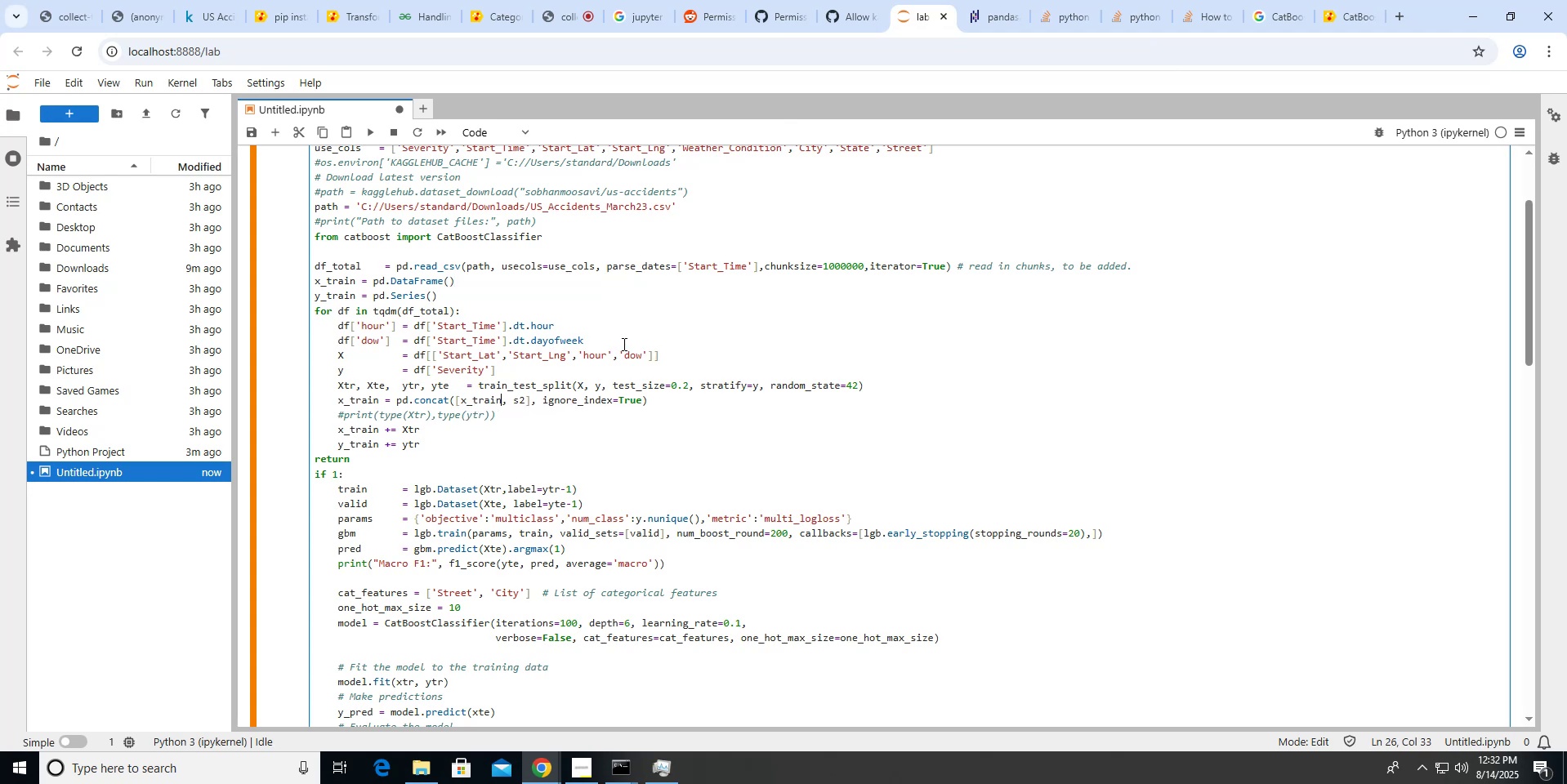 
key(ArrowRight)
 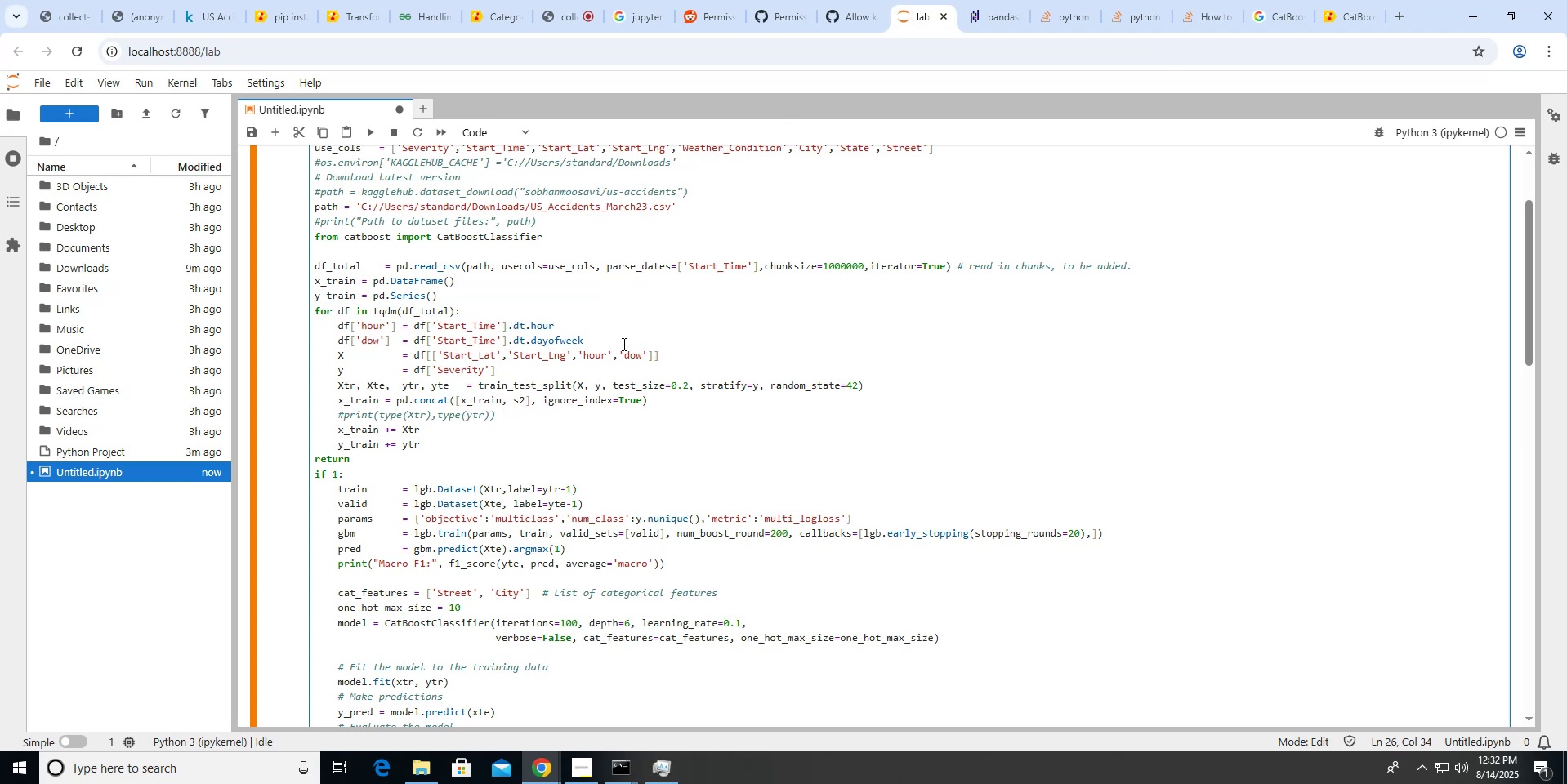 
key(ArrowRight)
 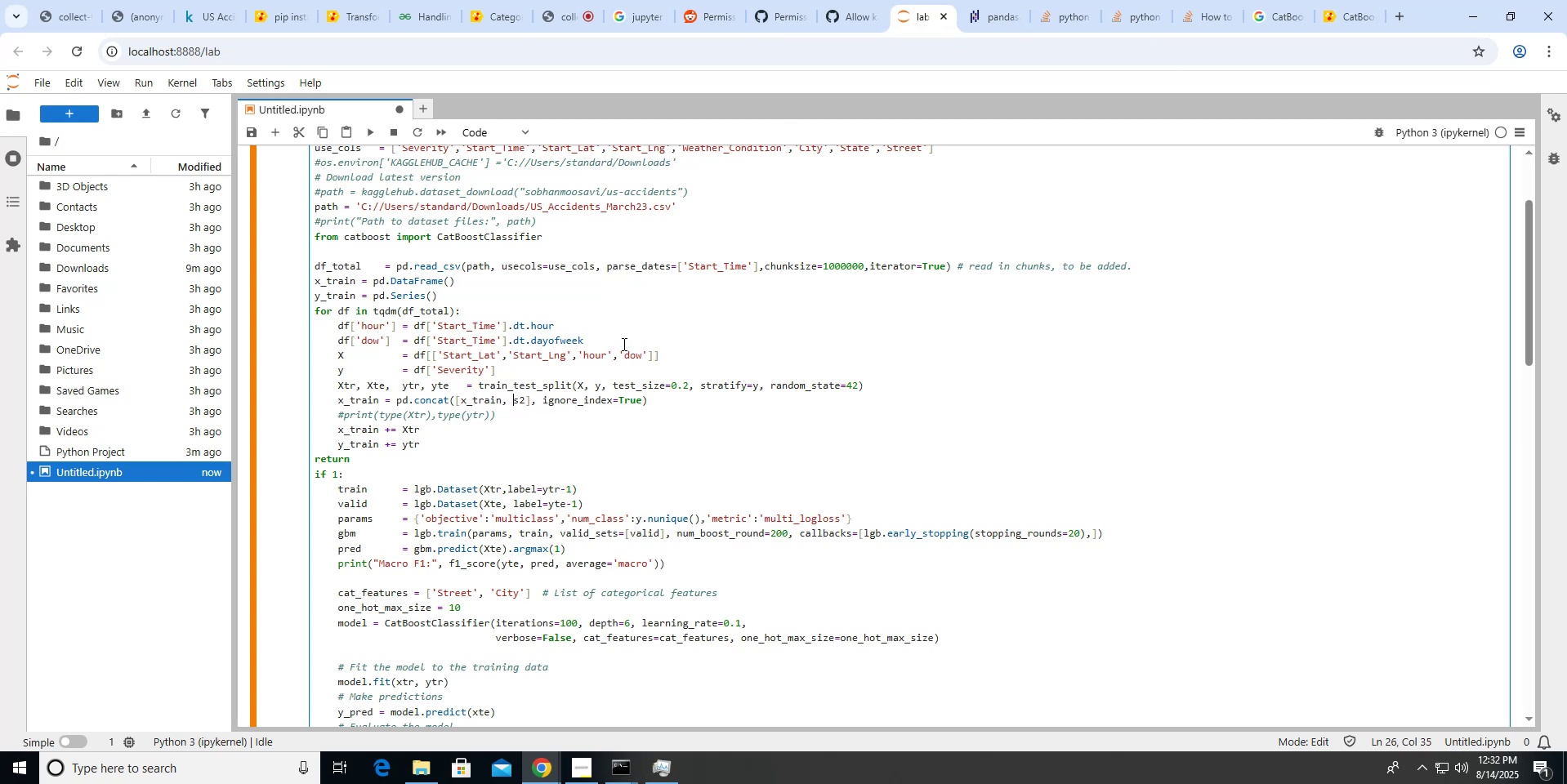 
key(ArrowRight)
 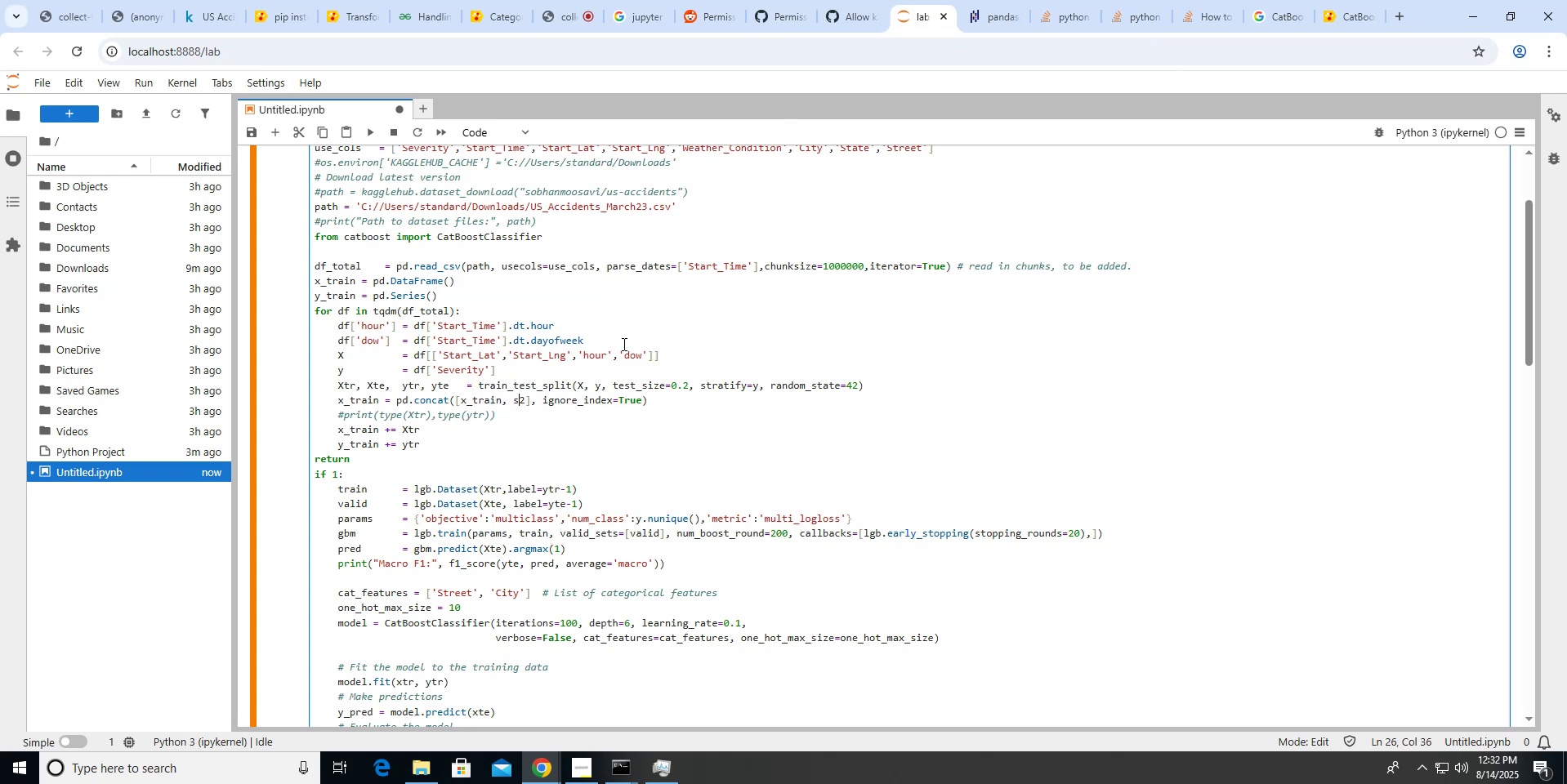 
key(ArrowRight)
 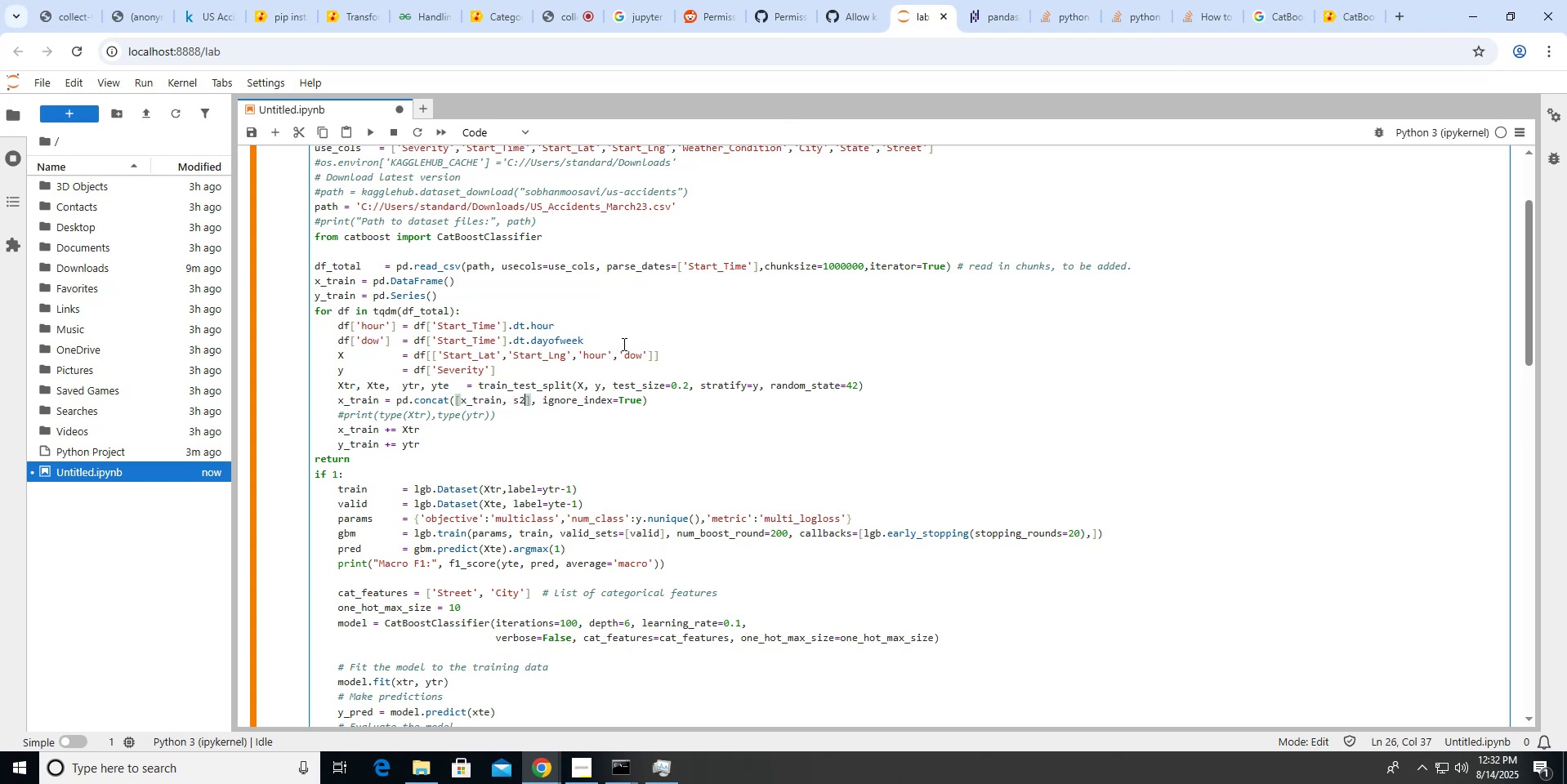 
key(Backspace)
 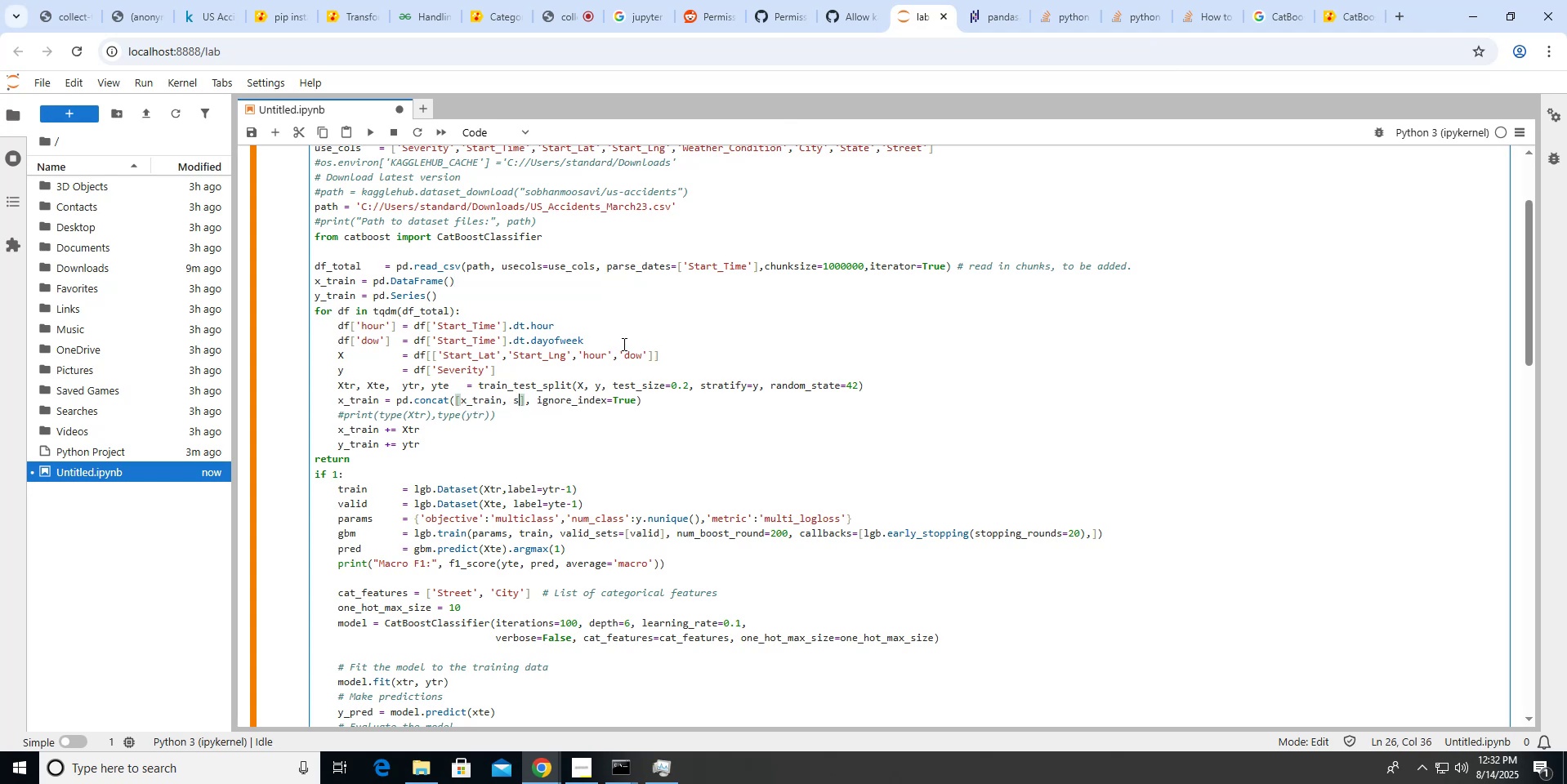 
key(Backspace)
 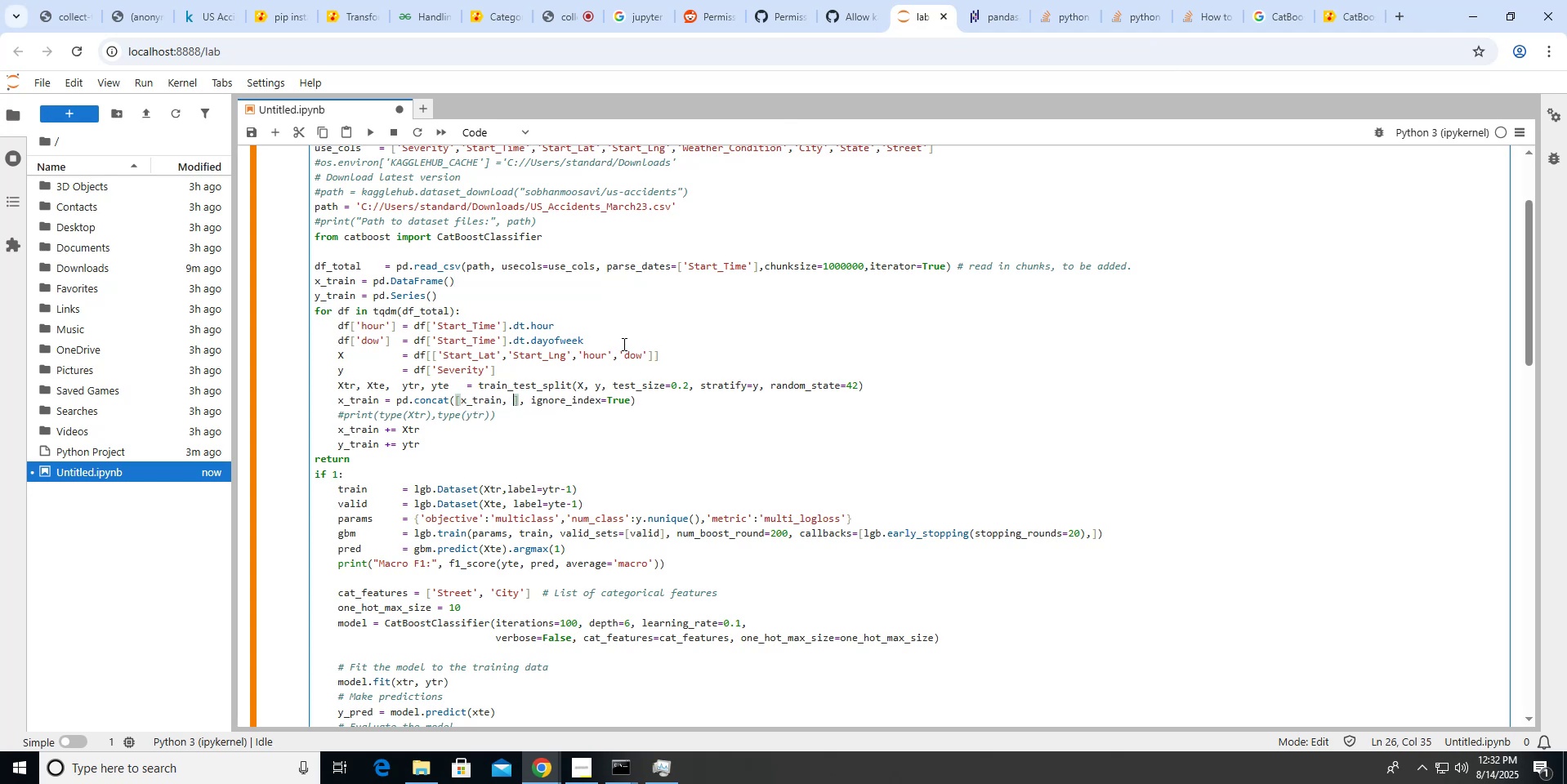 
key(X)
 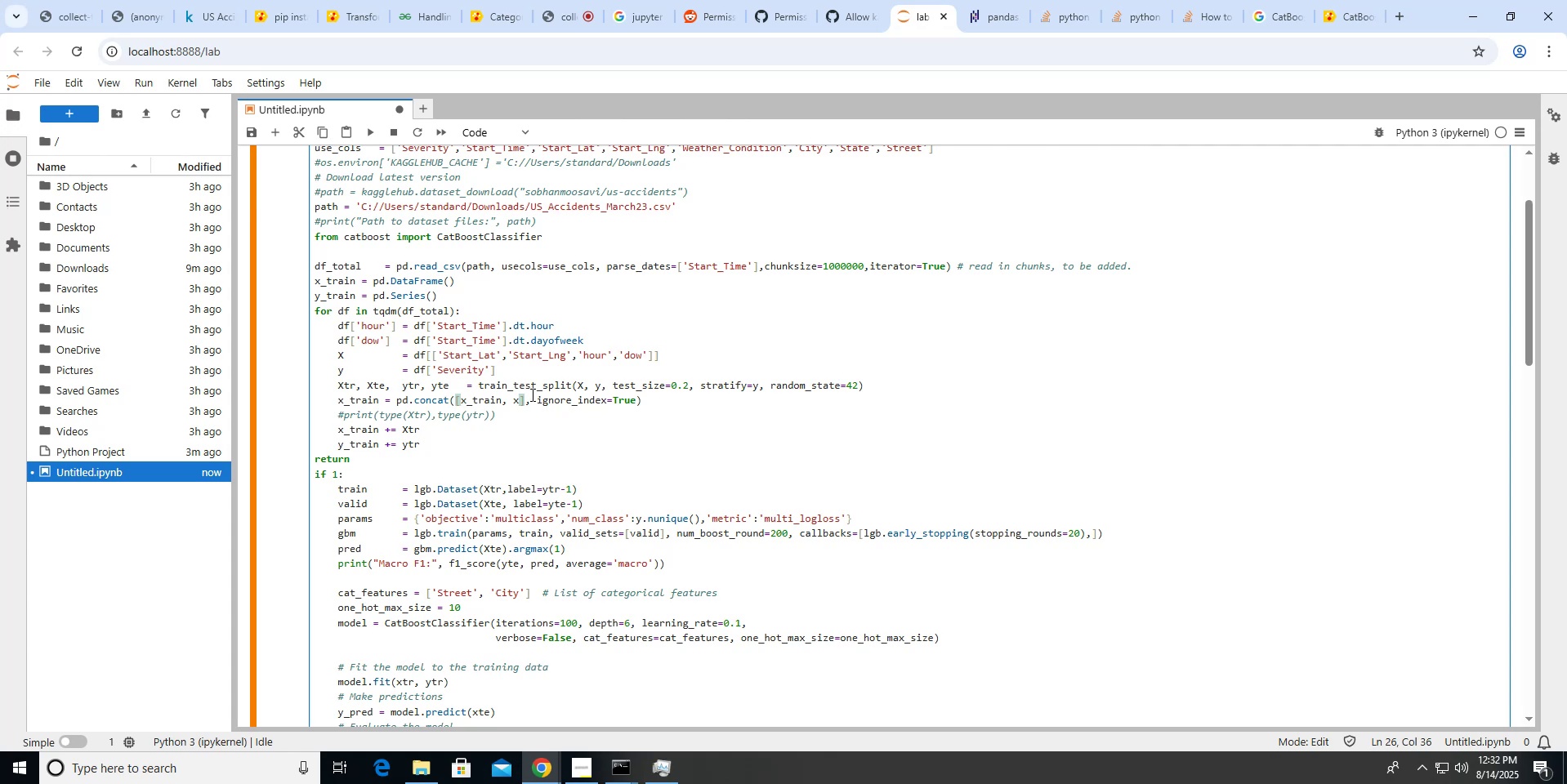 
left_click([650, 399])
 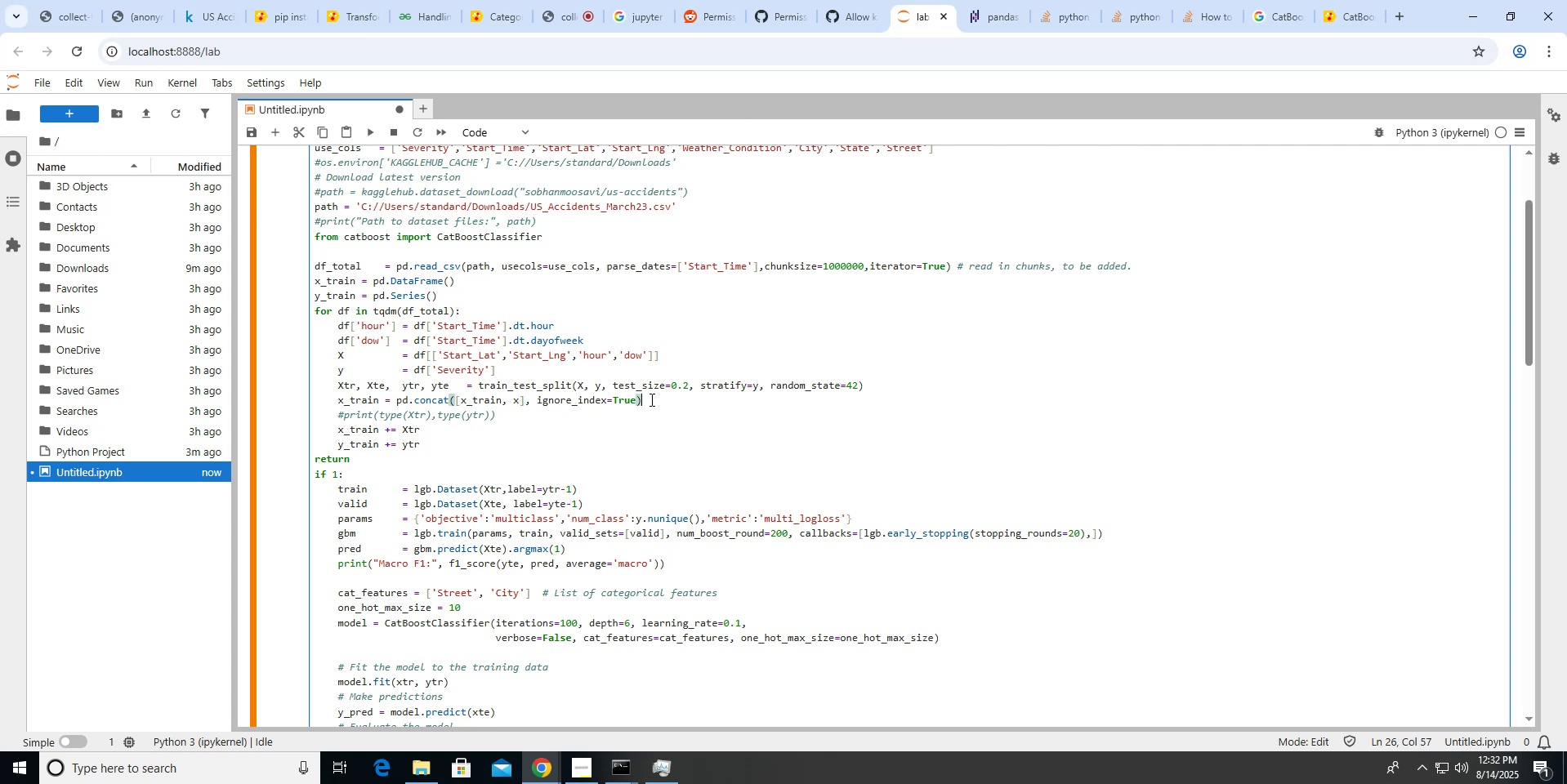 
key(Enter)
 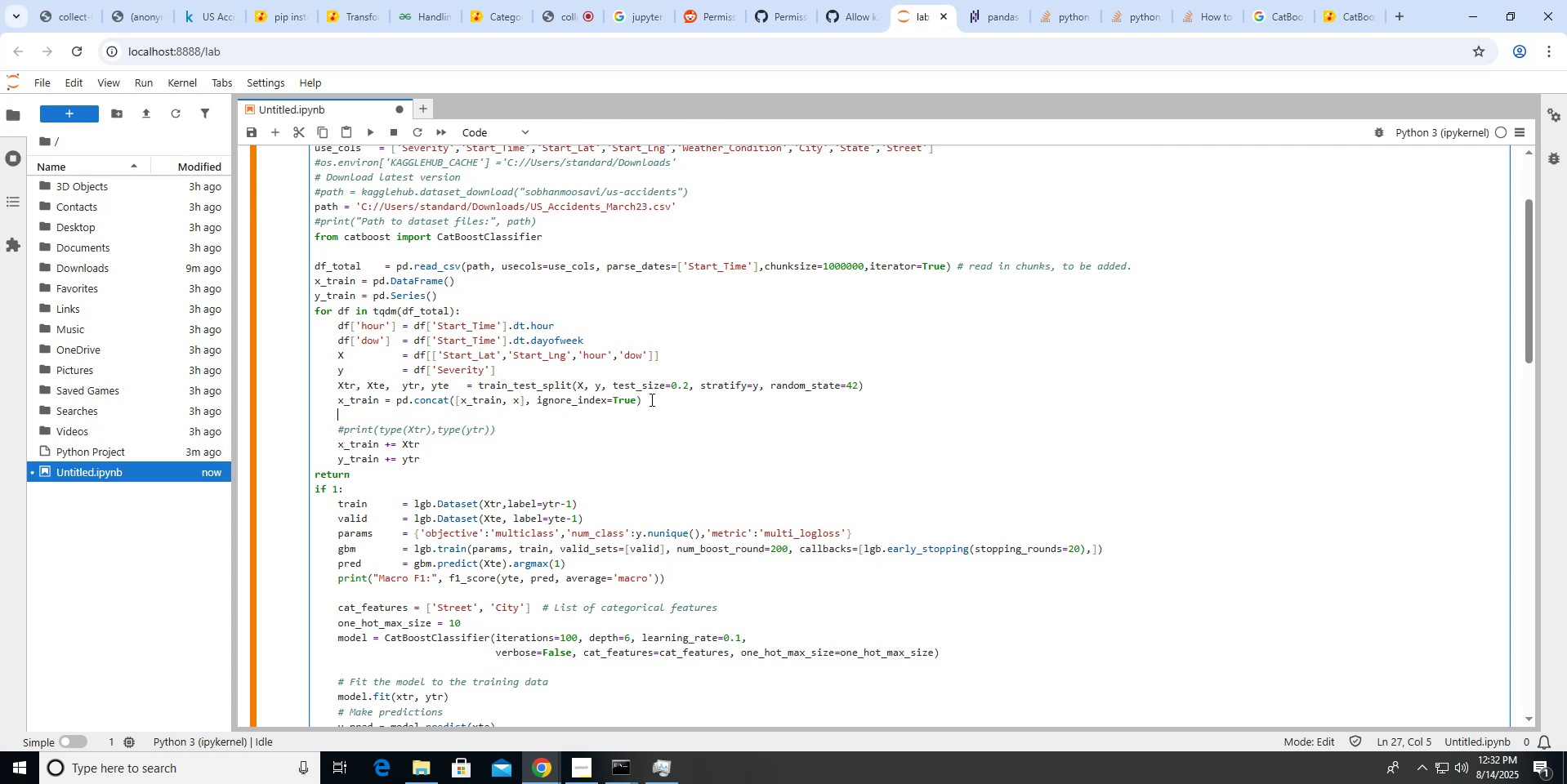 
type(y_train = pd.concat([y_train,y)
key(Backspace)
type(t)
key(Backspace)
type(ytr)
 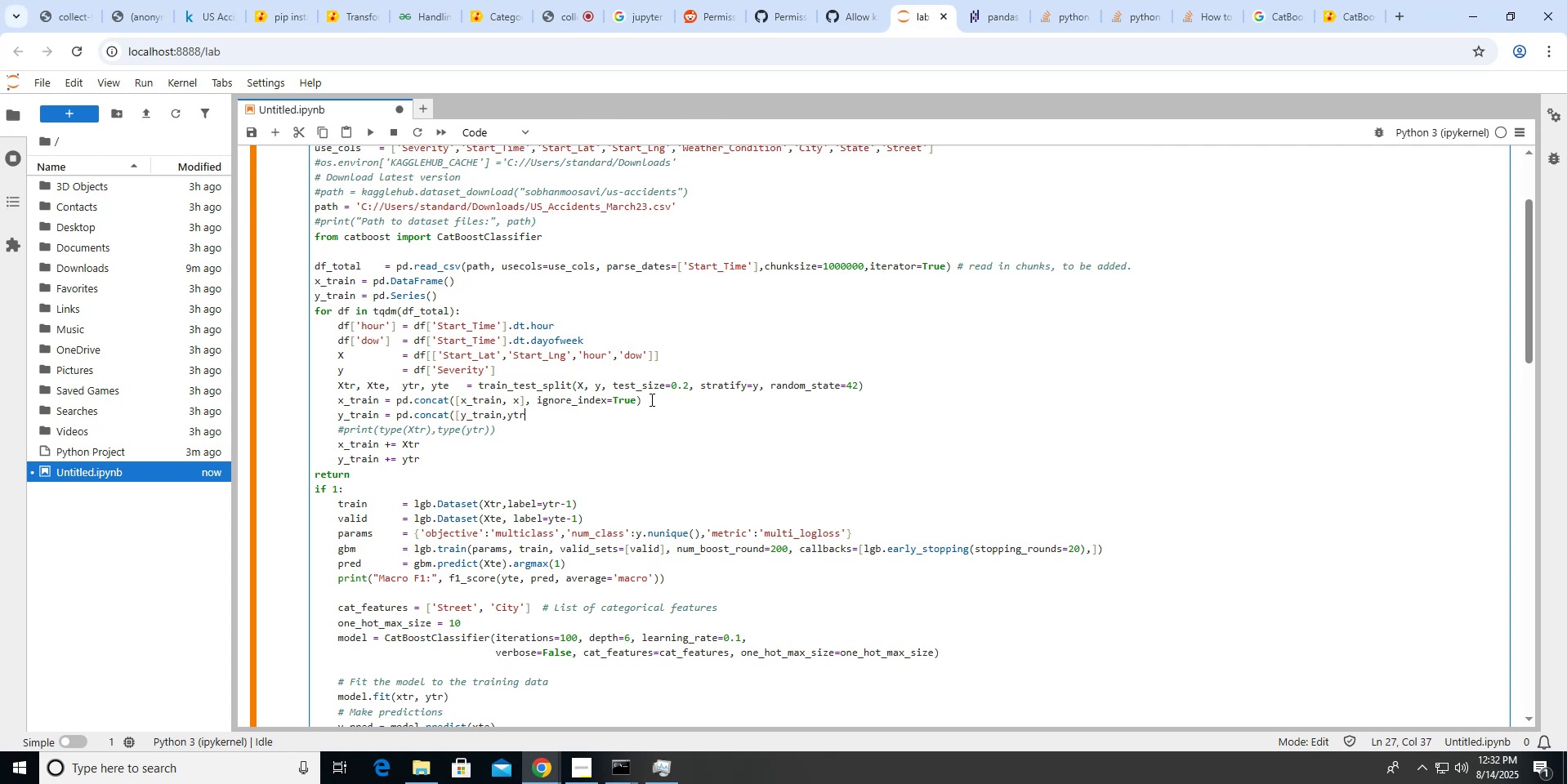 
key(ArrowUp)
 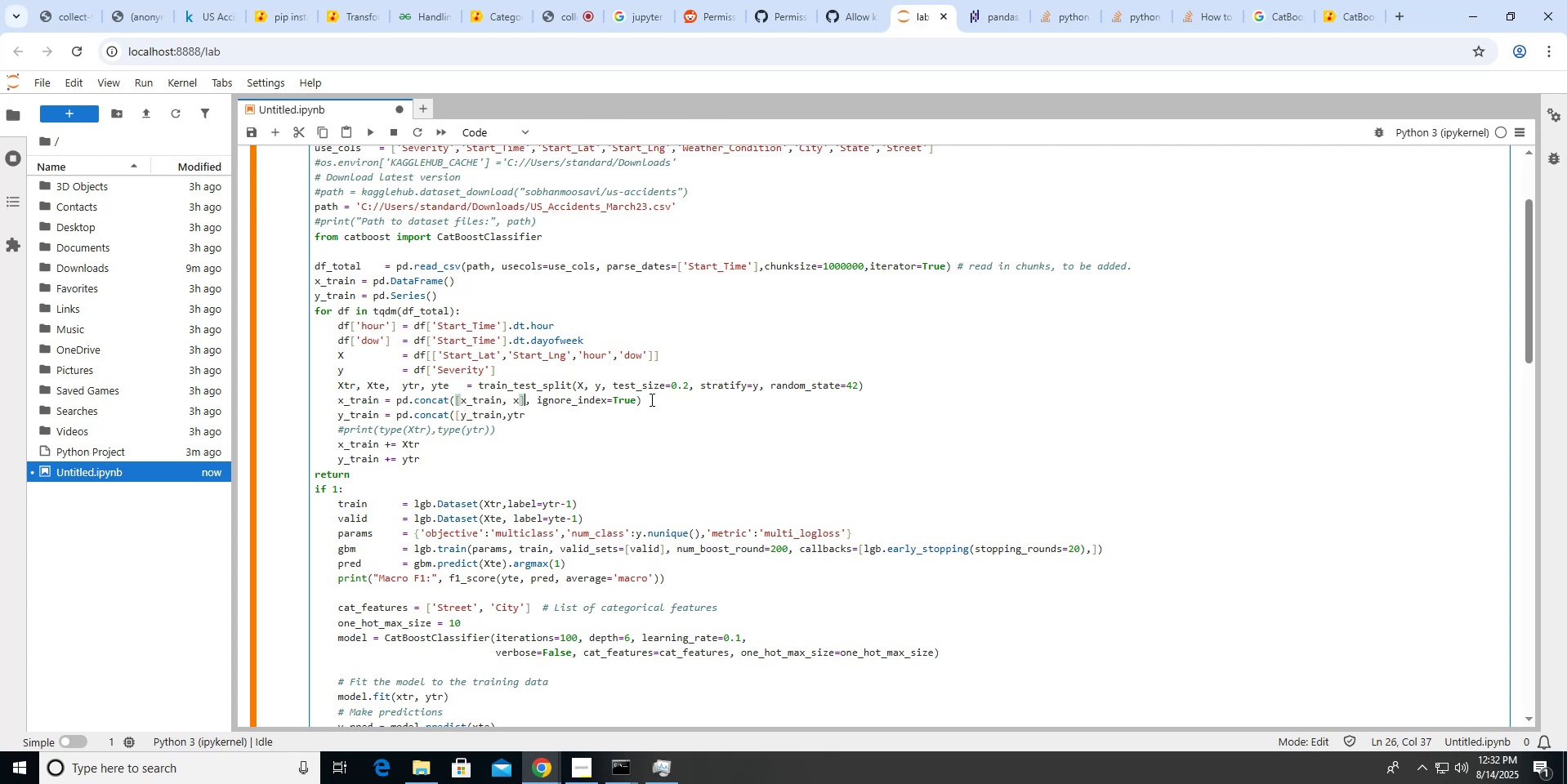 
key(ArrowLeft)
 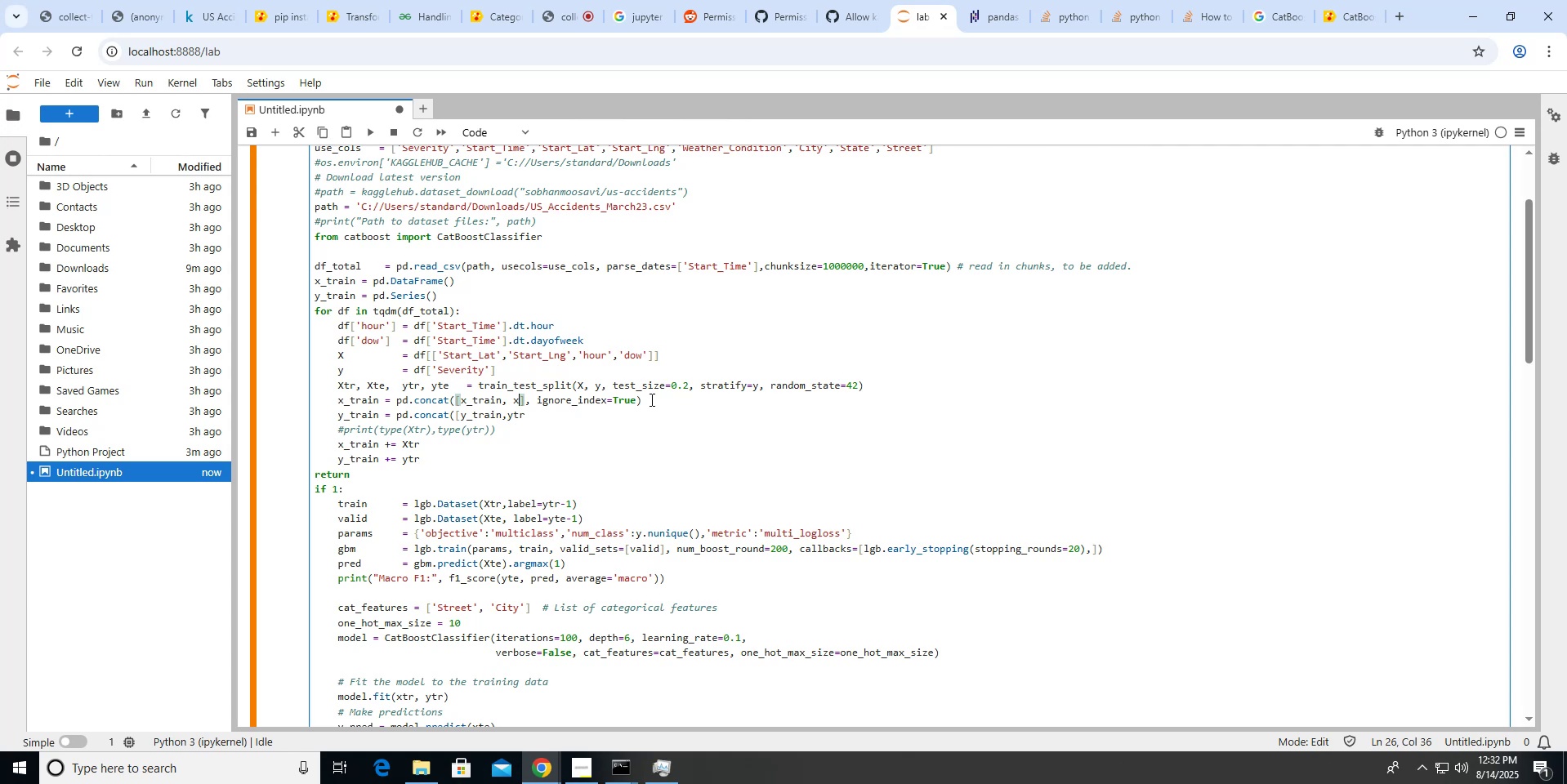 
key(Backspace)
type(Xtr)
 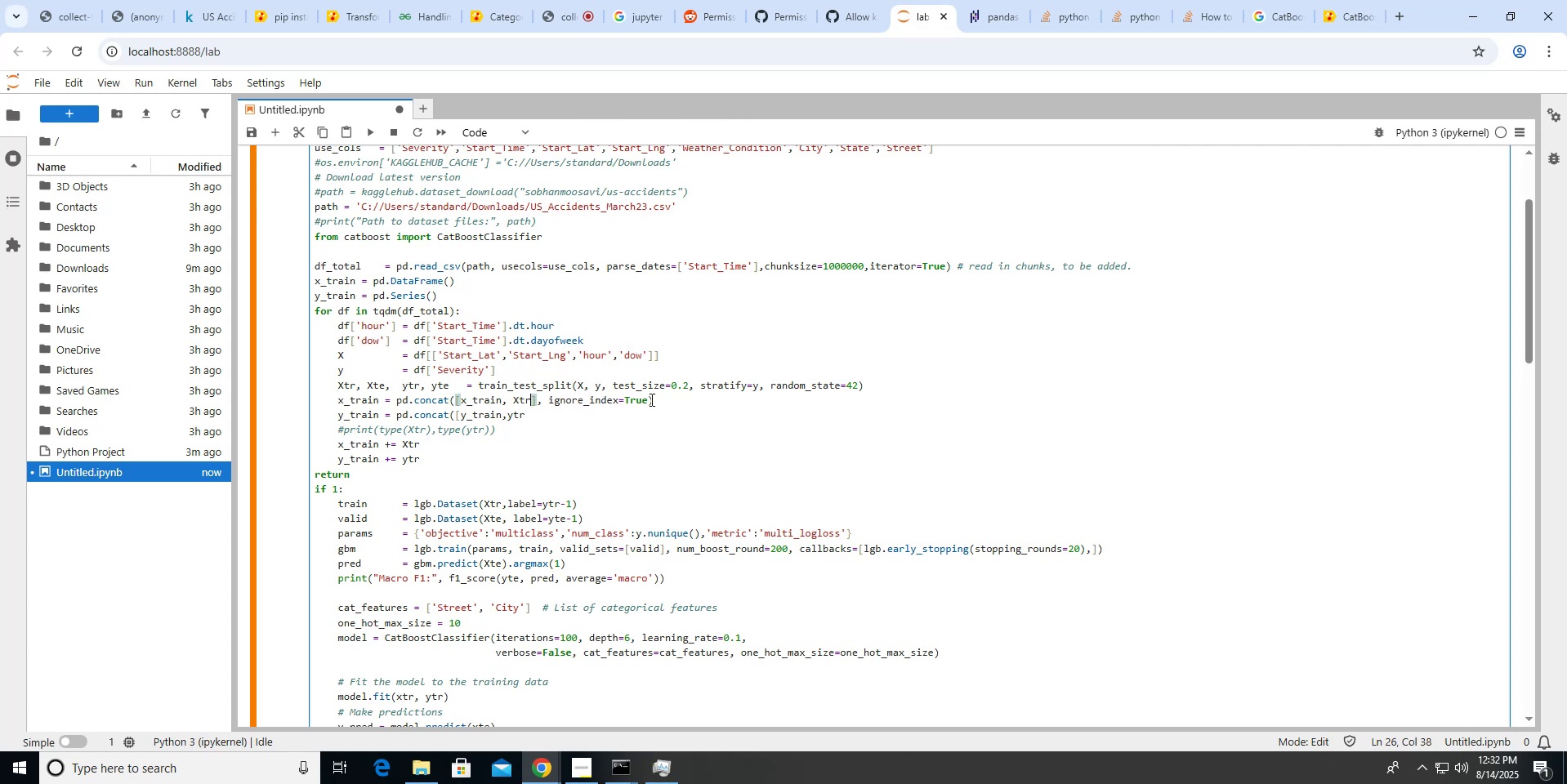 
left_click([552, 411])
 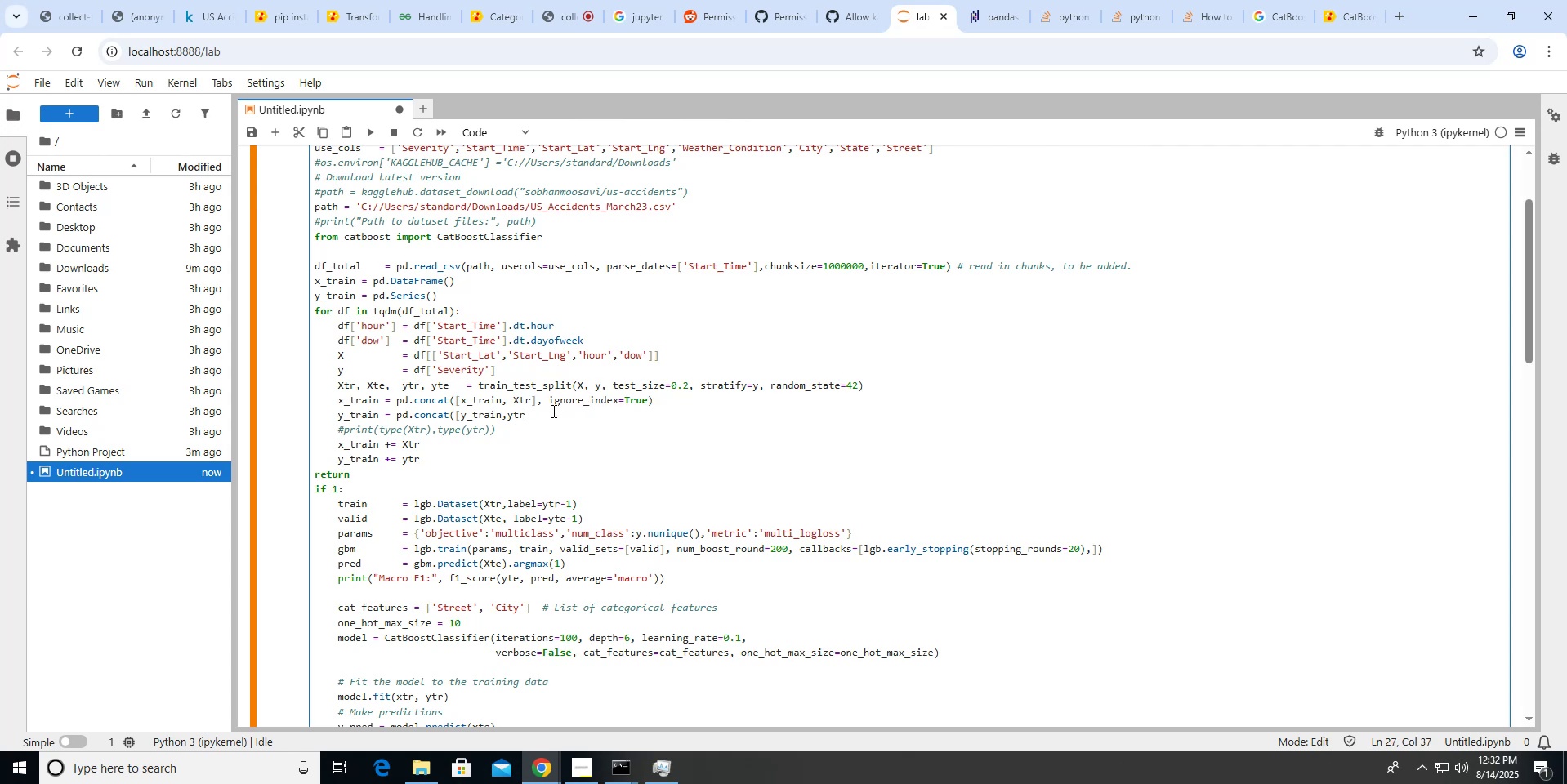 
key(BracketRight)
 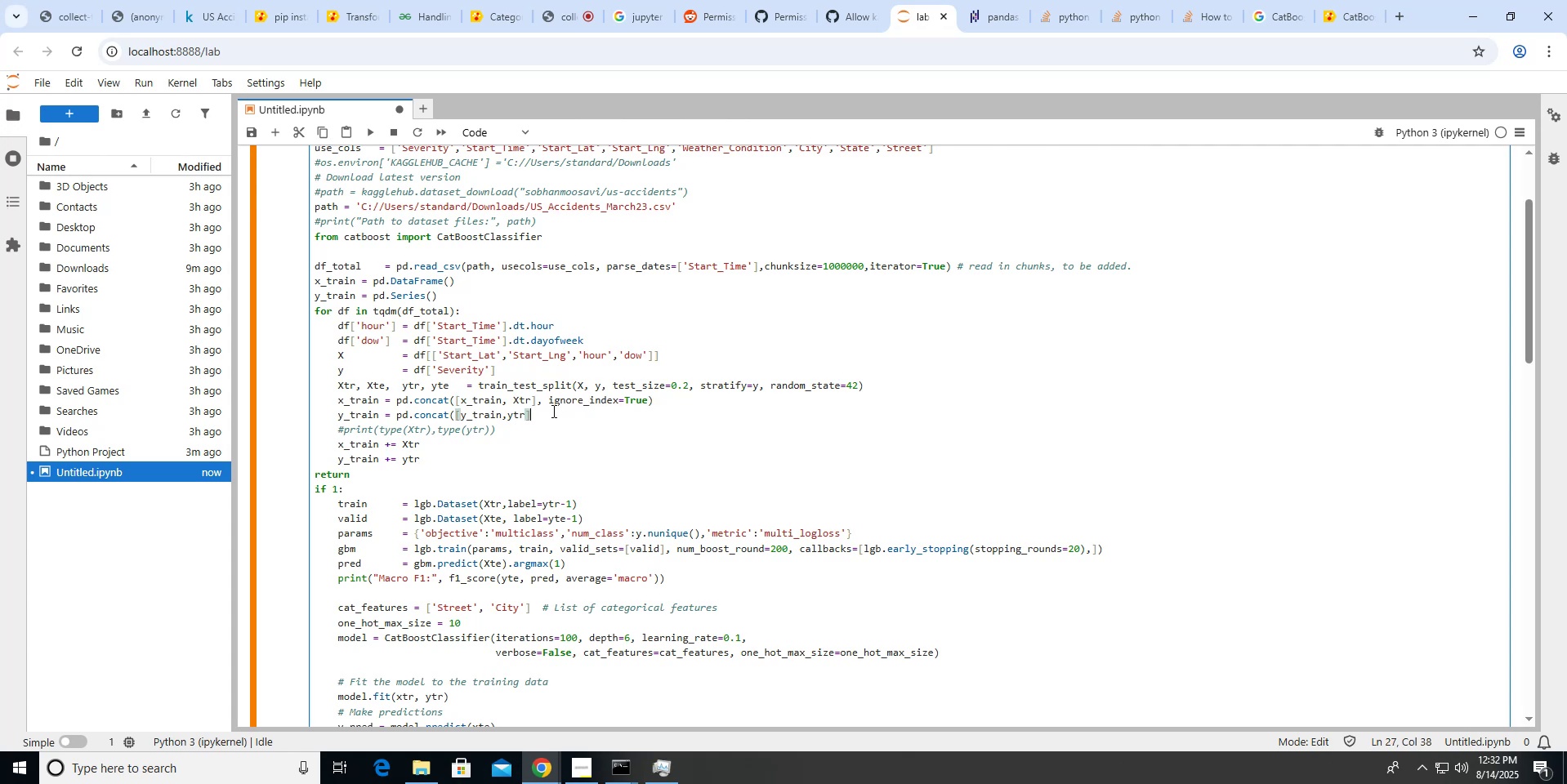 
hold_key(key=ShiftLeft, duration=0.6)
 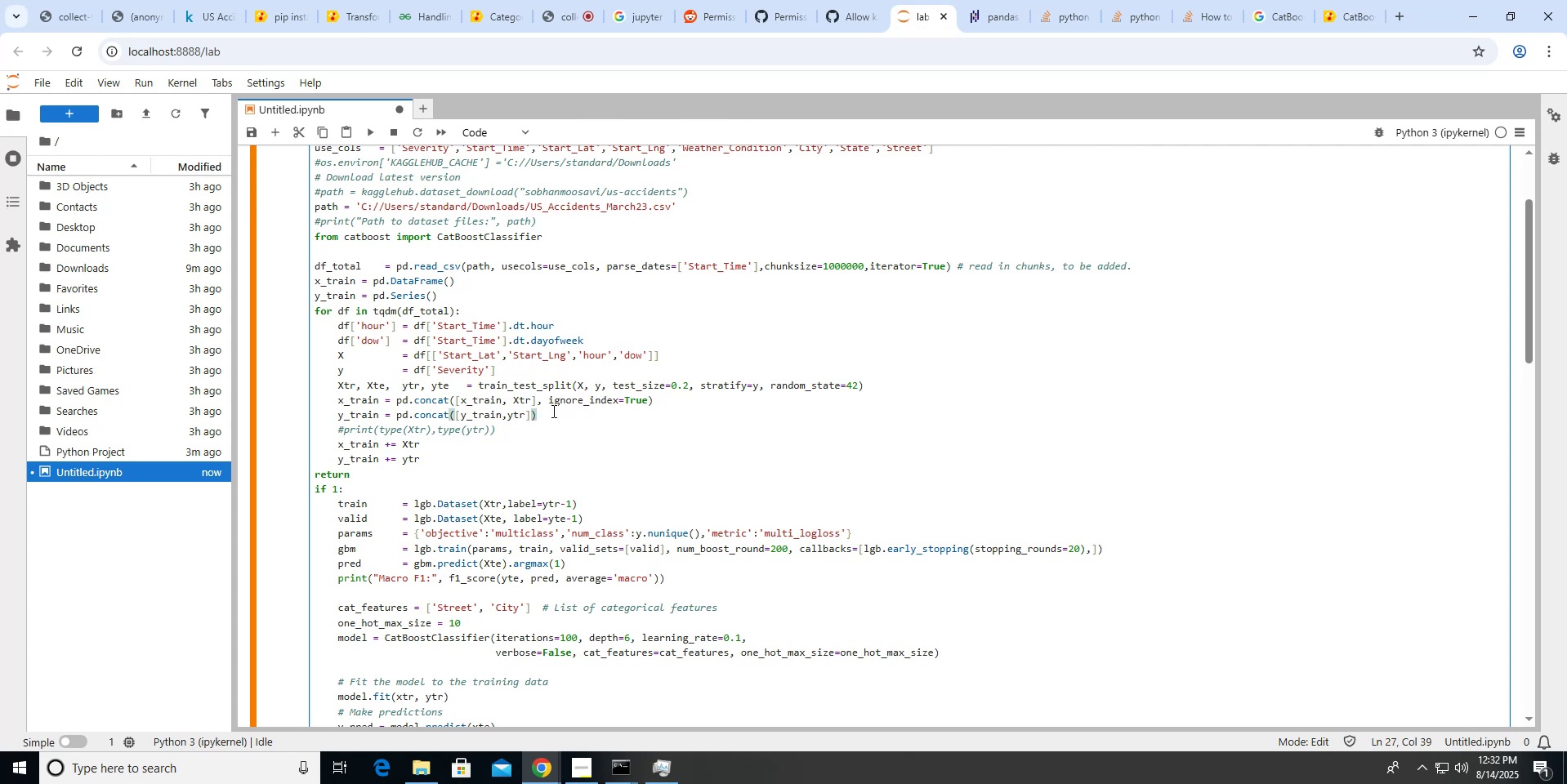 
key(0)
 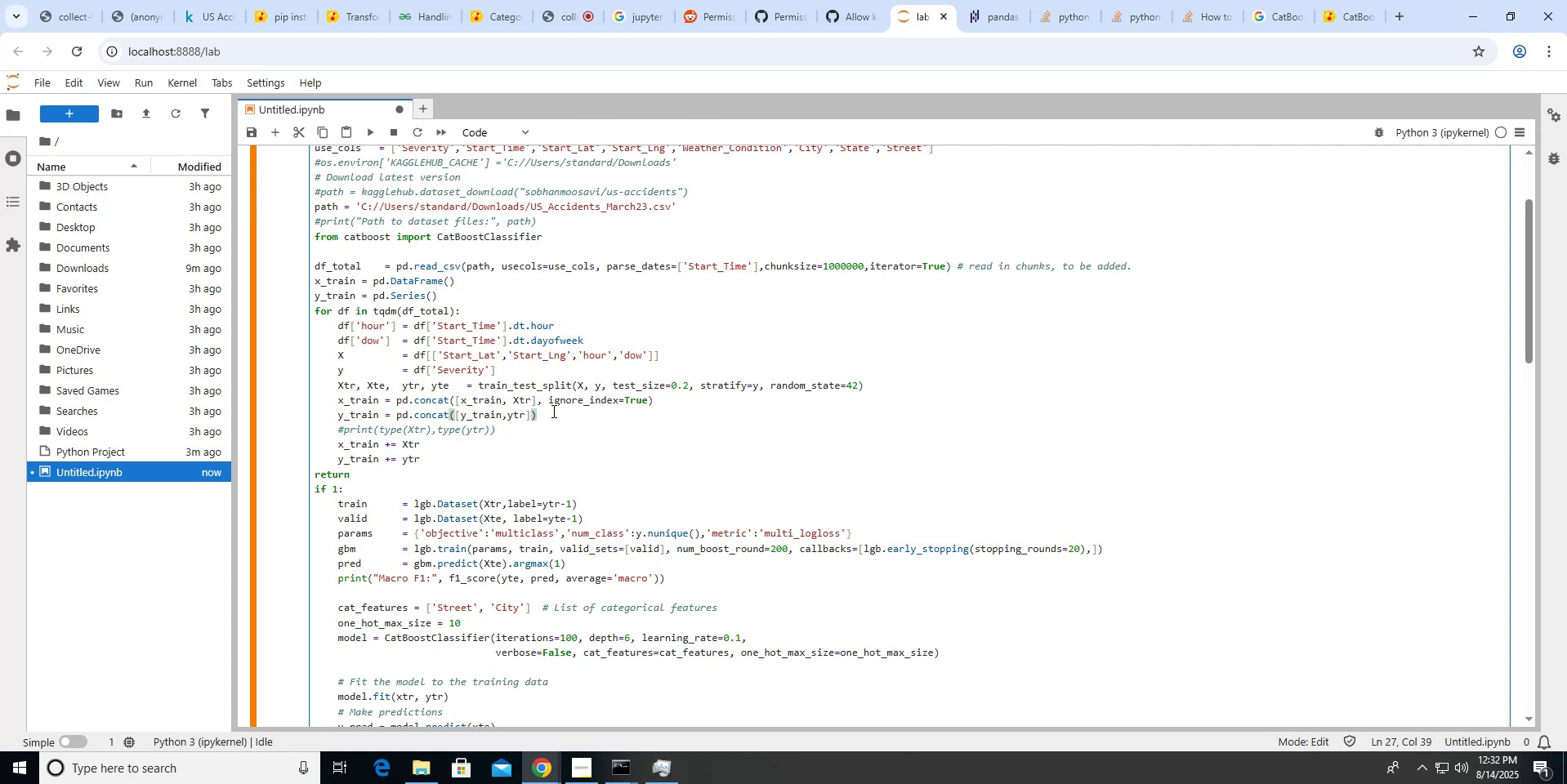 
key(ArrowLeft)
 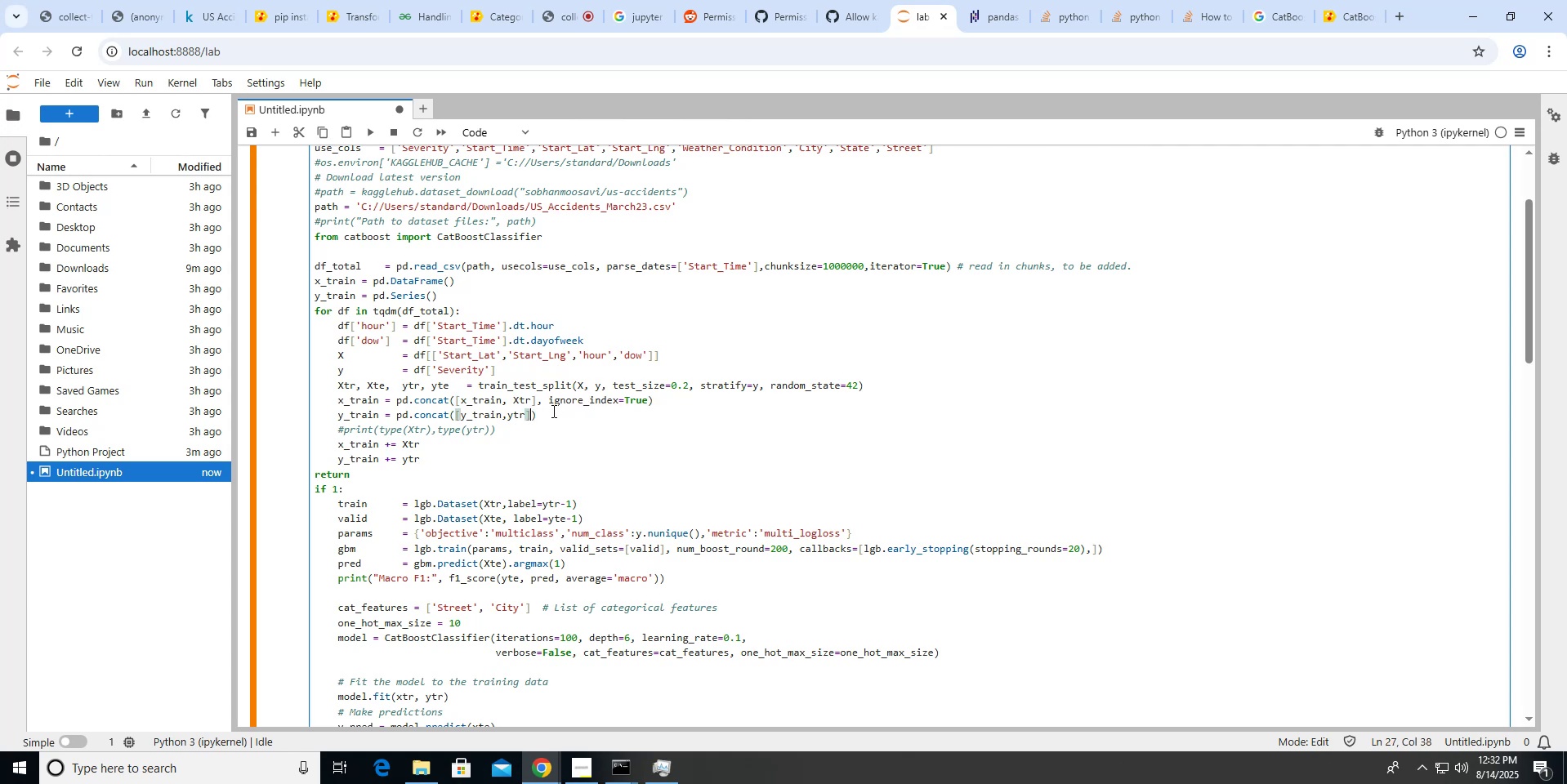 
type(,in)
key(Backspace)
type(gnore_index=True)
 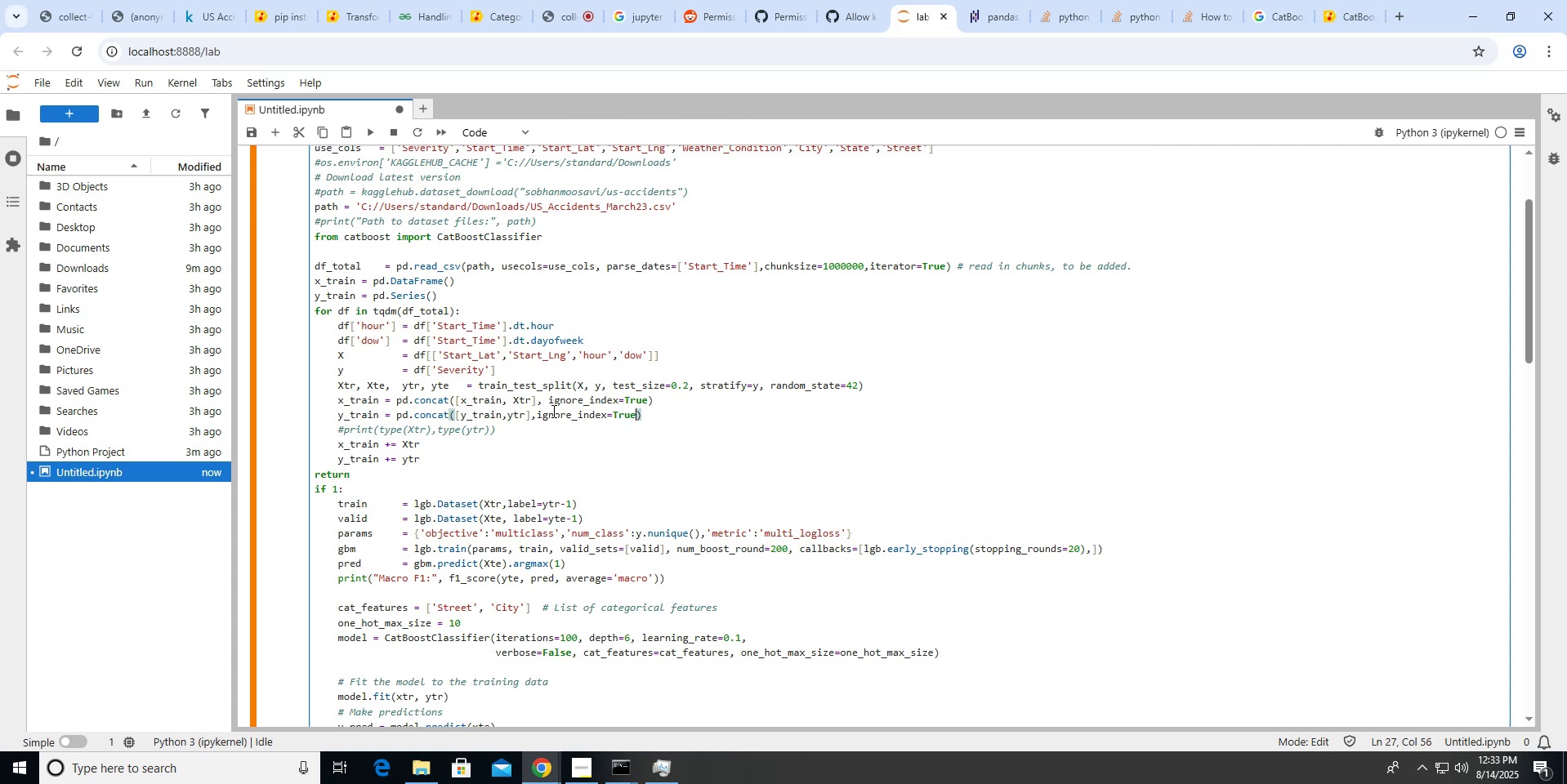 
left_click([372, 138])
 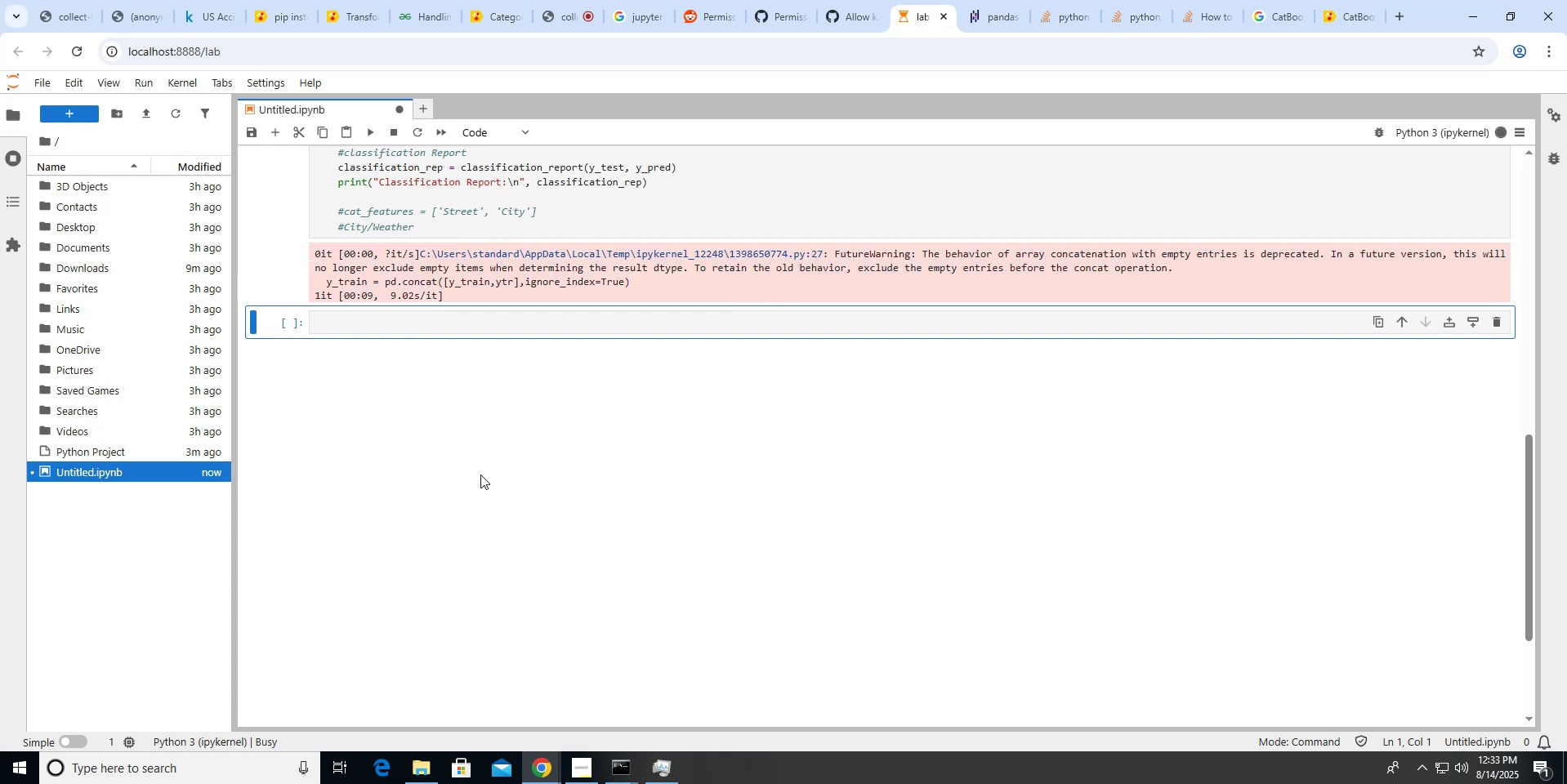 
wait(14.7)
 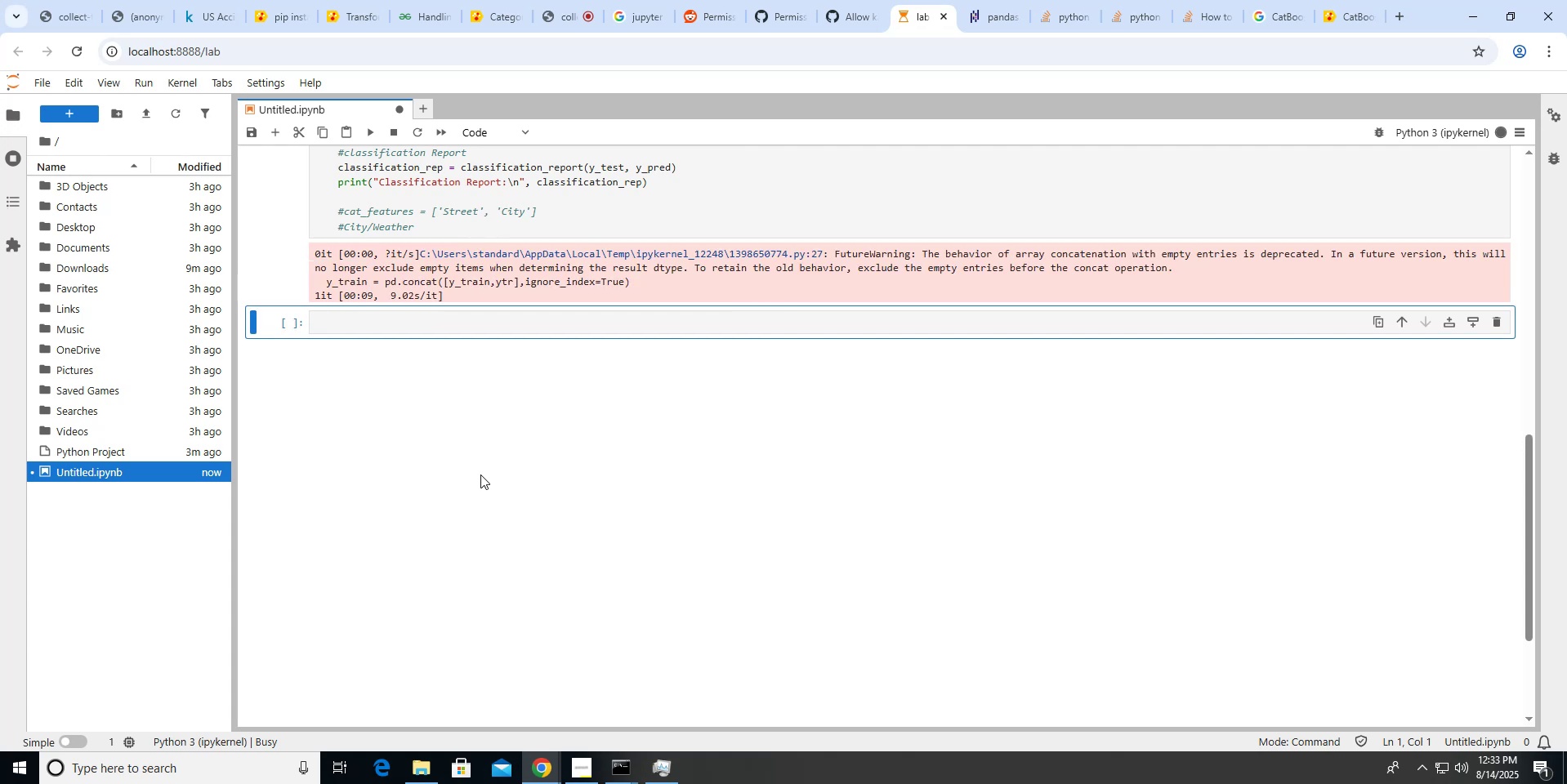 
scroll: coordinate [486, 203], scroll_direction: up, amount: 2.0
 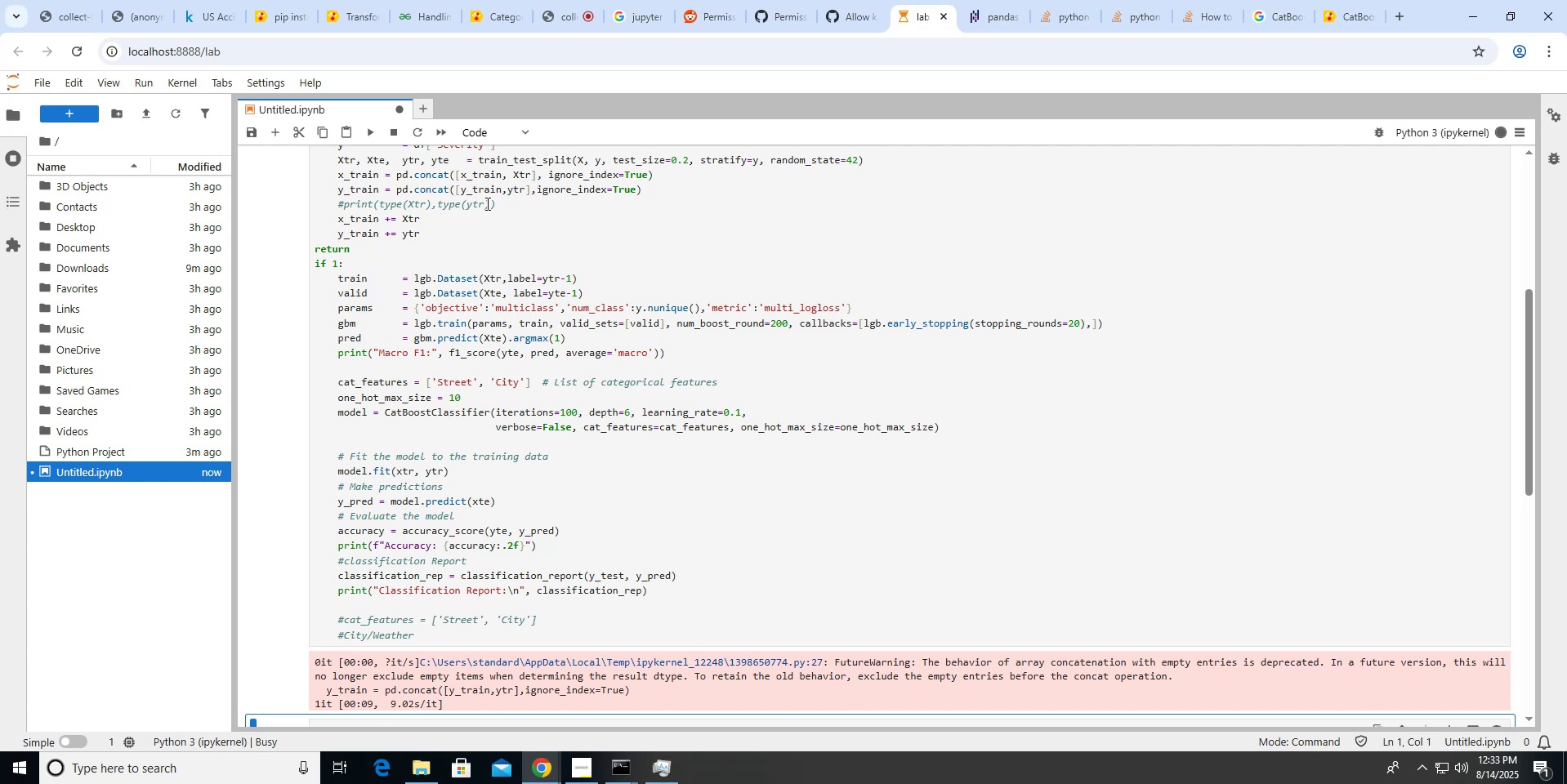 
scroll: coordinate [486, 203], scroll_direction: down, amount: 1.0
 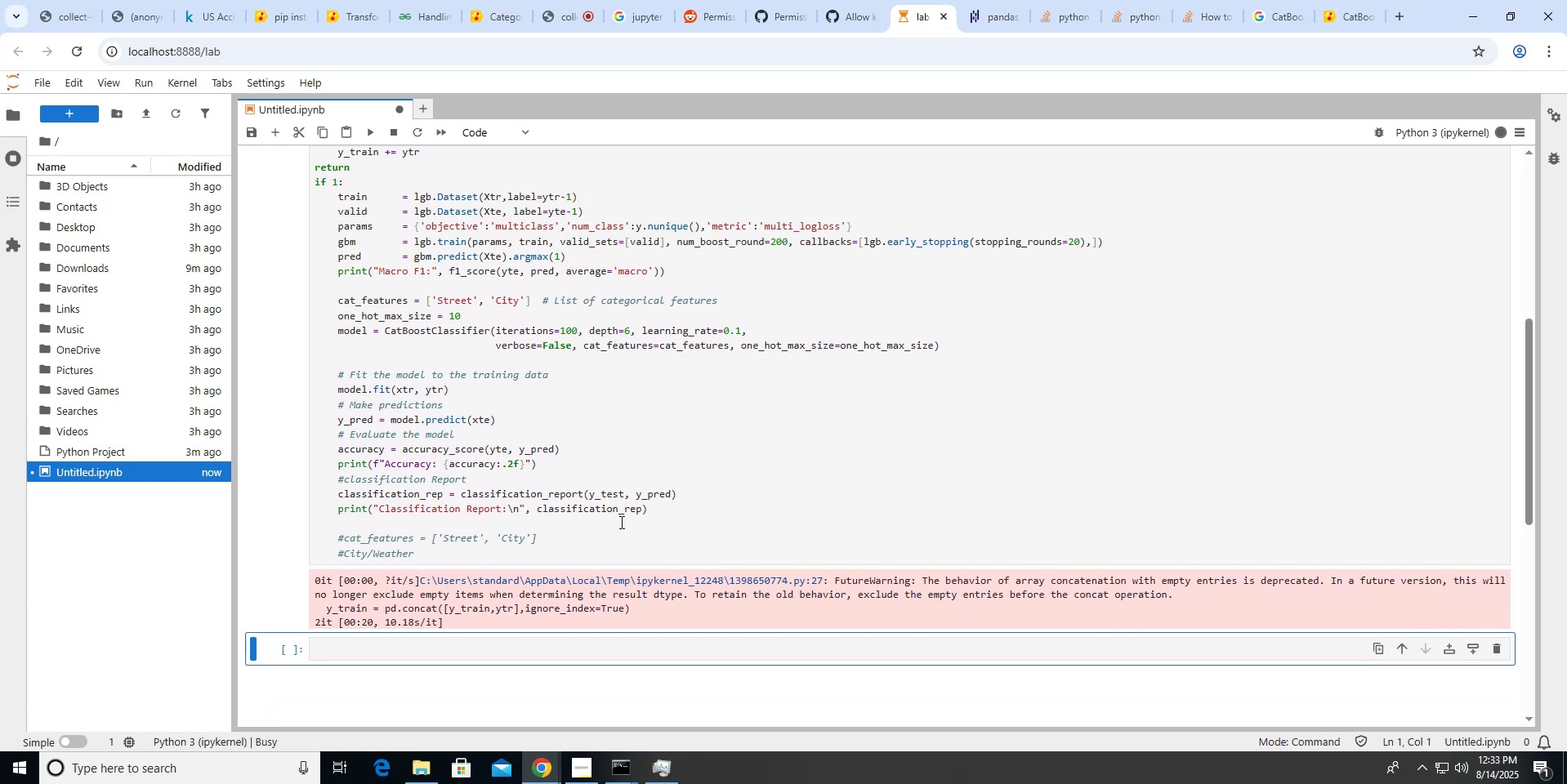 
wait(7.57)
 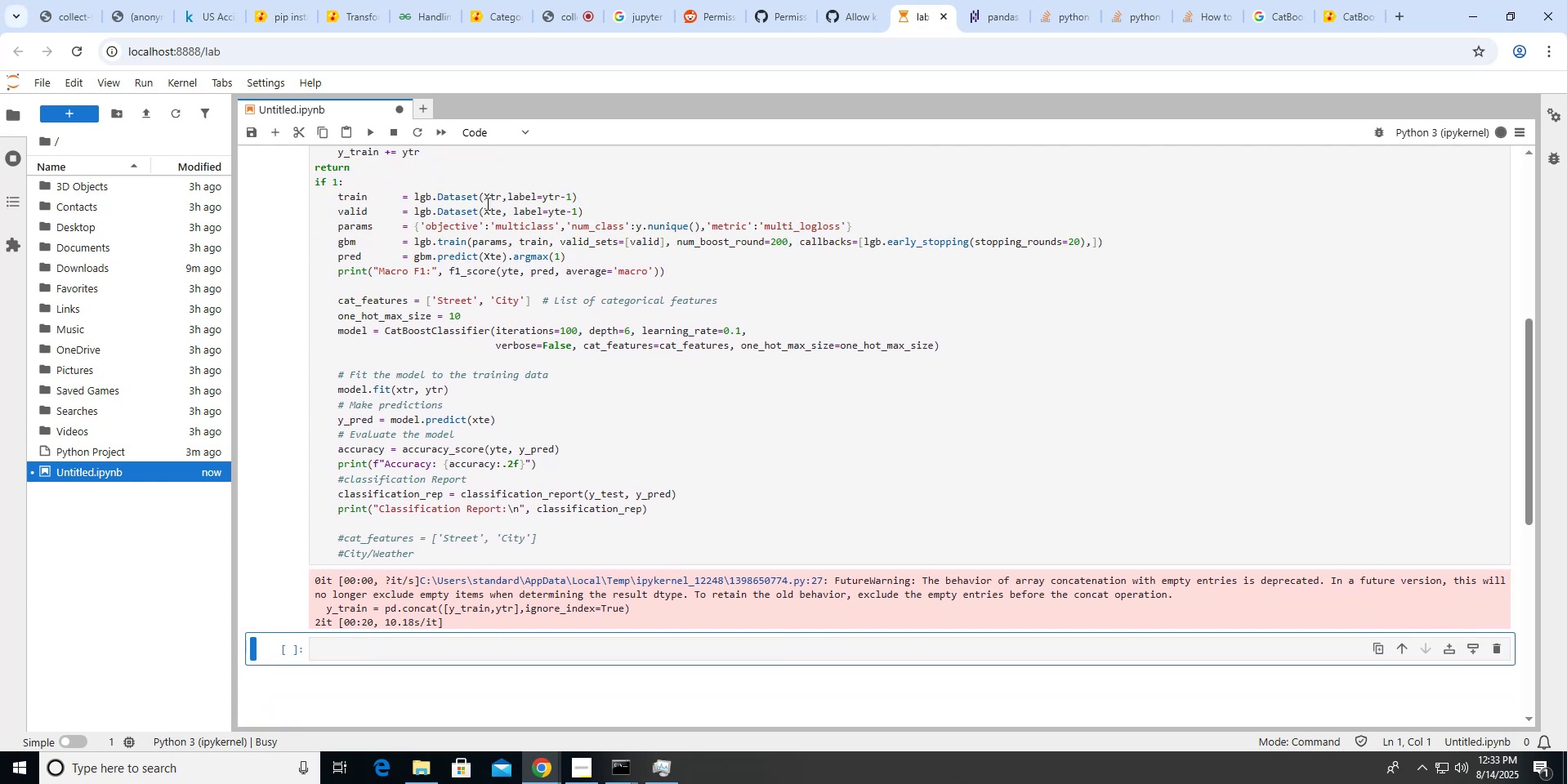 
left_click([658, 768])
 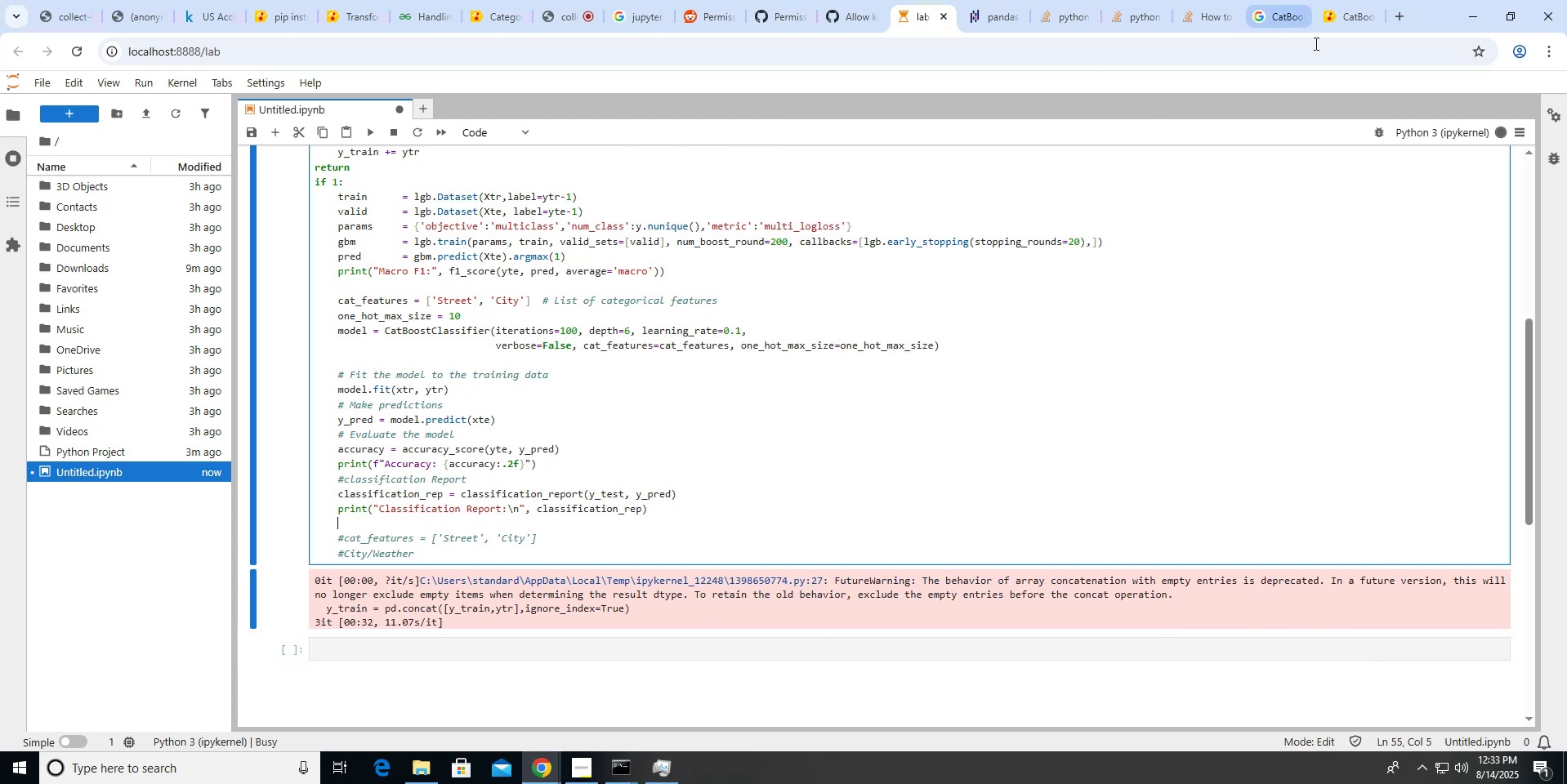 
wait(6.59)
 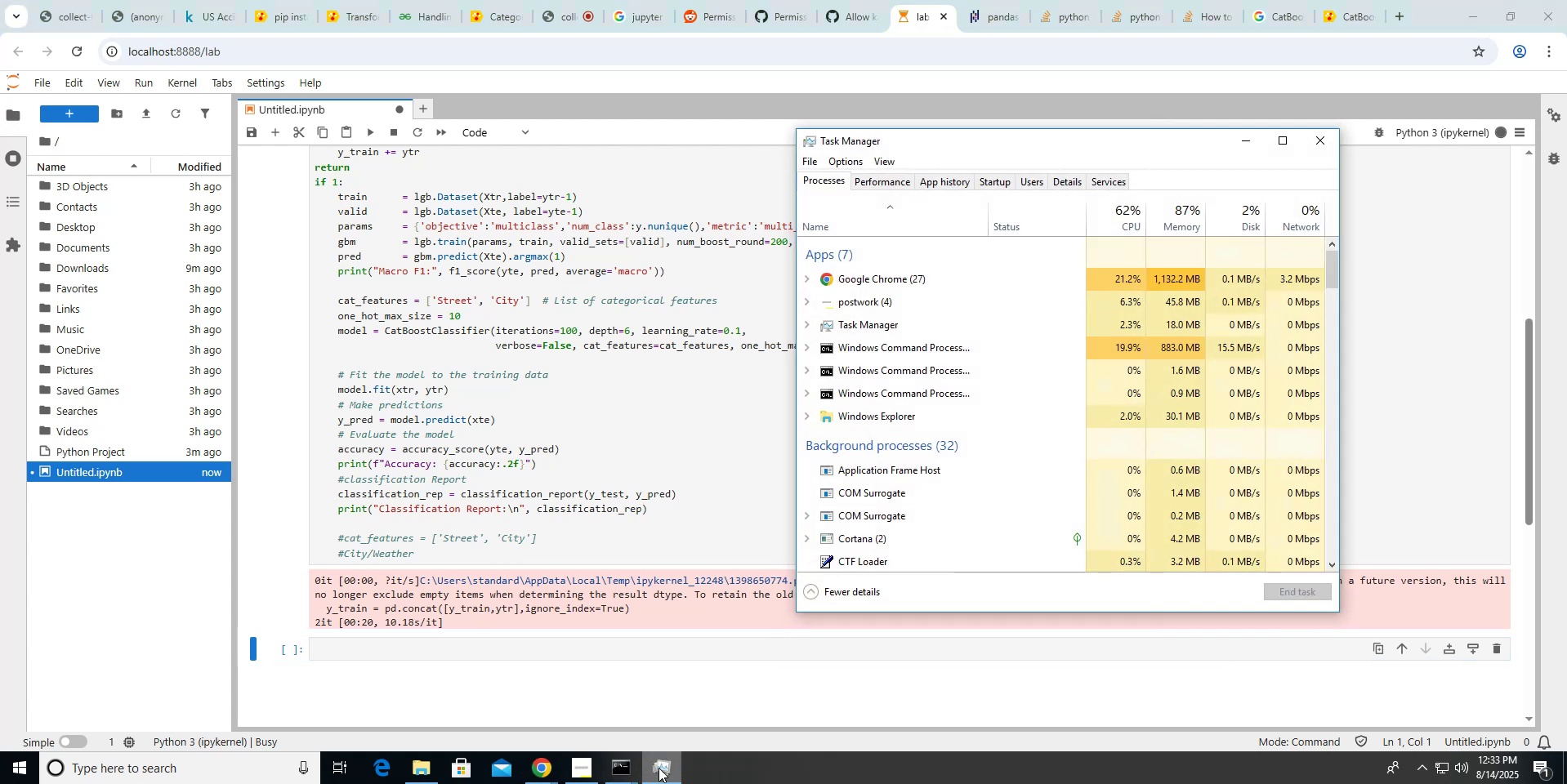 
left_click([1059, 24])
 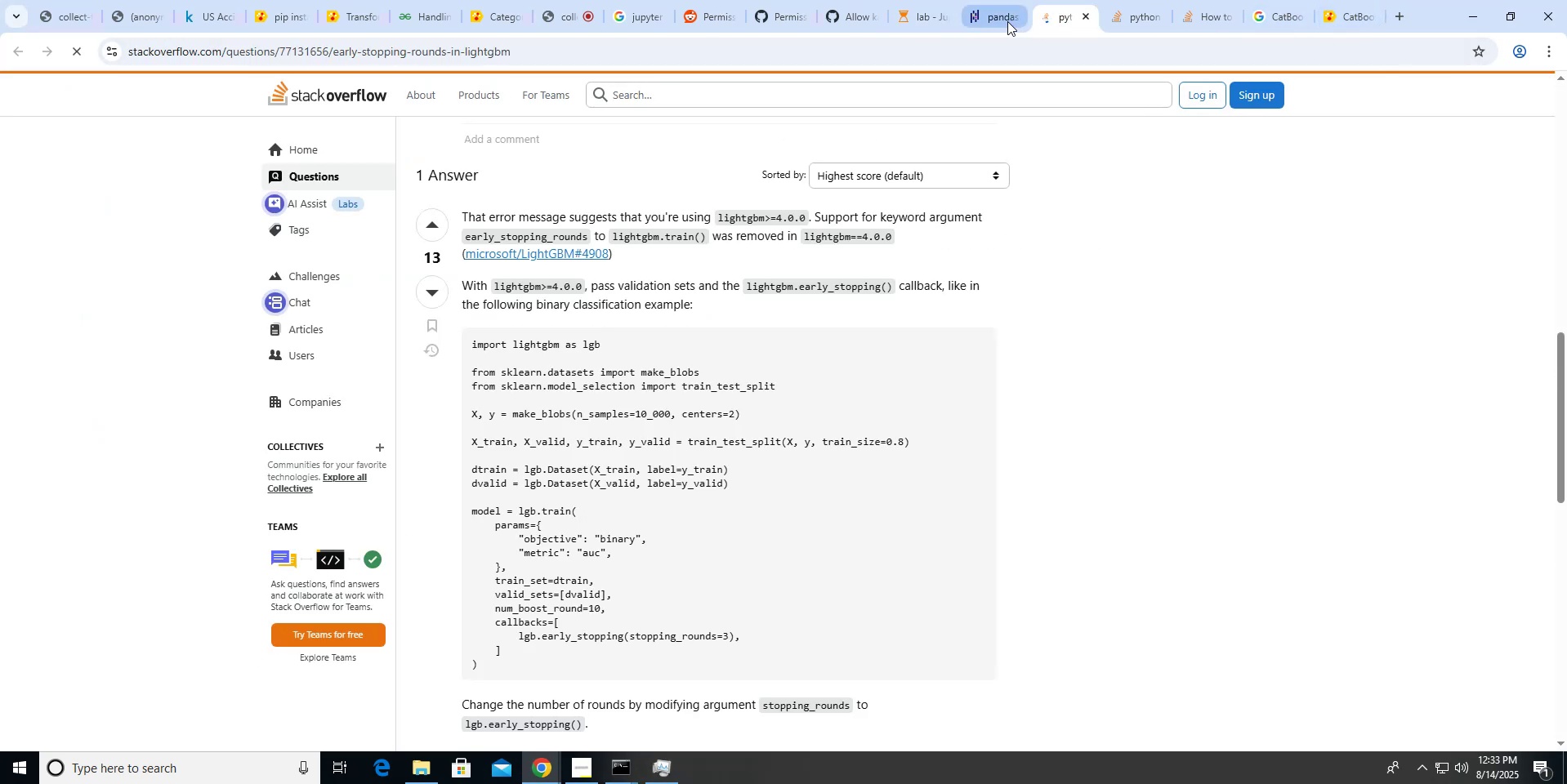 
left_click([1007, 21])
 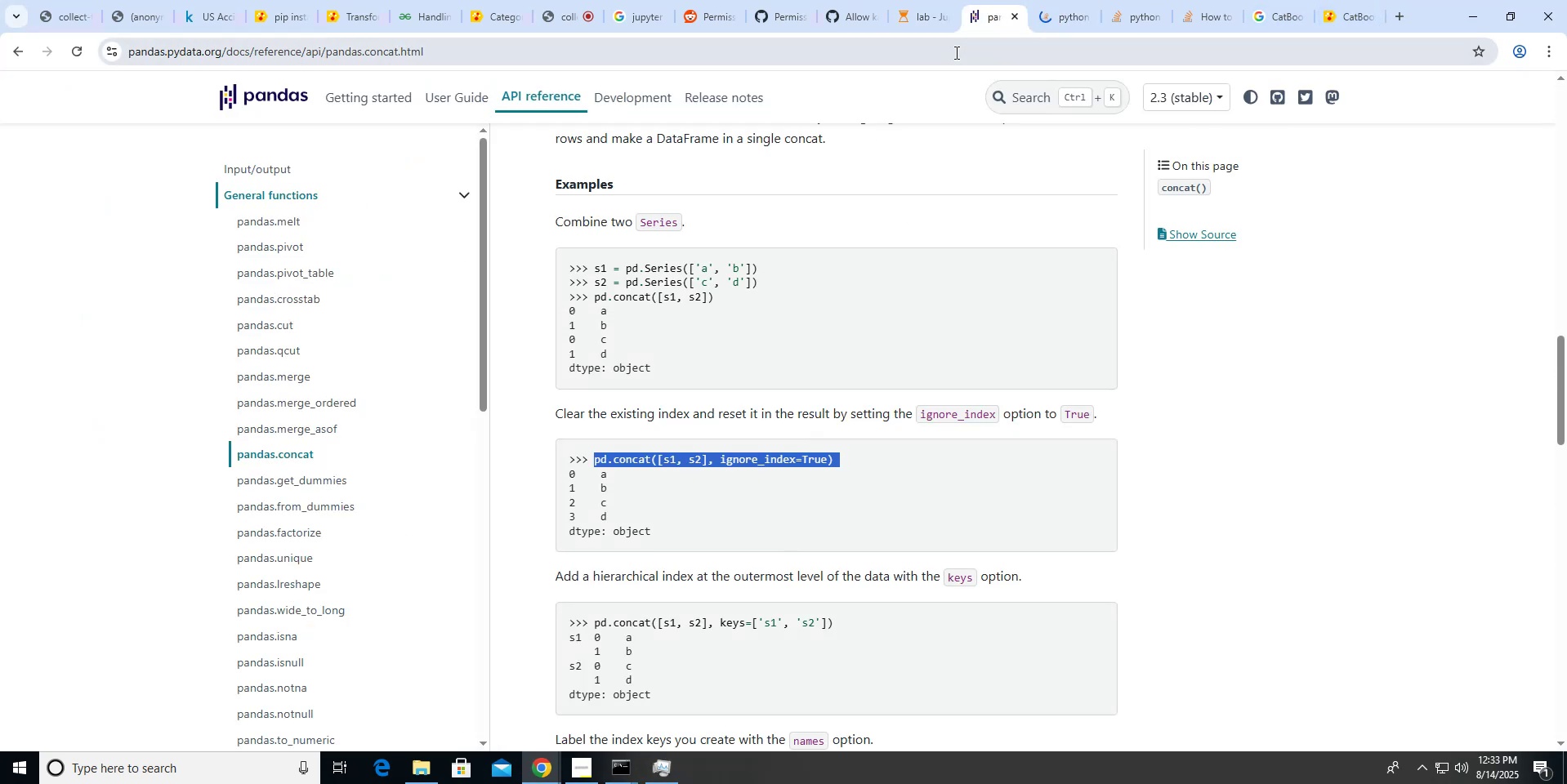 
left_click([955, 52])
 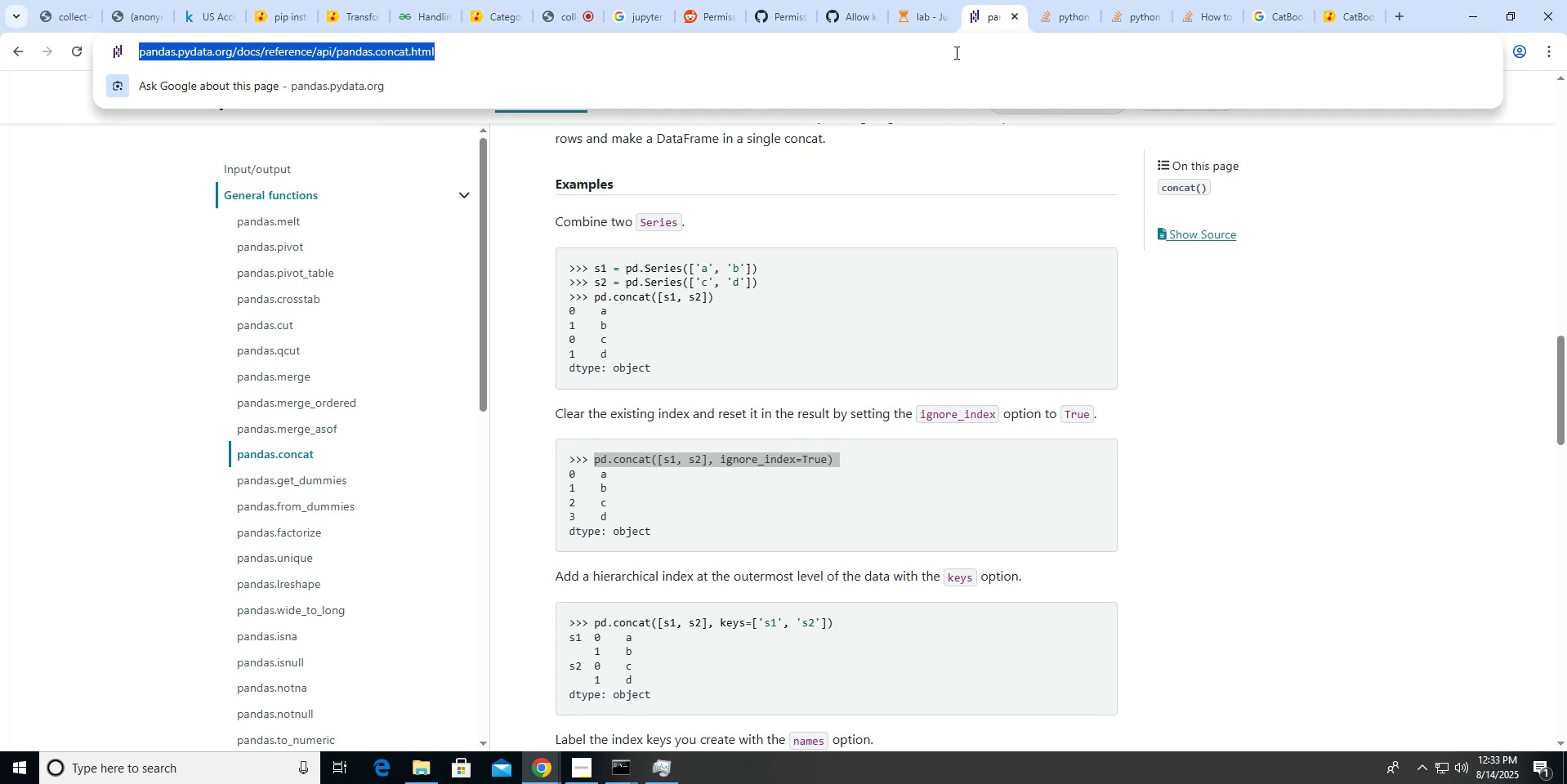 
type(pandas get number of chunks)
 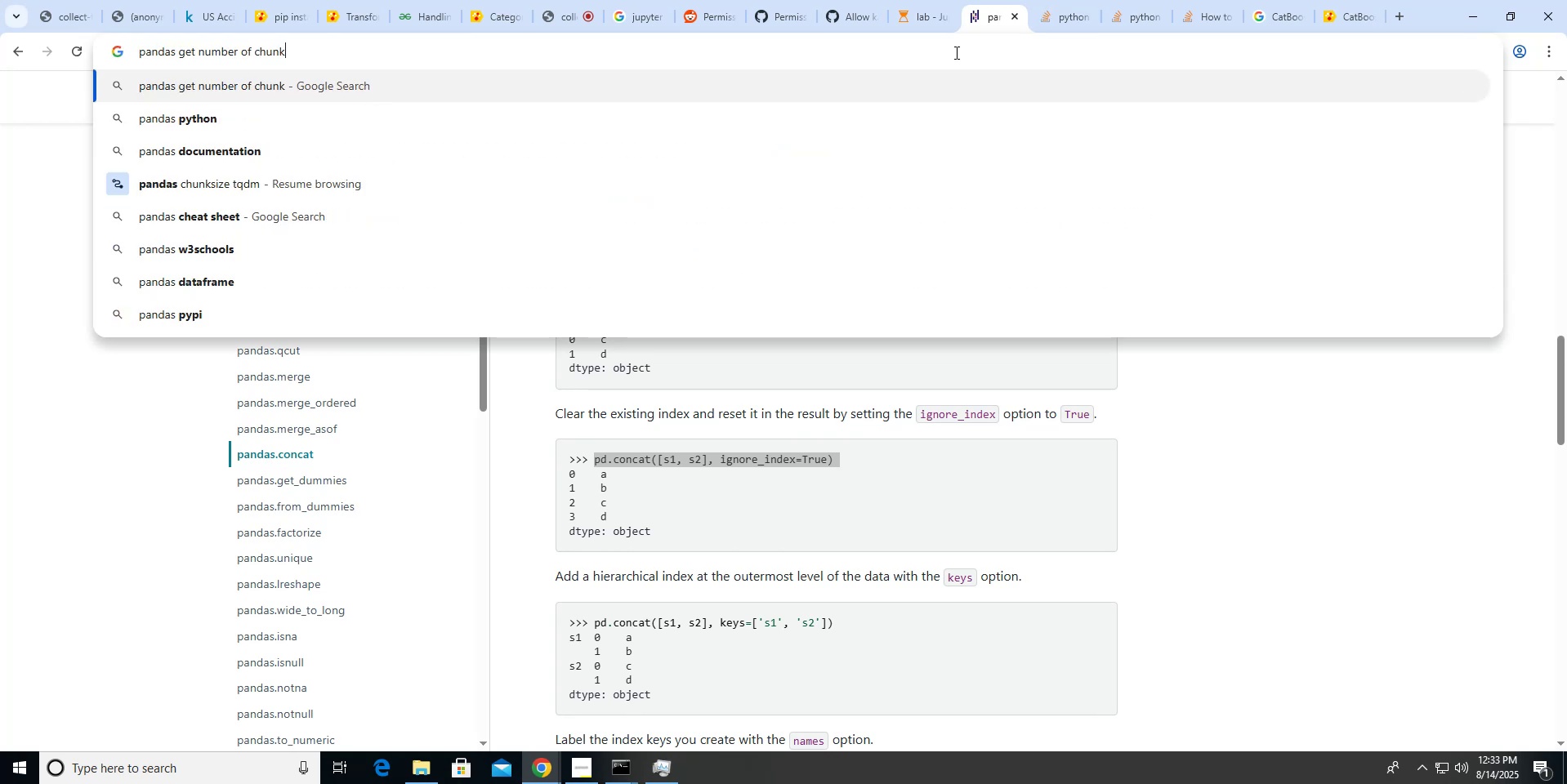 
key(Enter)
 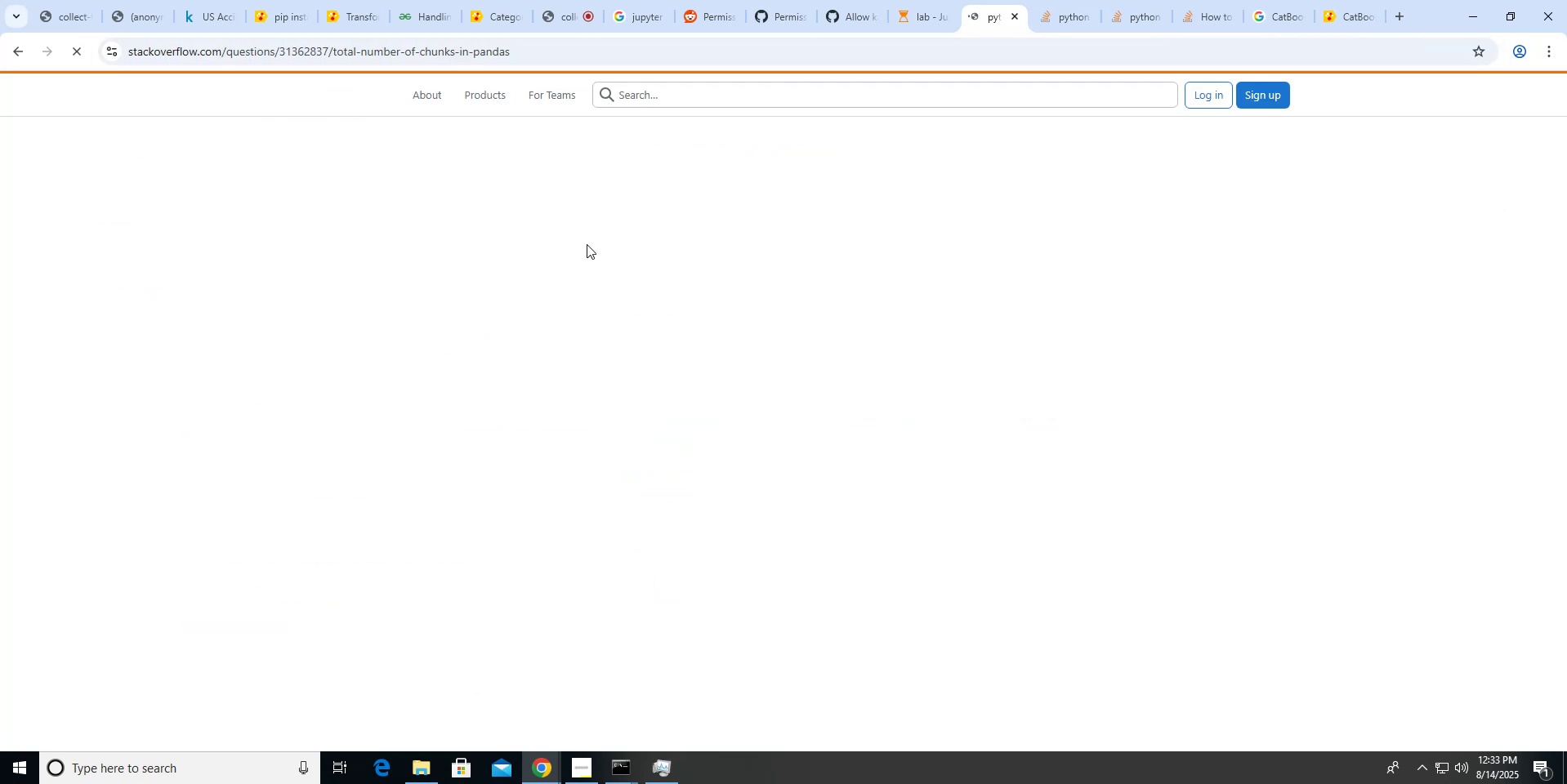 
wait(5.38)
 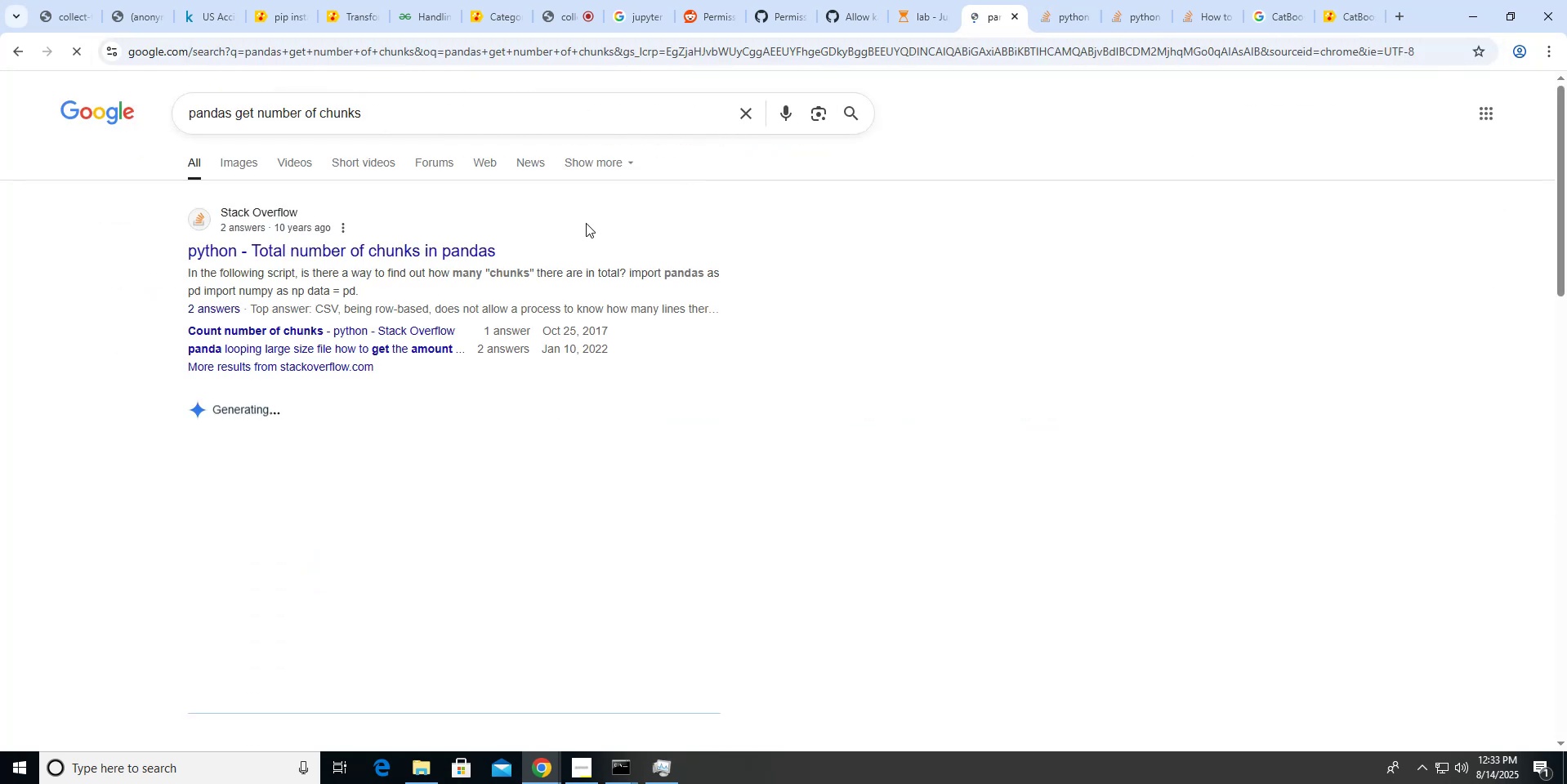 
scroll: coordinate [587, 244], scroll_direction: down, amount: 12.0
 